 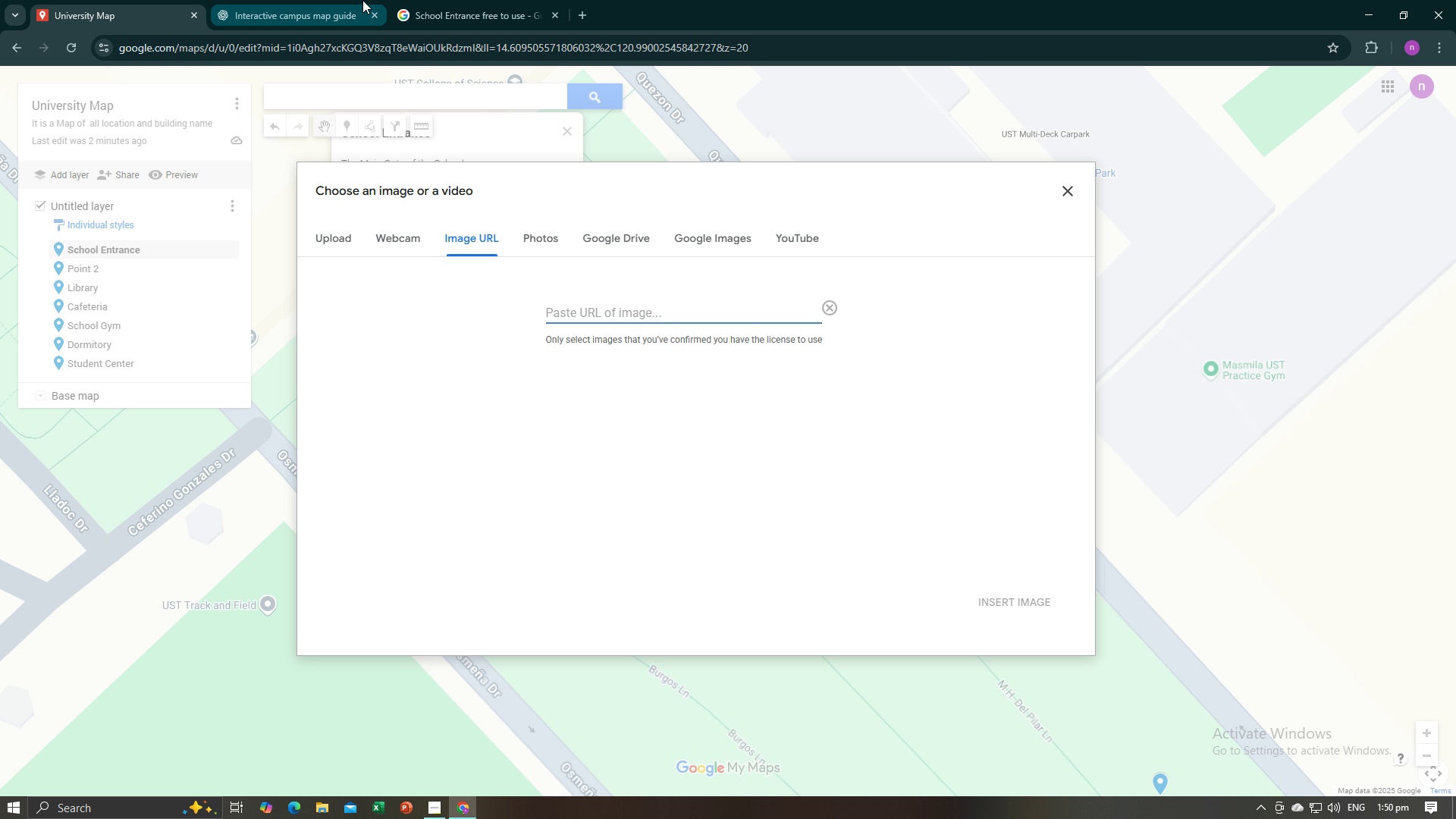 
left_click([1214, 580])
 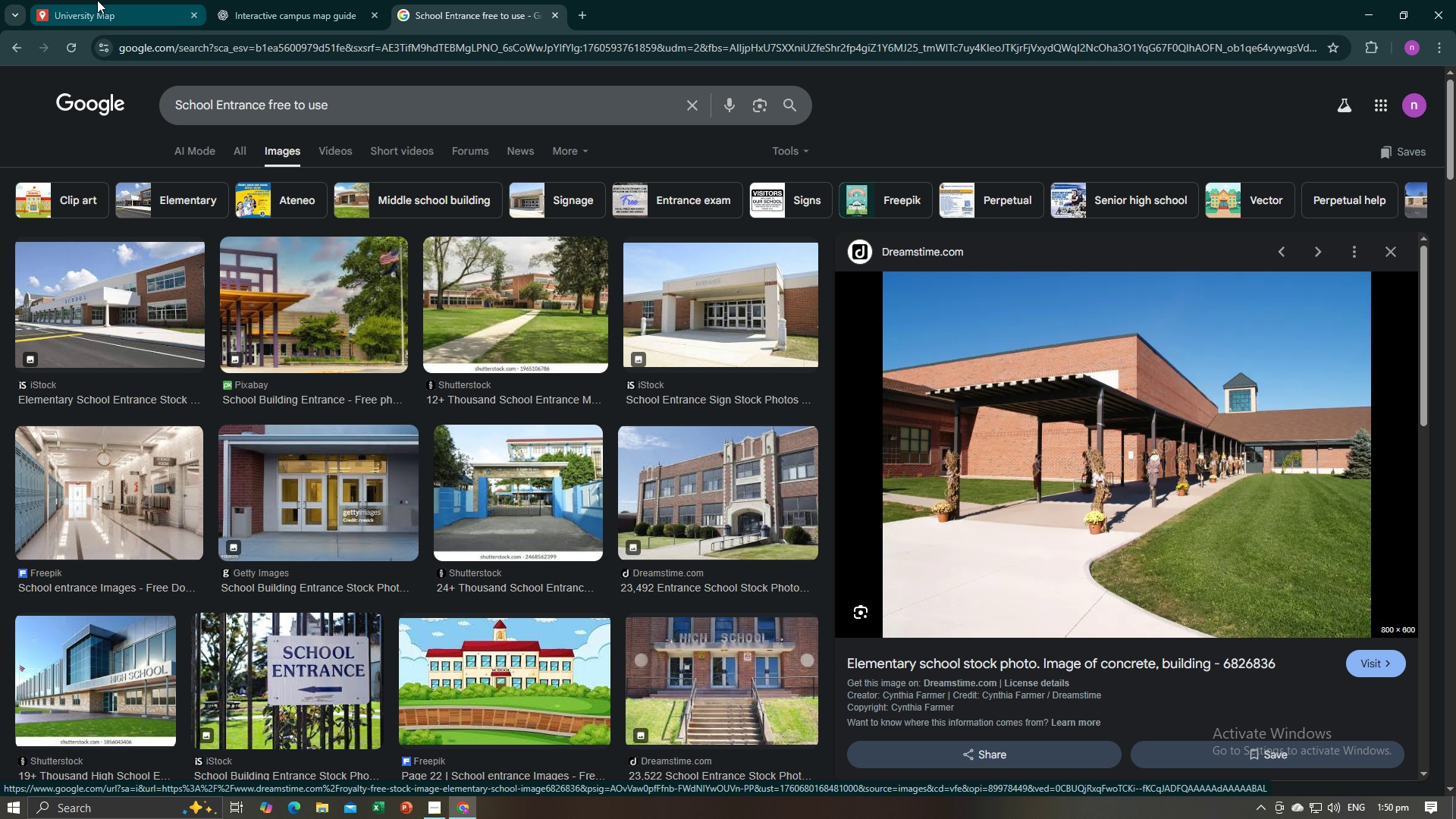 
left_click([91, 0])
 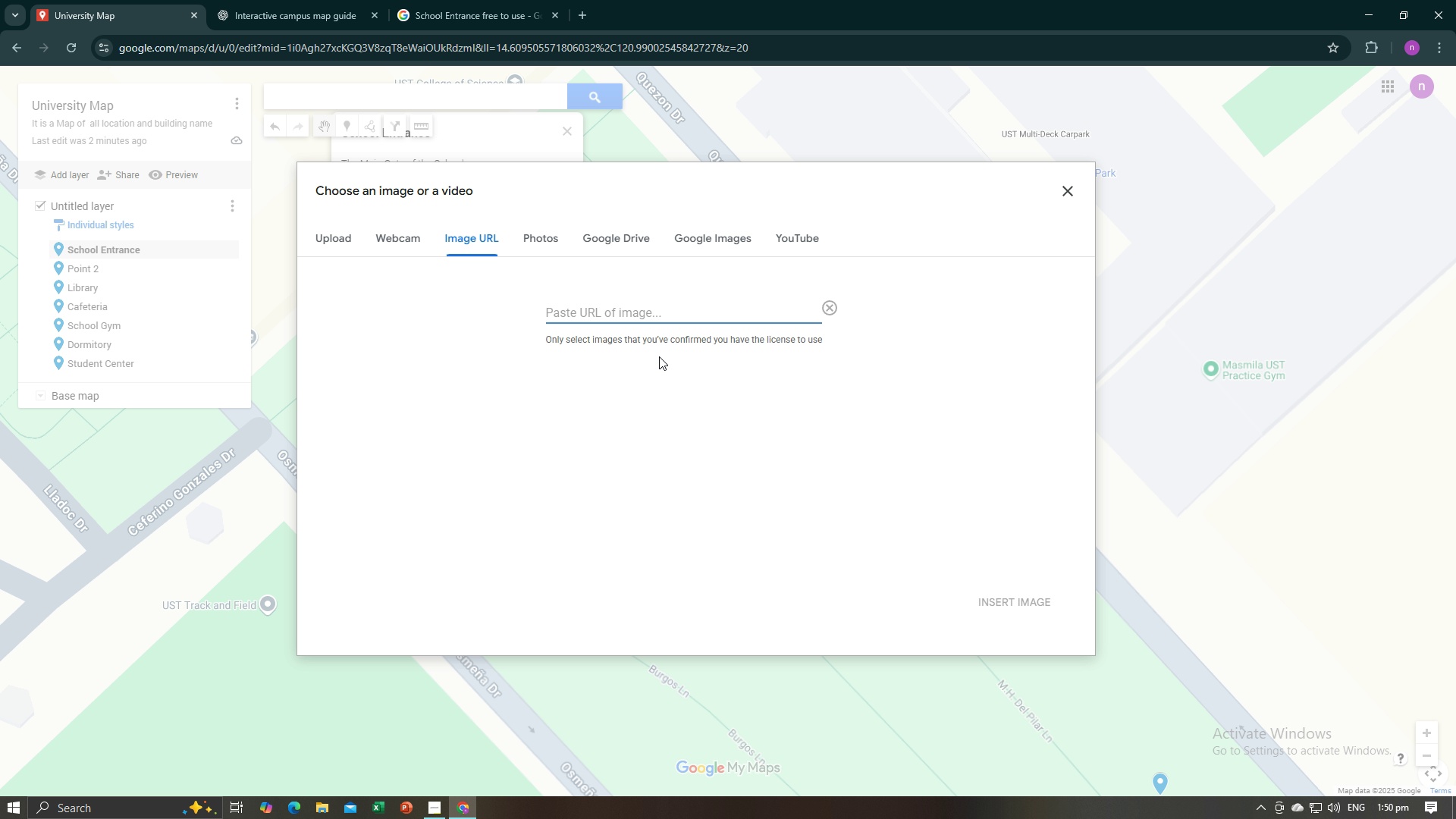 
key(Control+V)
 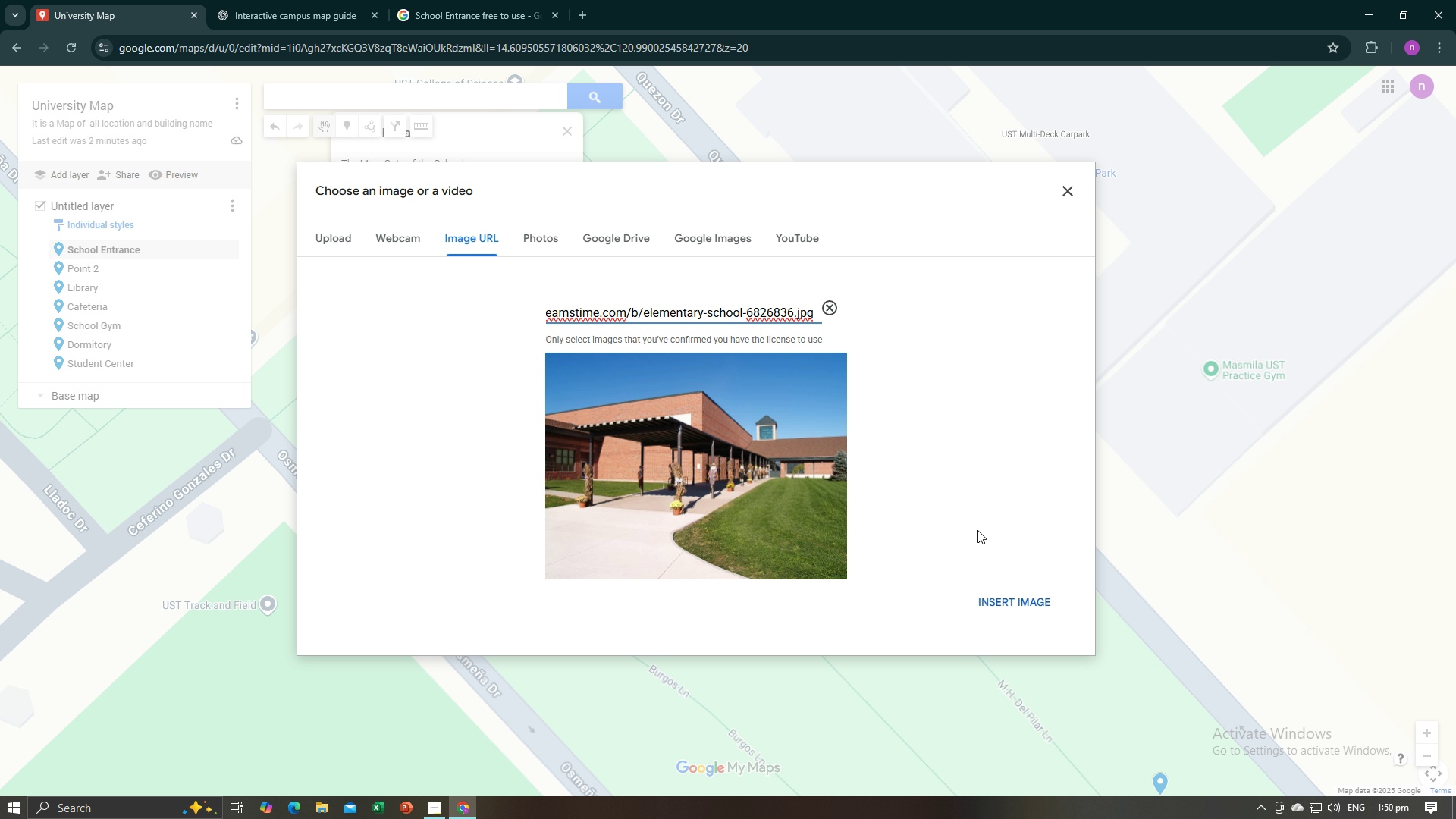 
left_click([1005, 594])
 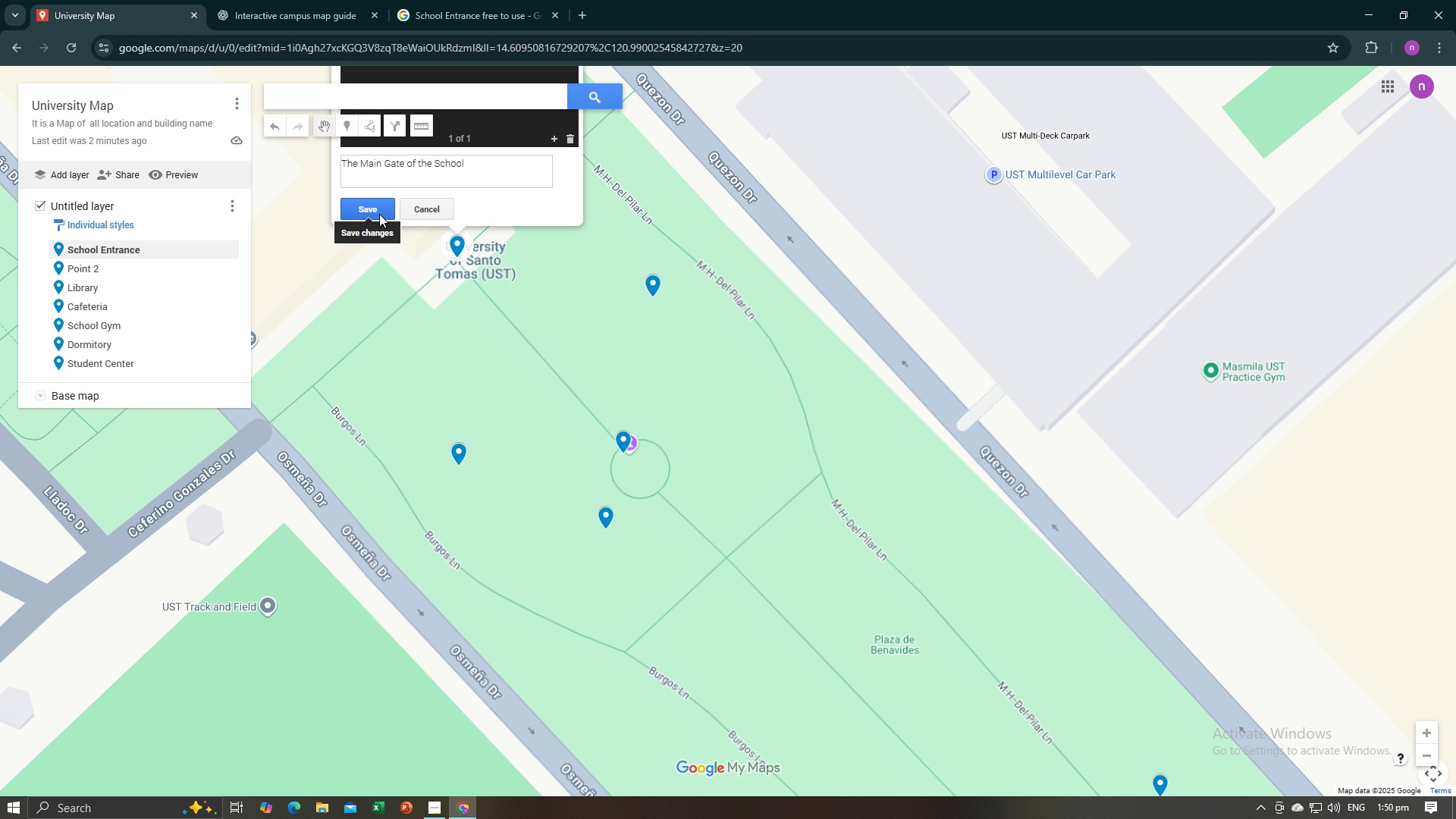 
scroll: coordinate [502, 317], scroll_direction: up, amount: 1.0
 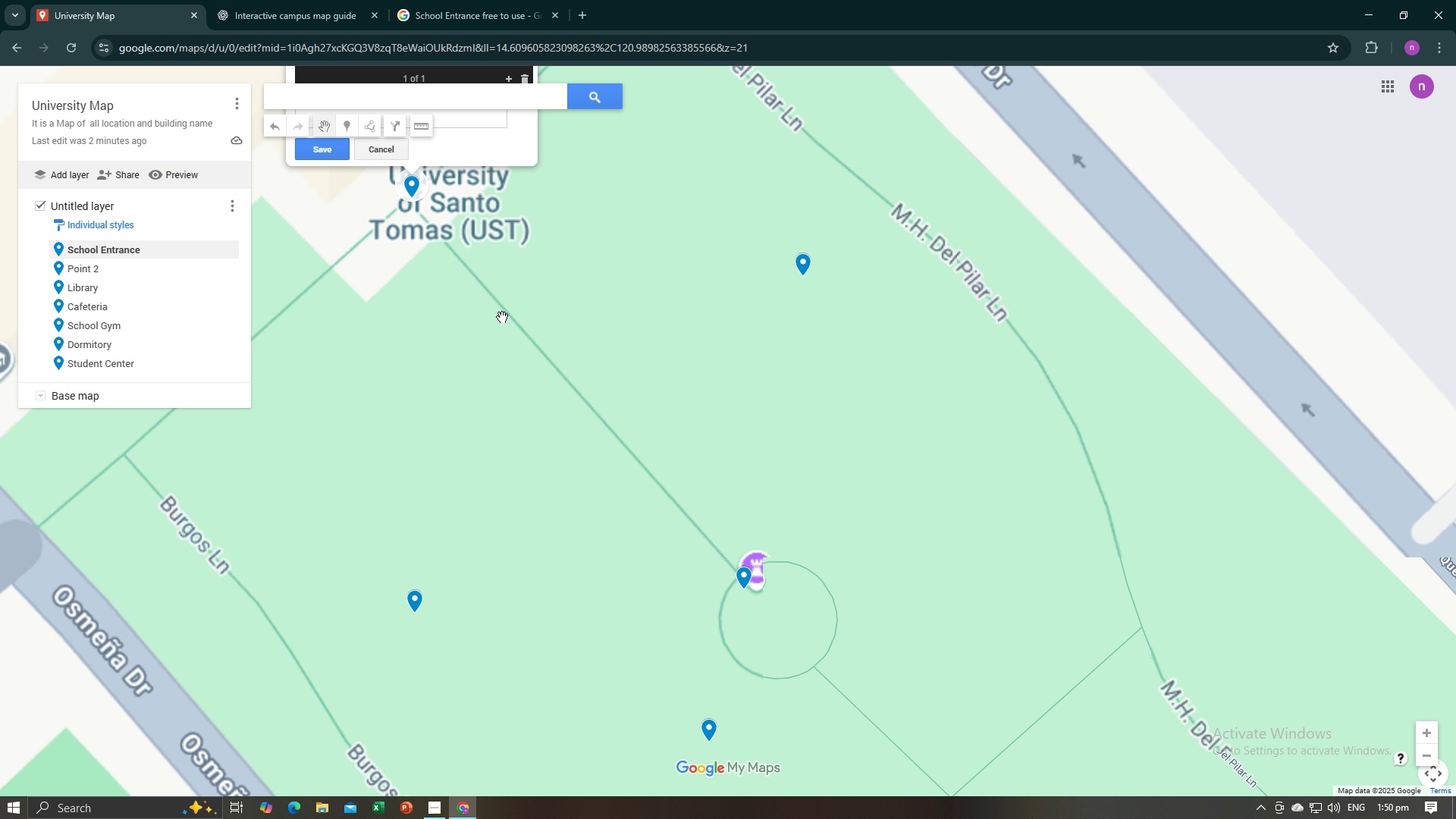 
scroll: coordinate [502, 317], scroll_direction: down, amount: 1.0
 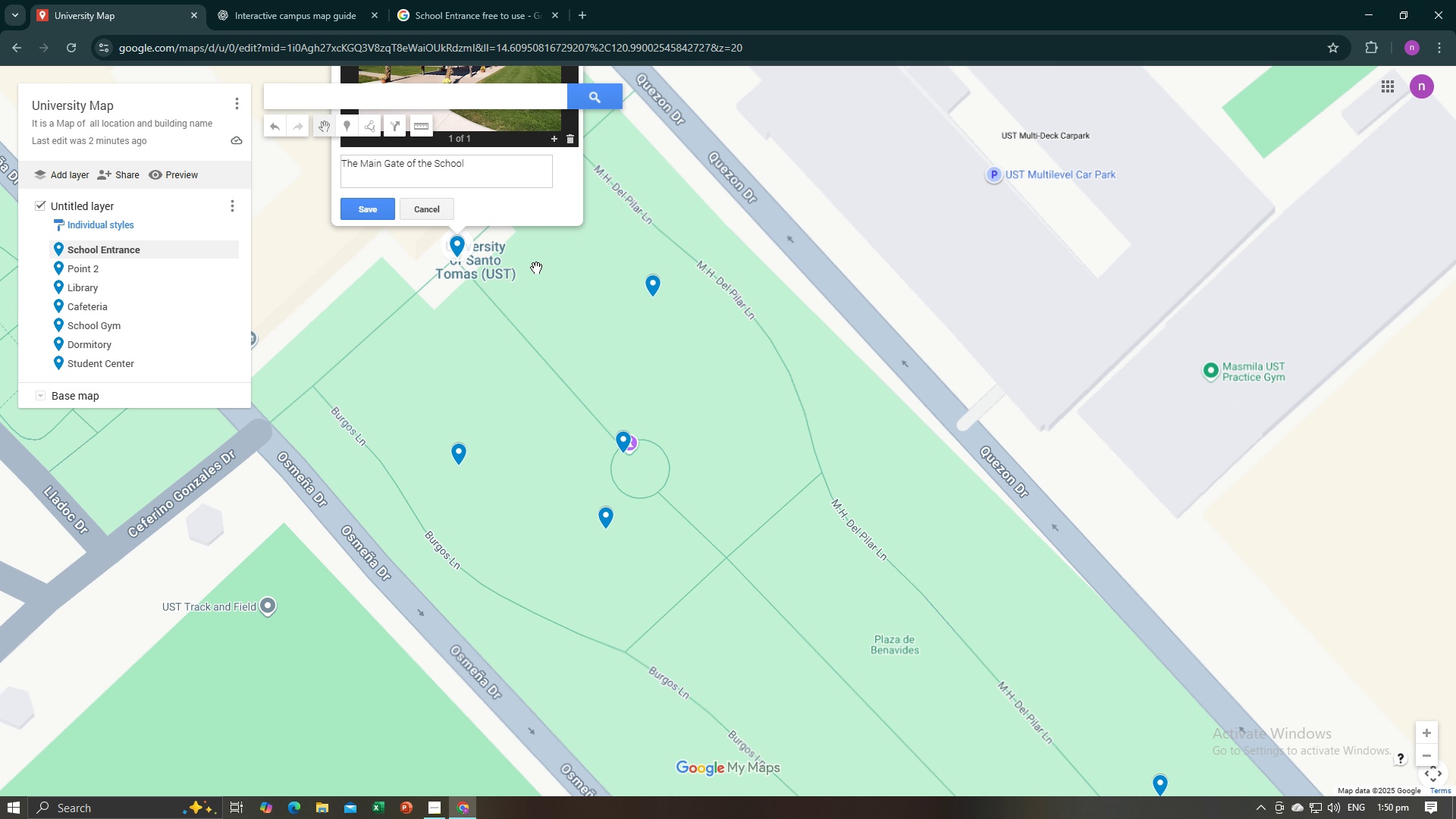 
left_click_drag(start_coordinate=[548, 268], to_coordinate=[580, 404])
 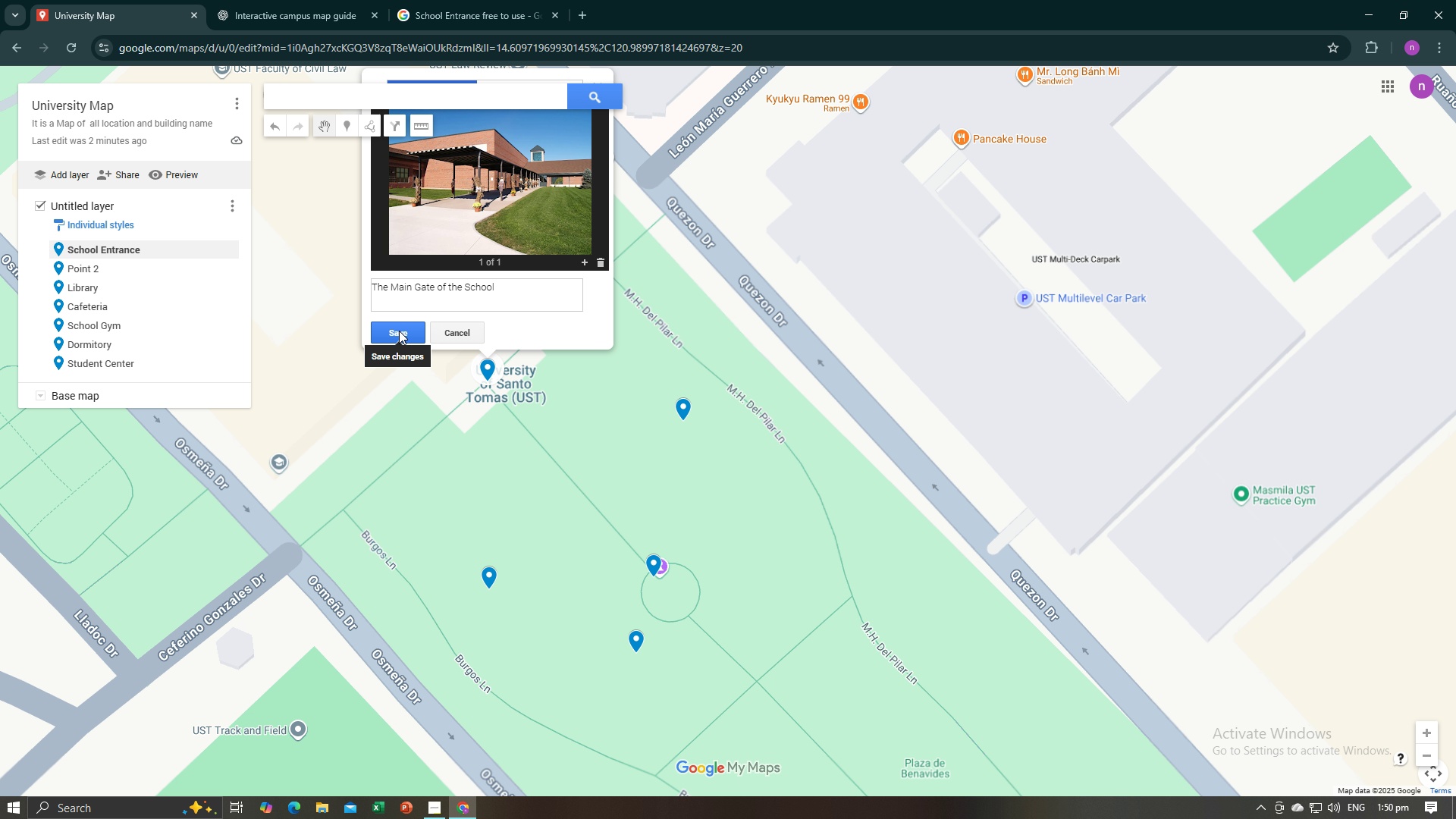 
left_click([401, 334])
 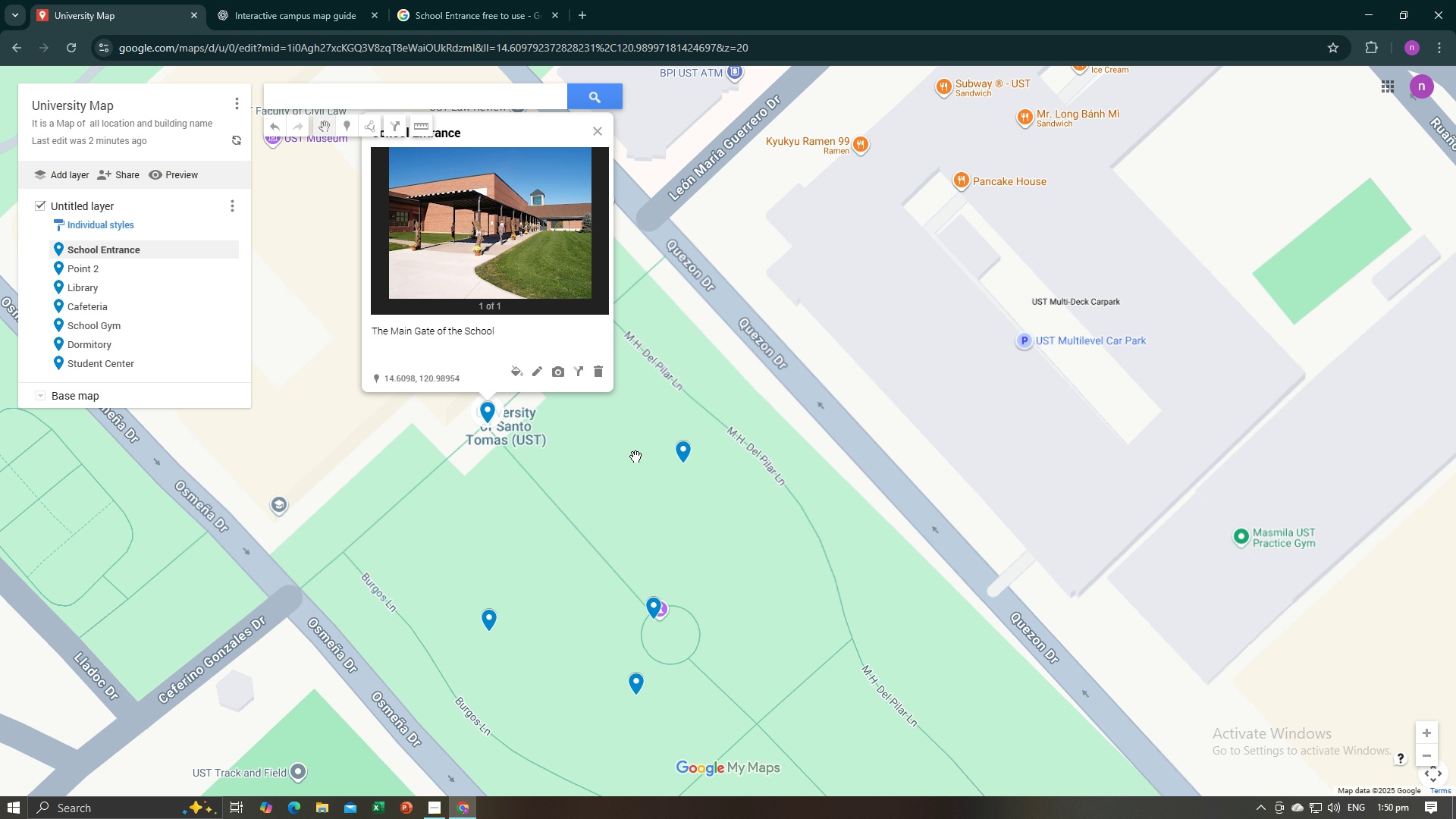 
left_click([635, 457])
 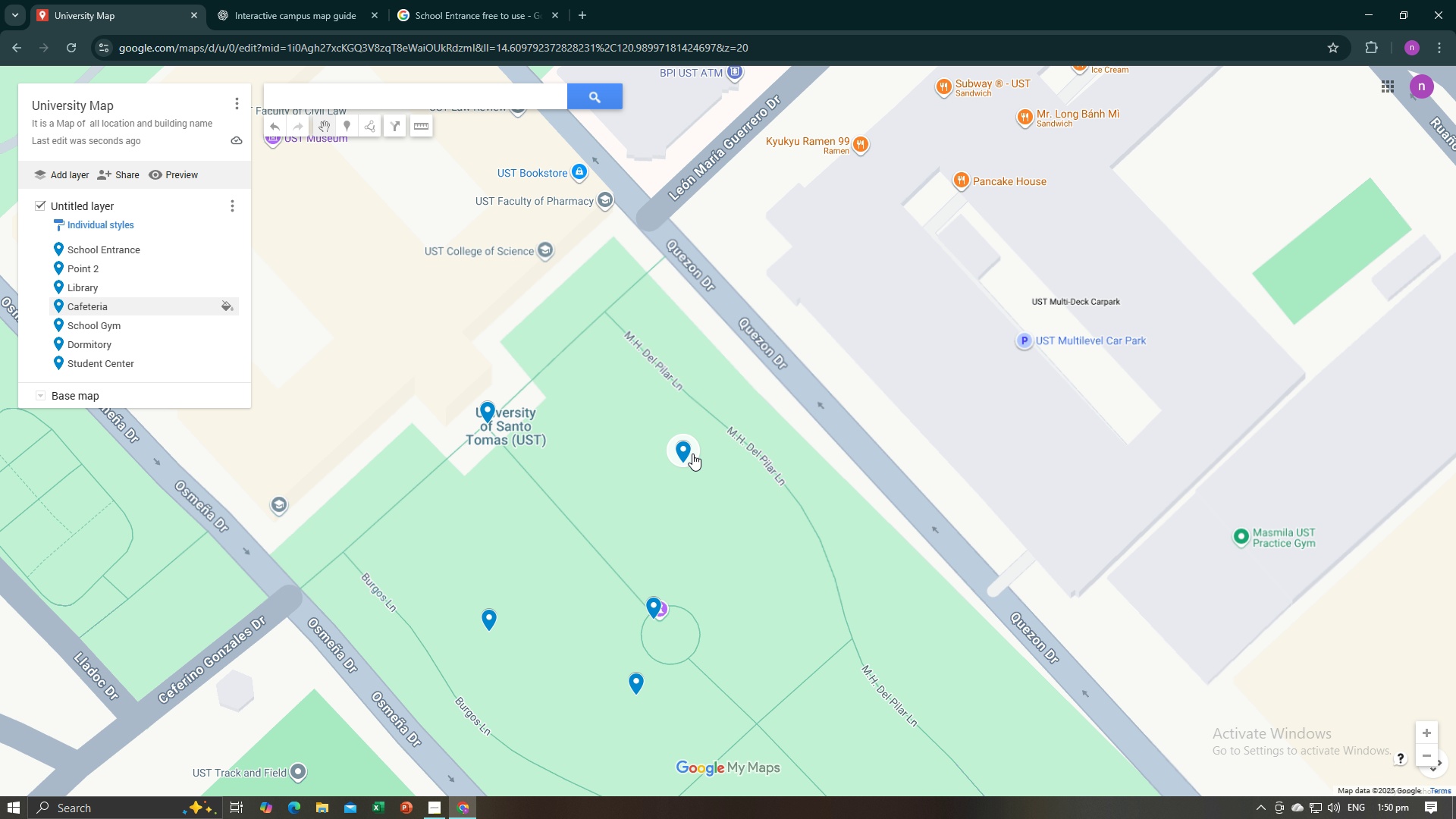 
left_click([692, 453])
 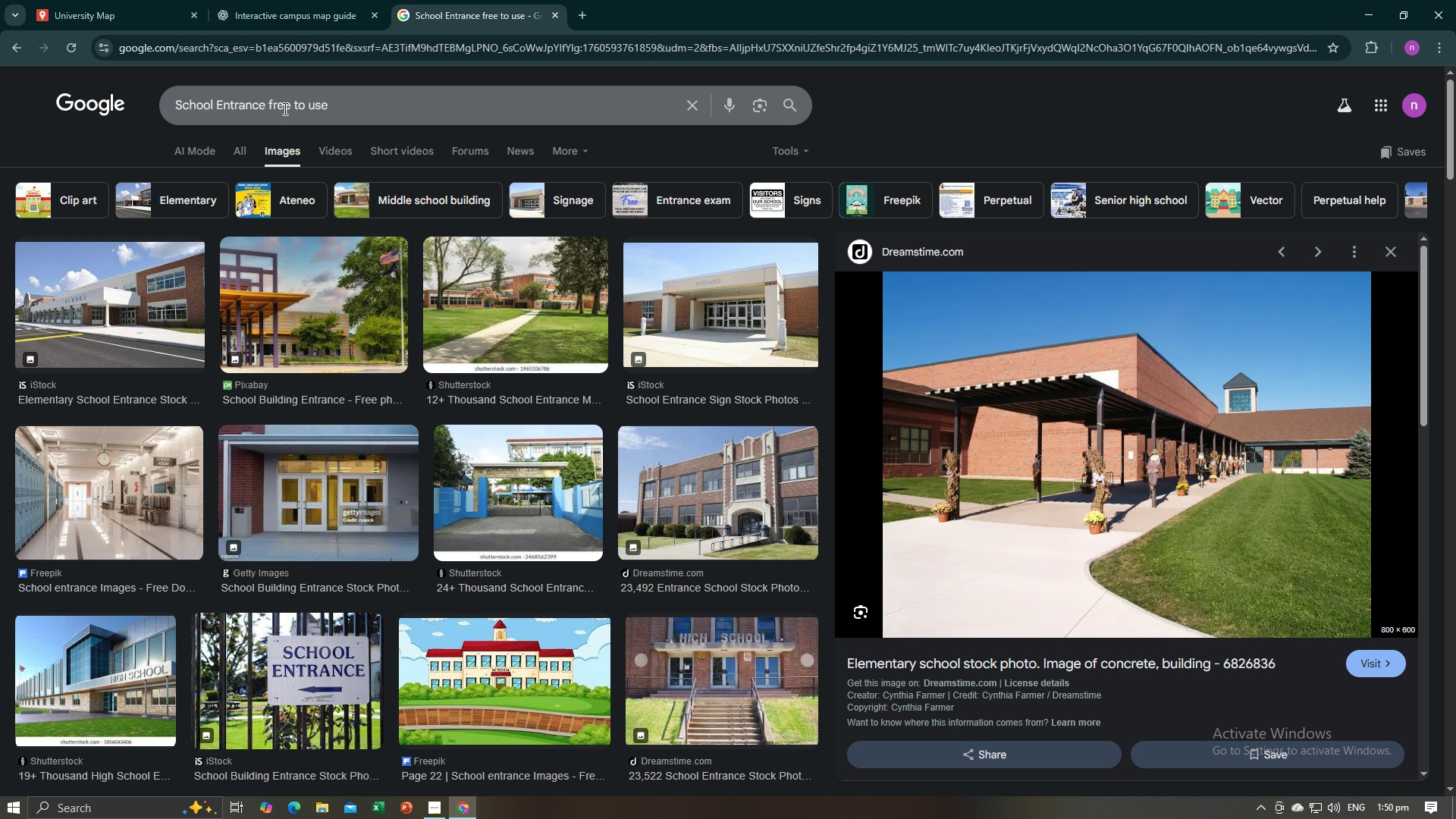 
left_click_drag(start_coordinate=[265, 103], to_coordinate=[170, 85])
 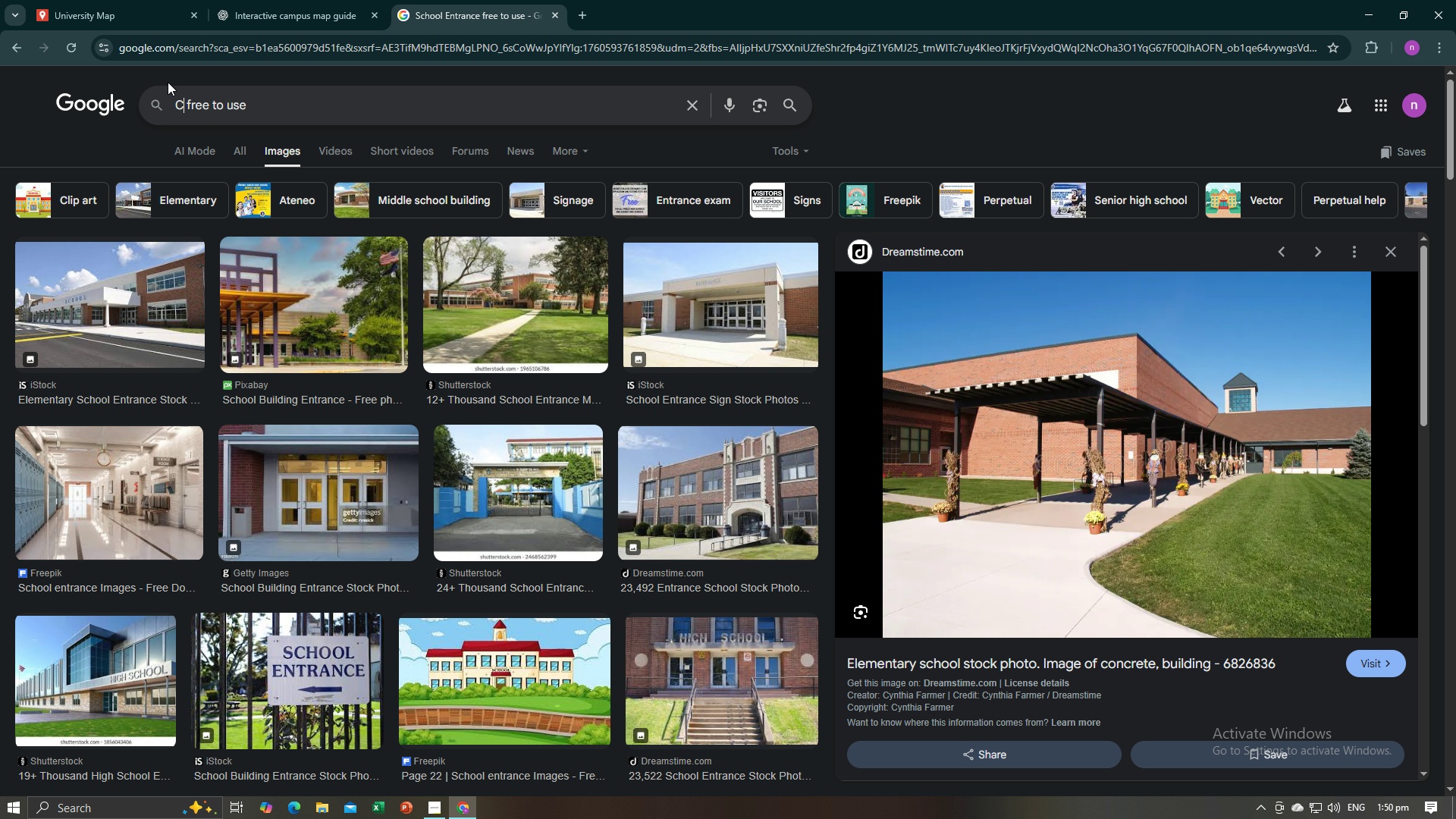 
type(Cafeteria)
 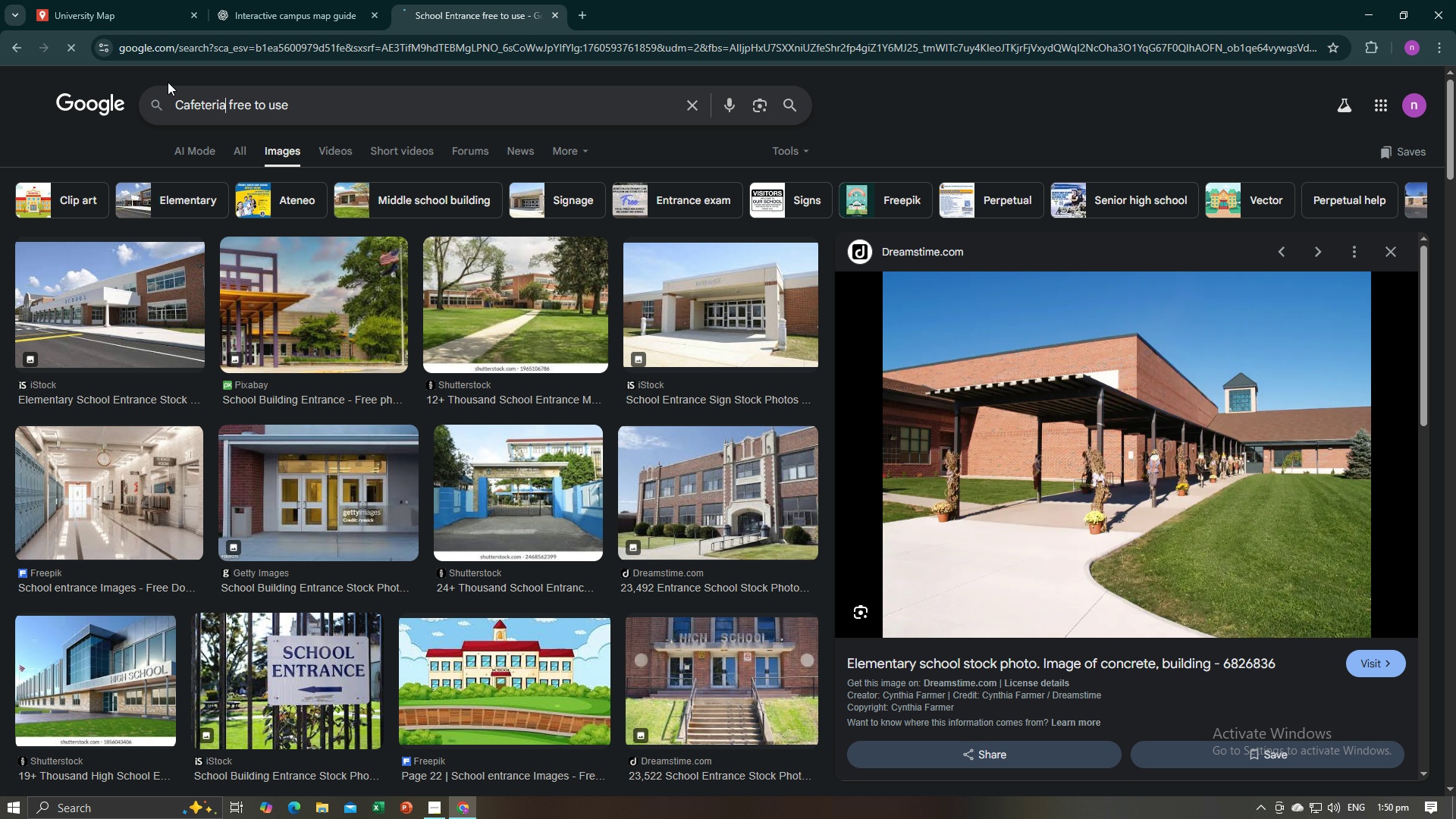 
key(Enter)
 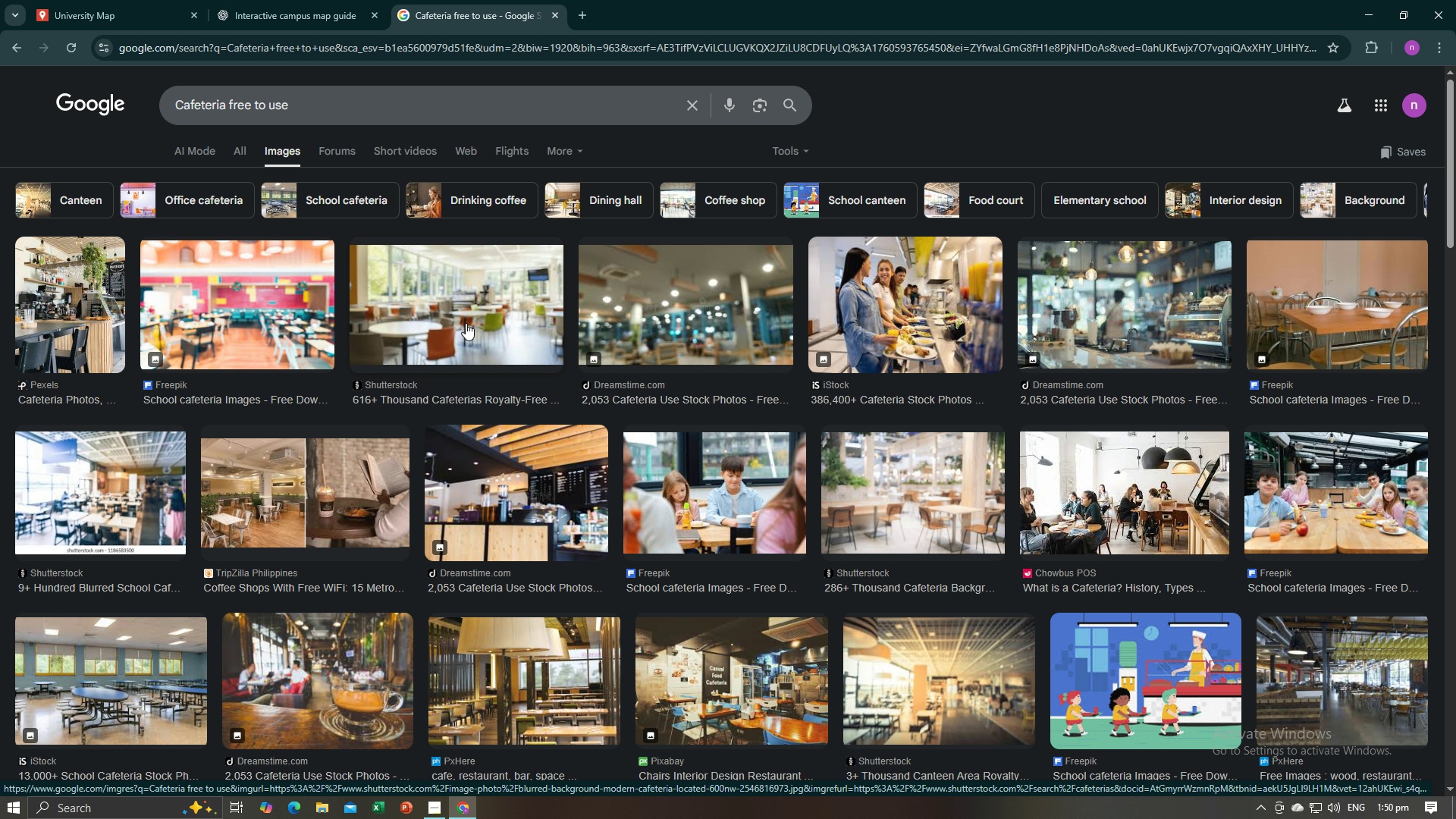 
wait(7.69)
 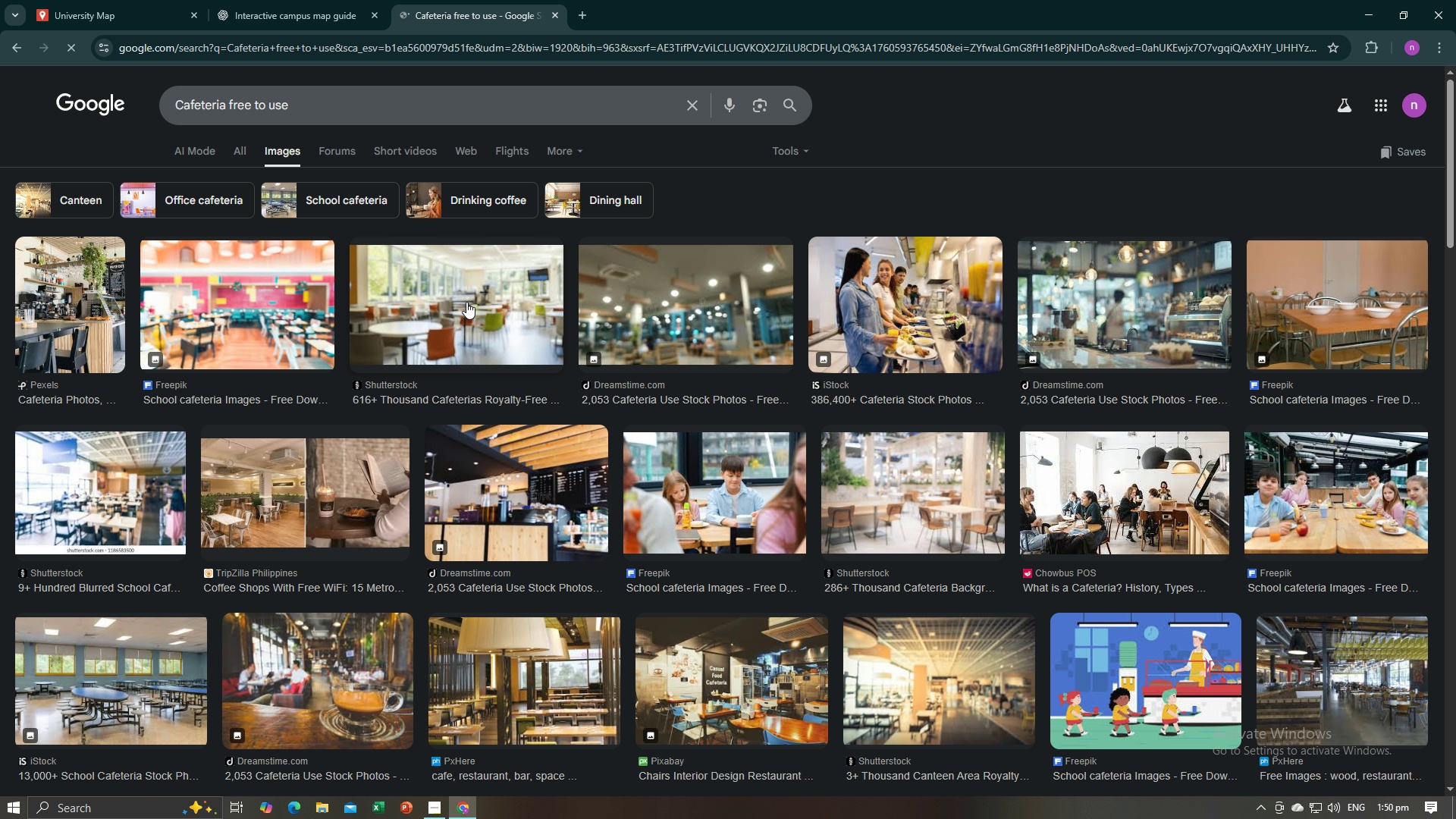 
scroll: coordinate [656, 416], scroll_direction: down, amount: 2.0
 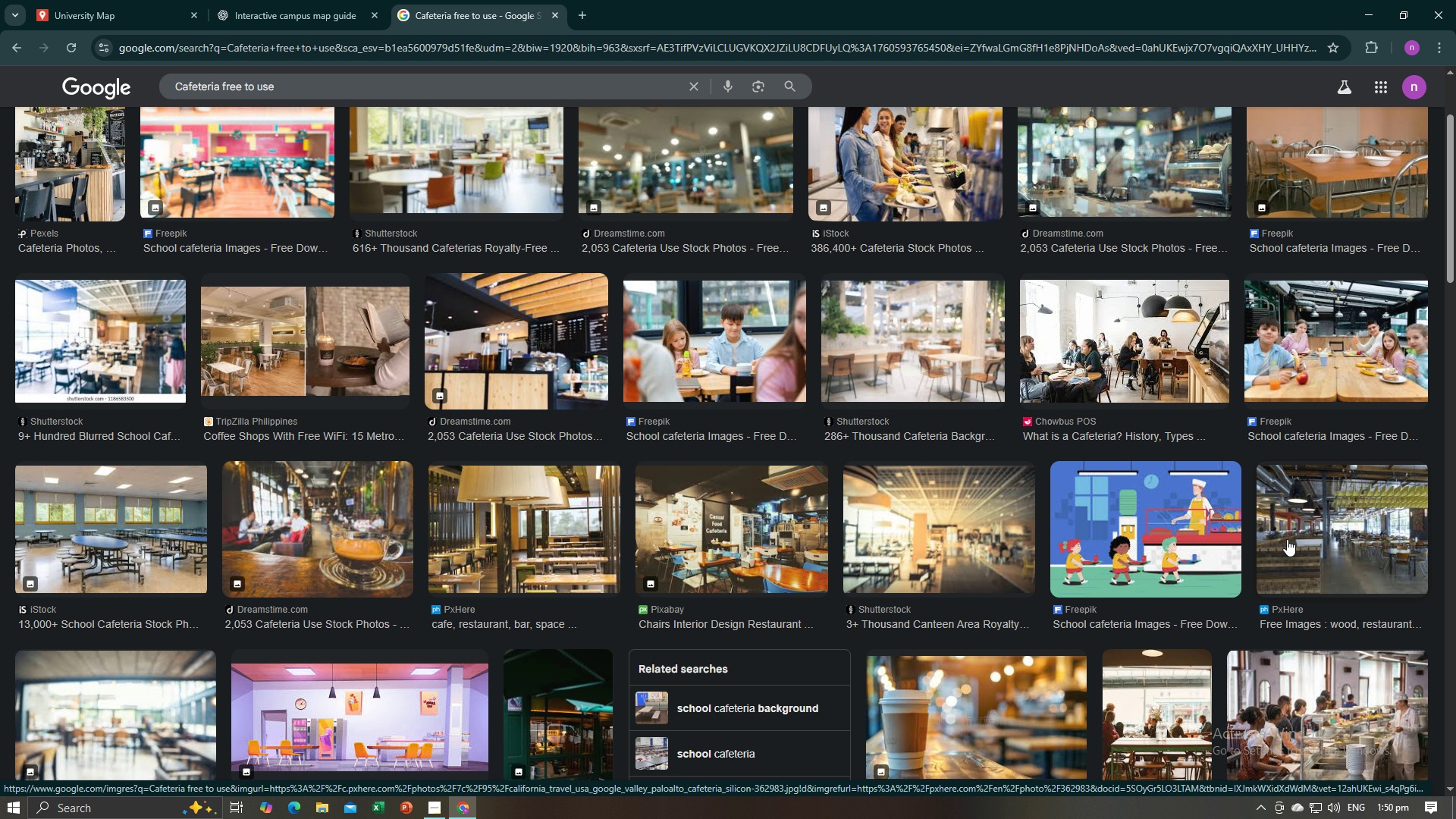 
wait(10.5)
 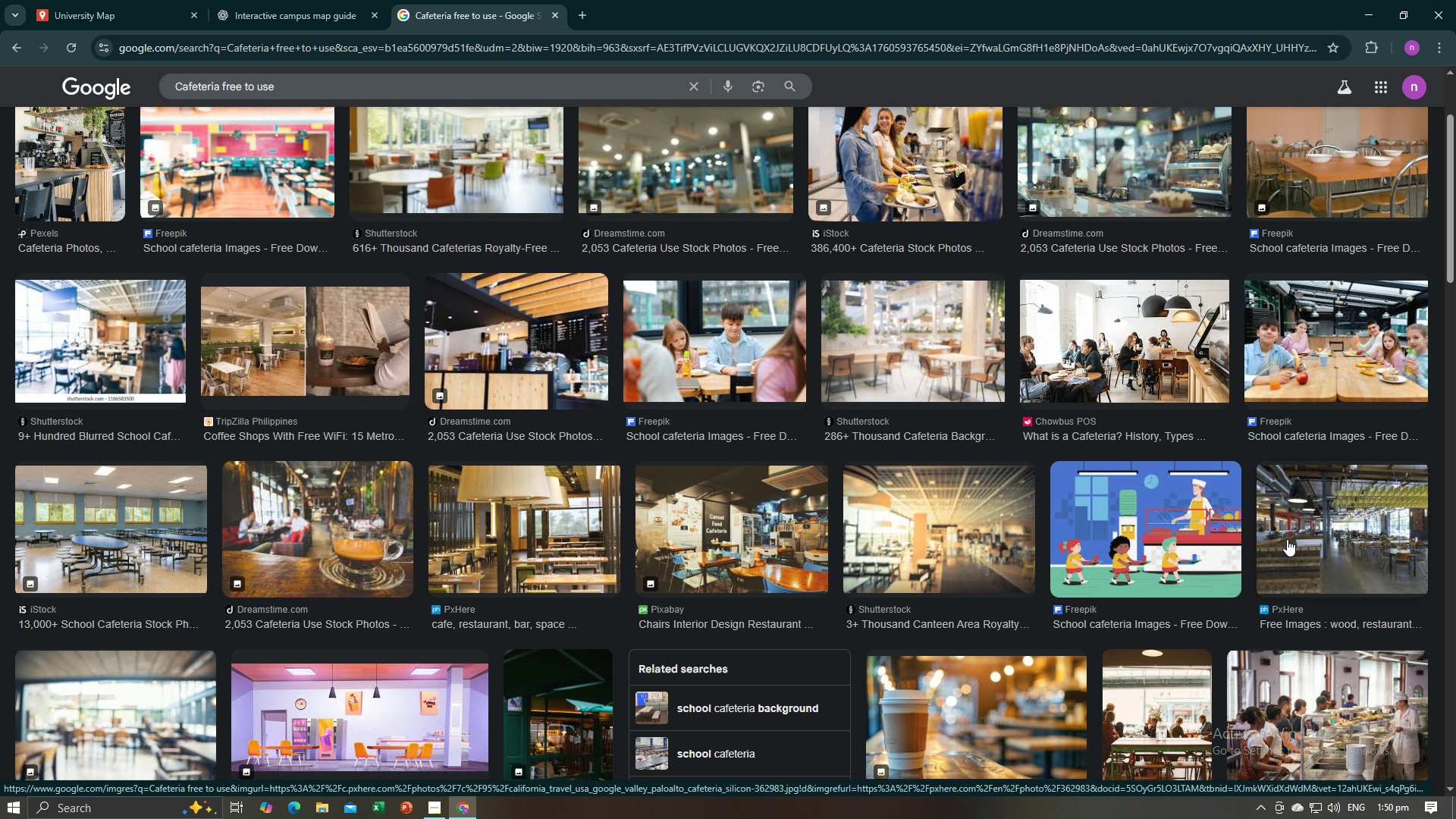 
left_click([1287, 541])
 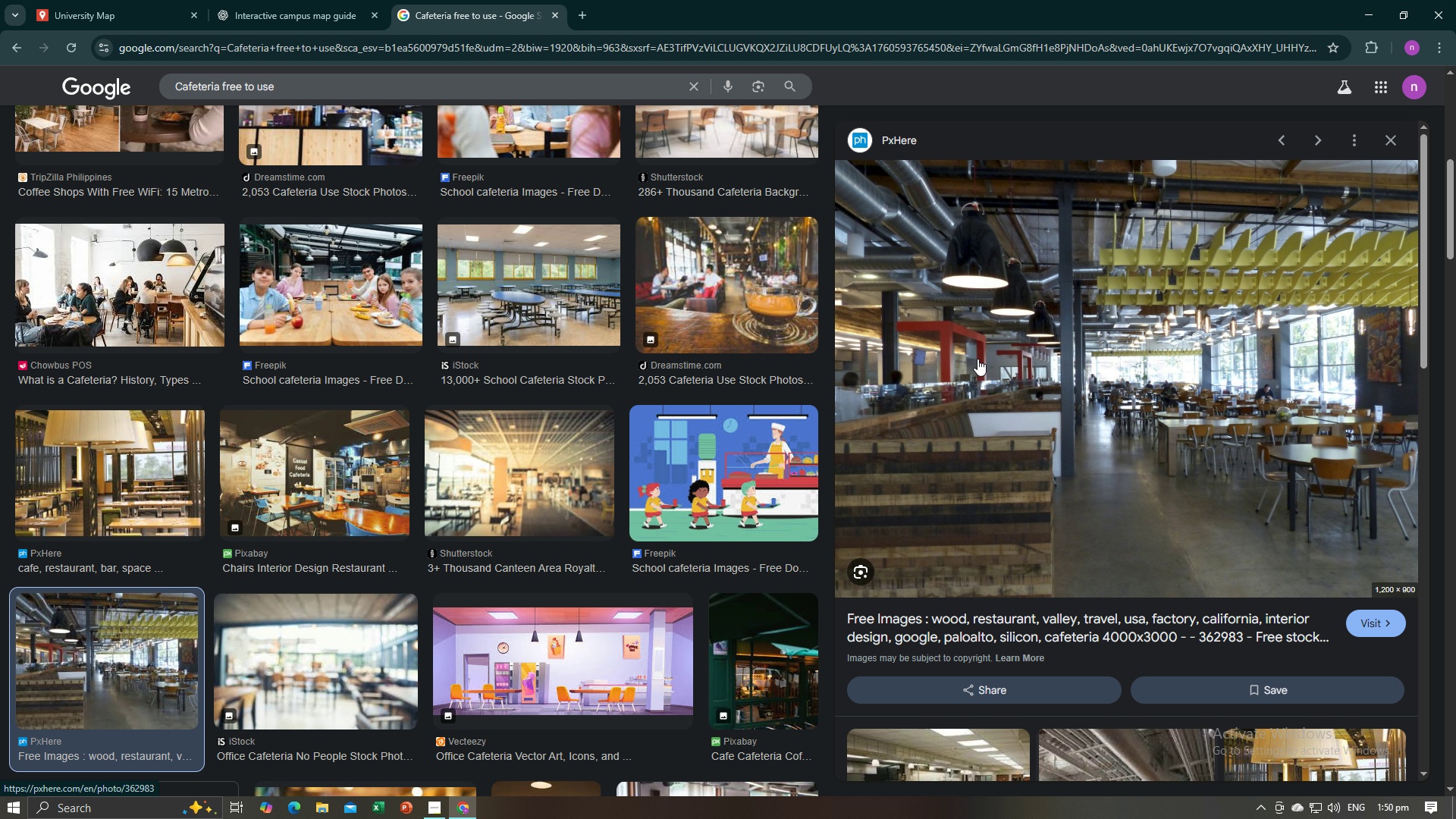 
right_click([1006, 347])
 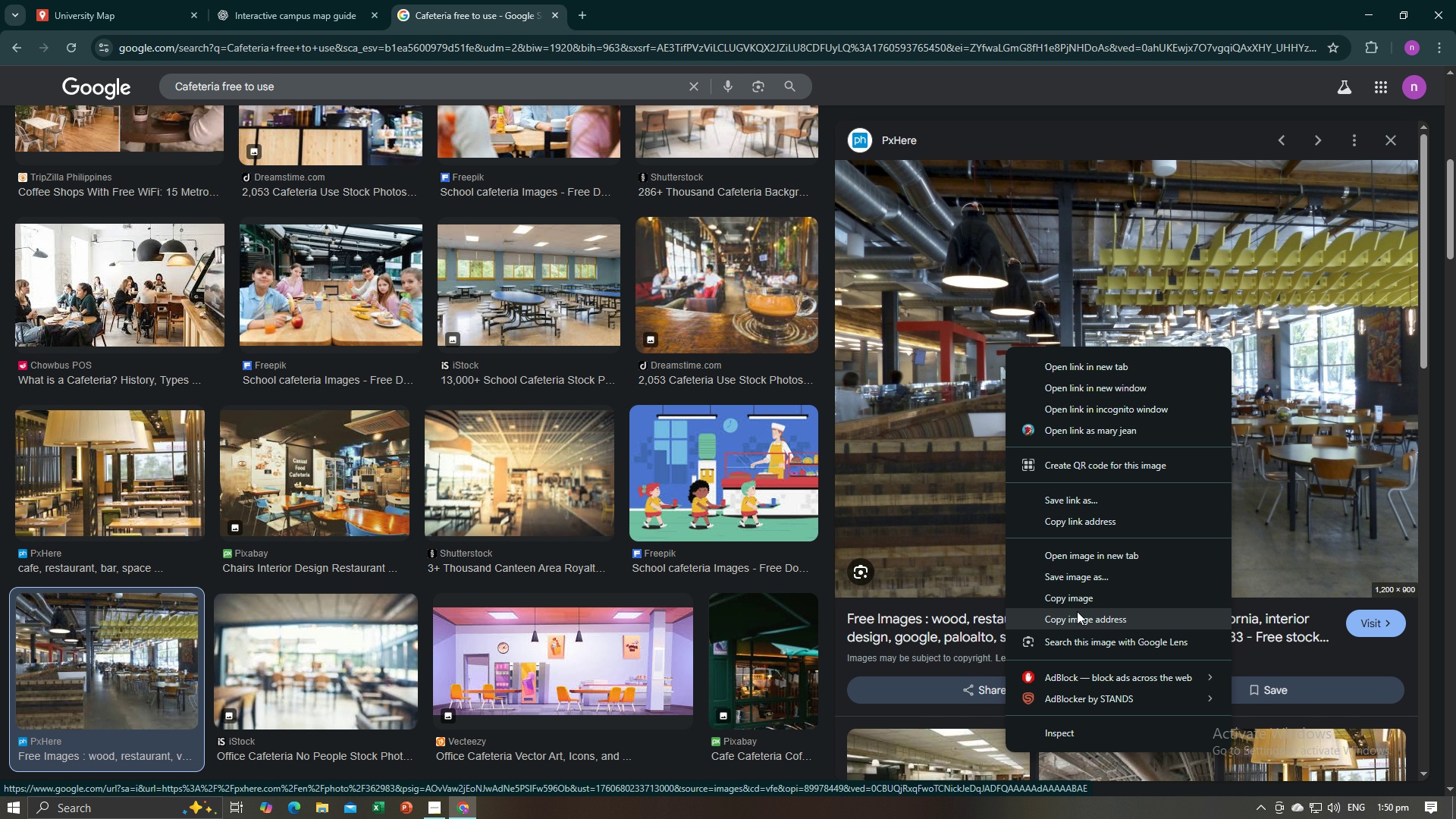 
left_click([1078, 616])
 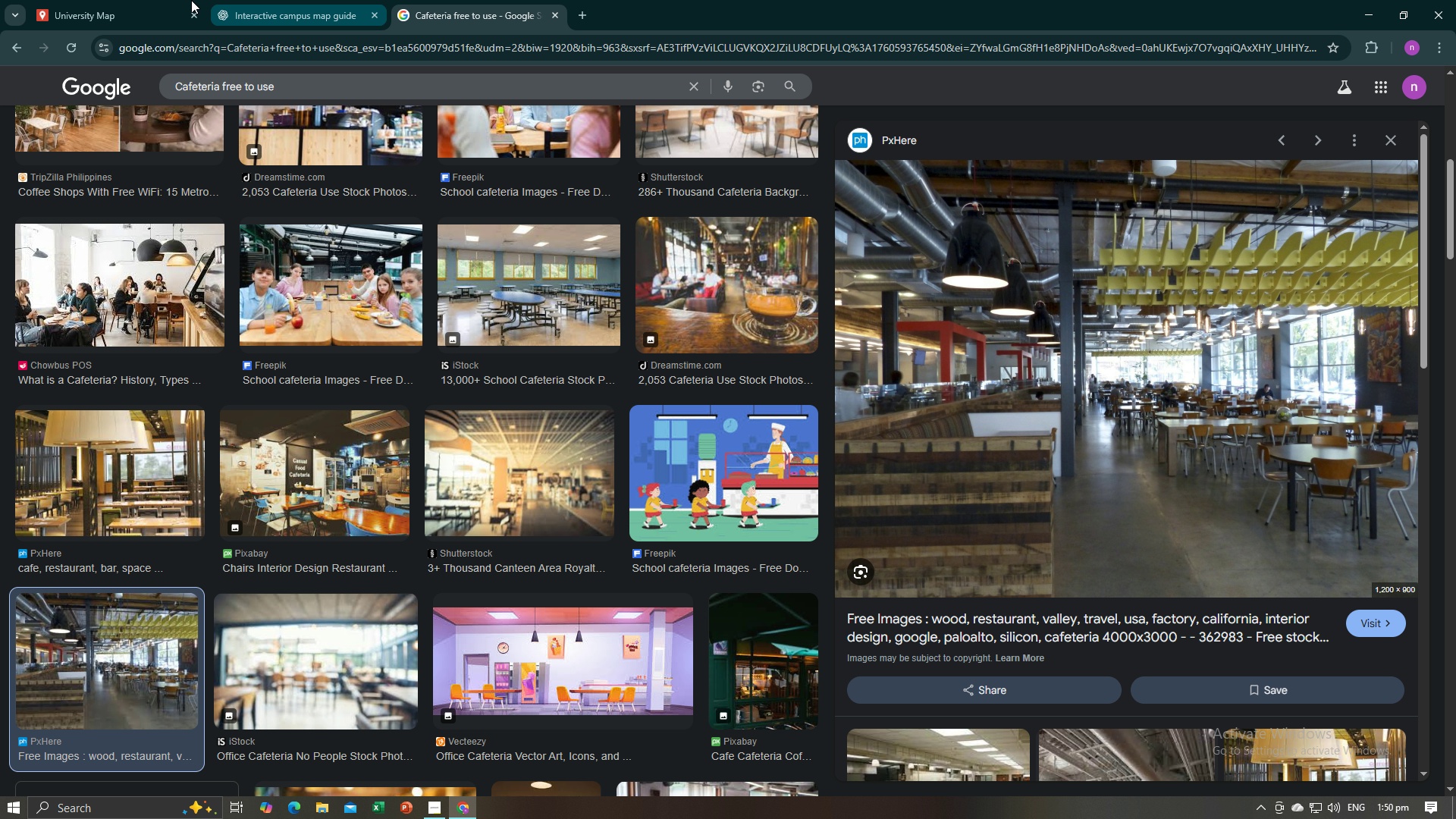 
left_click([115, 0])
 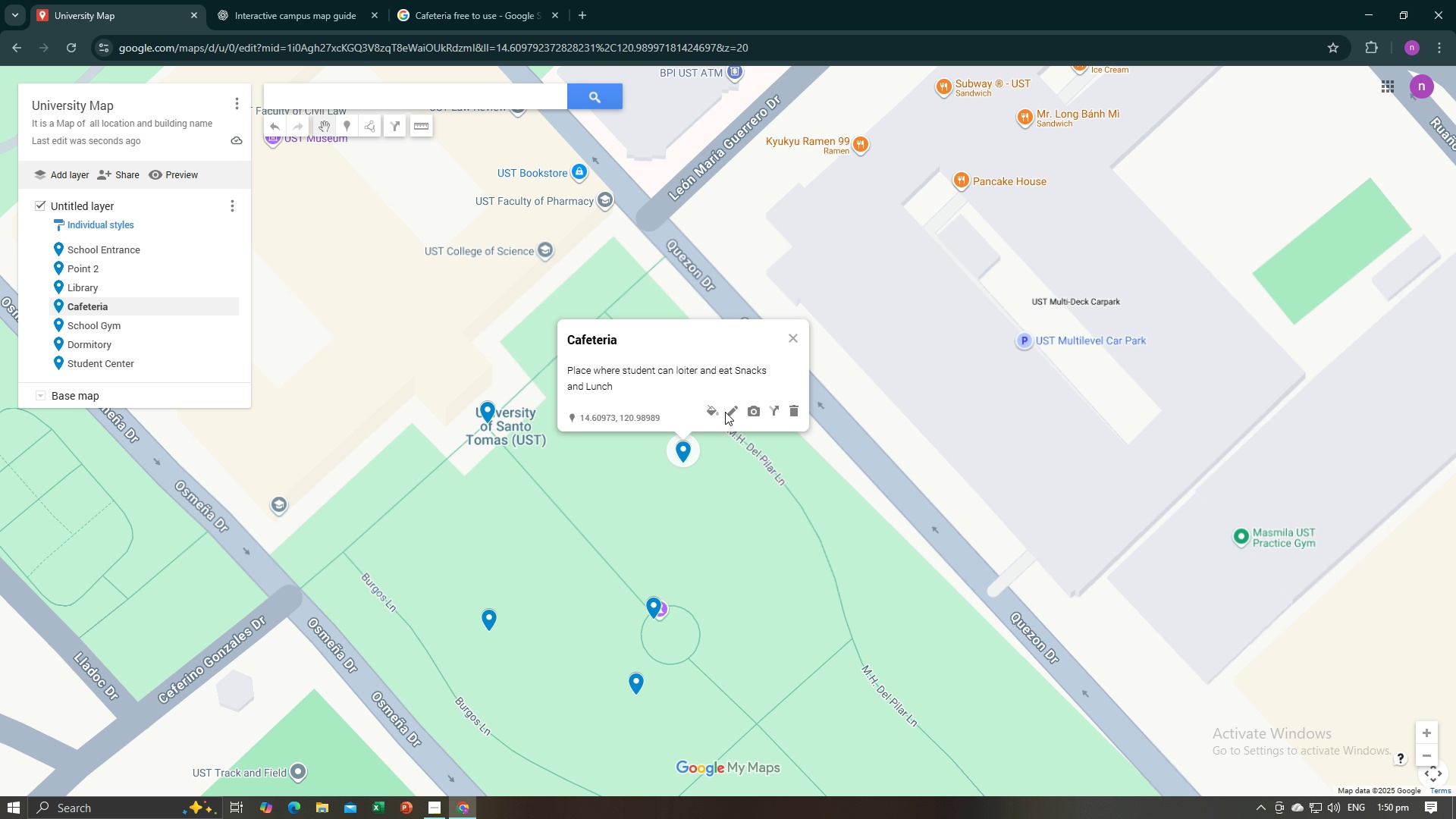 
left_click([726, 412])
 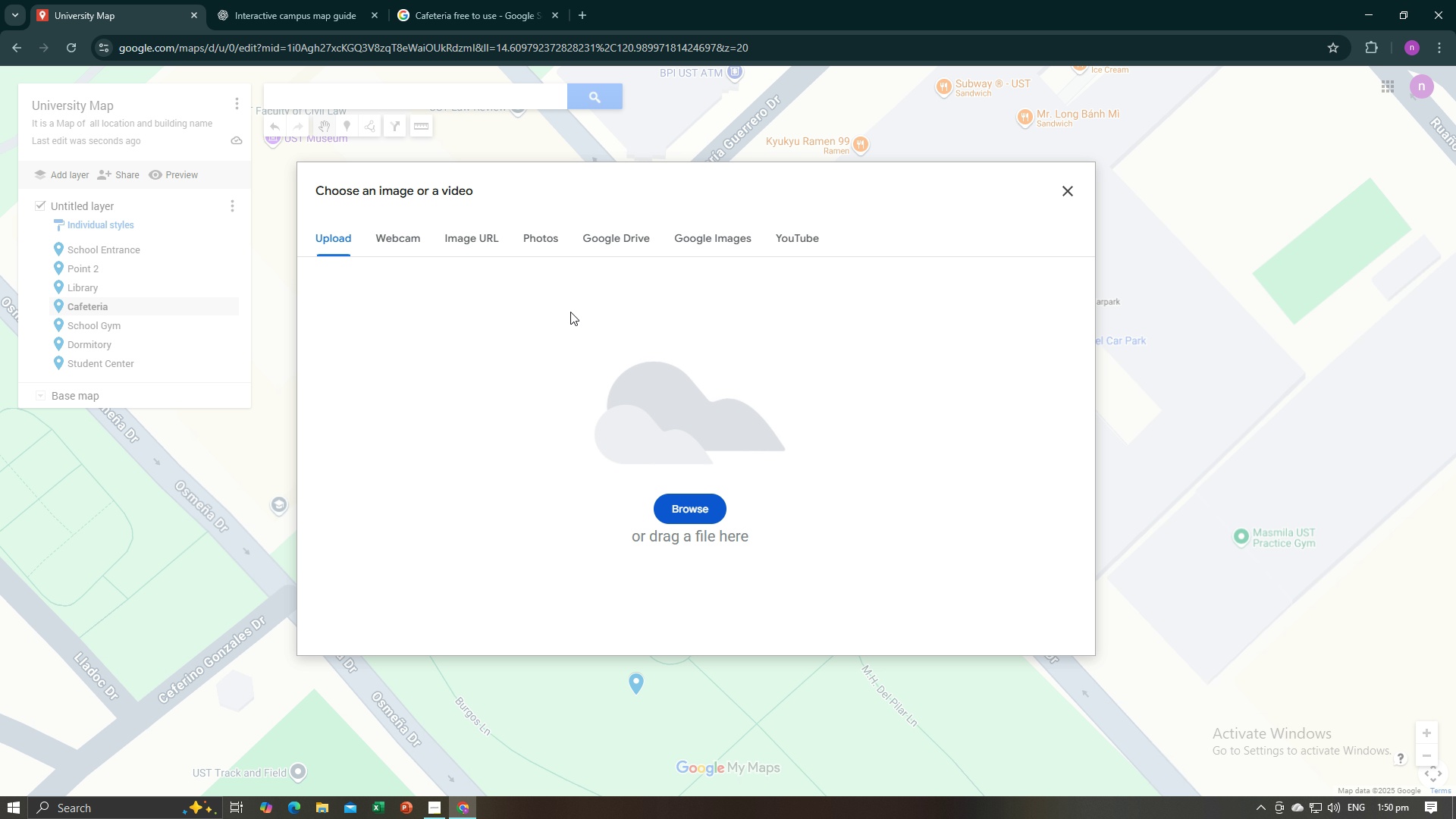 
left_click([490, 242])
 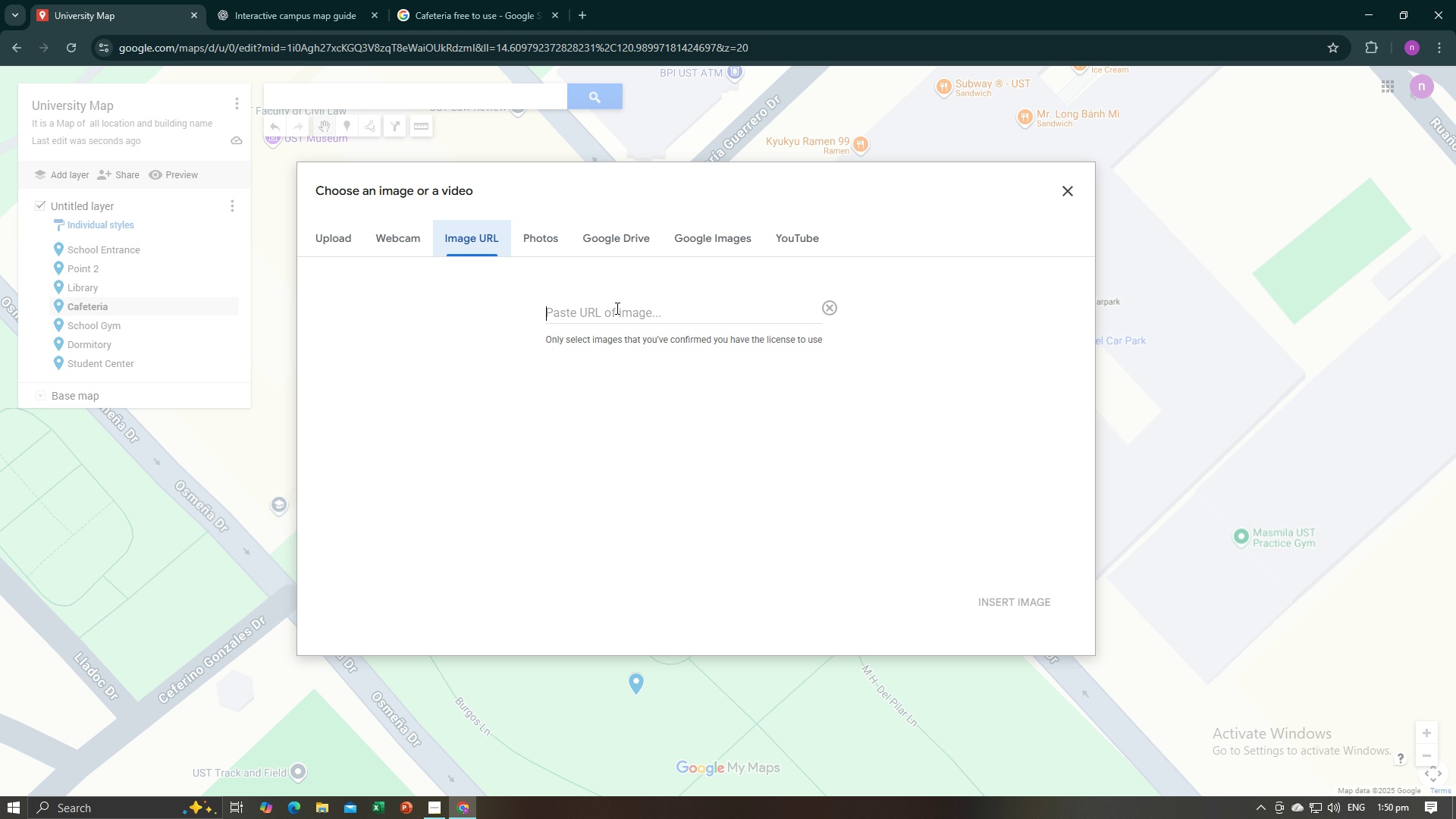 
left_click([616, 308])
 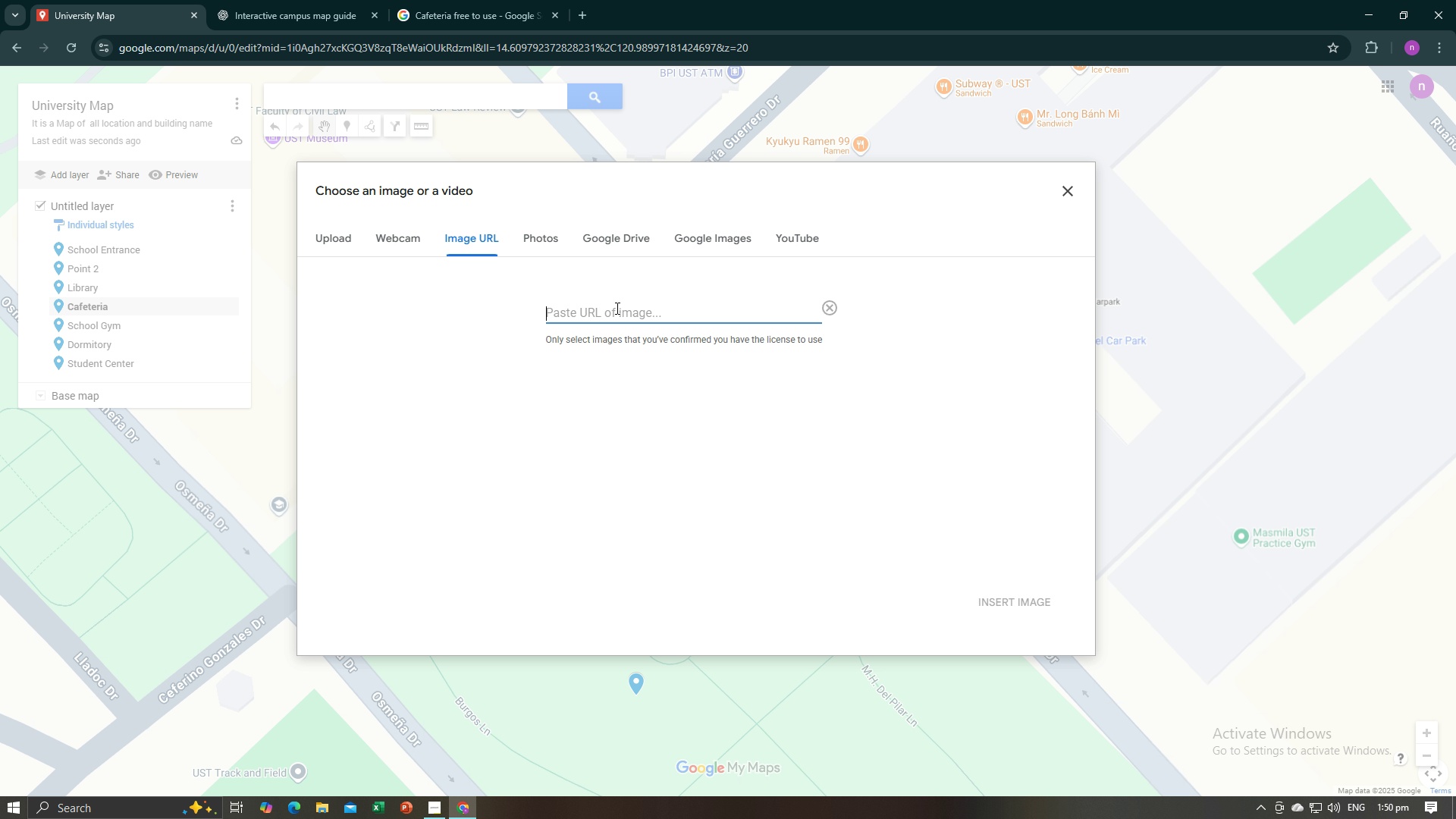 
key(Control+V)
 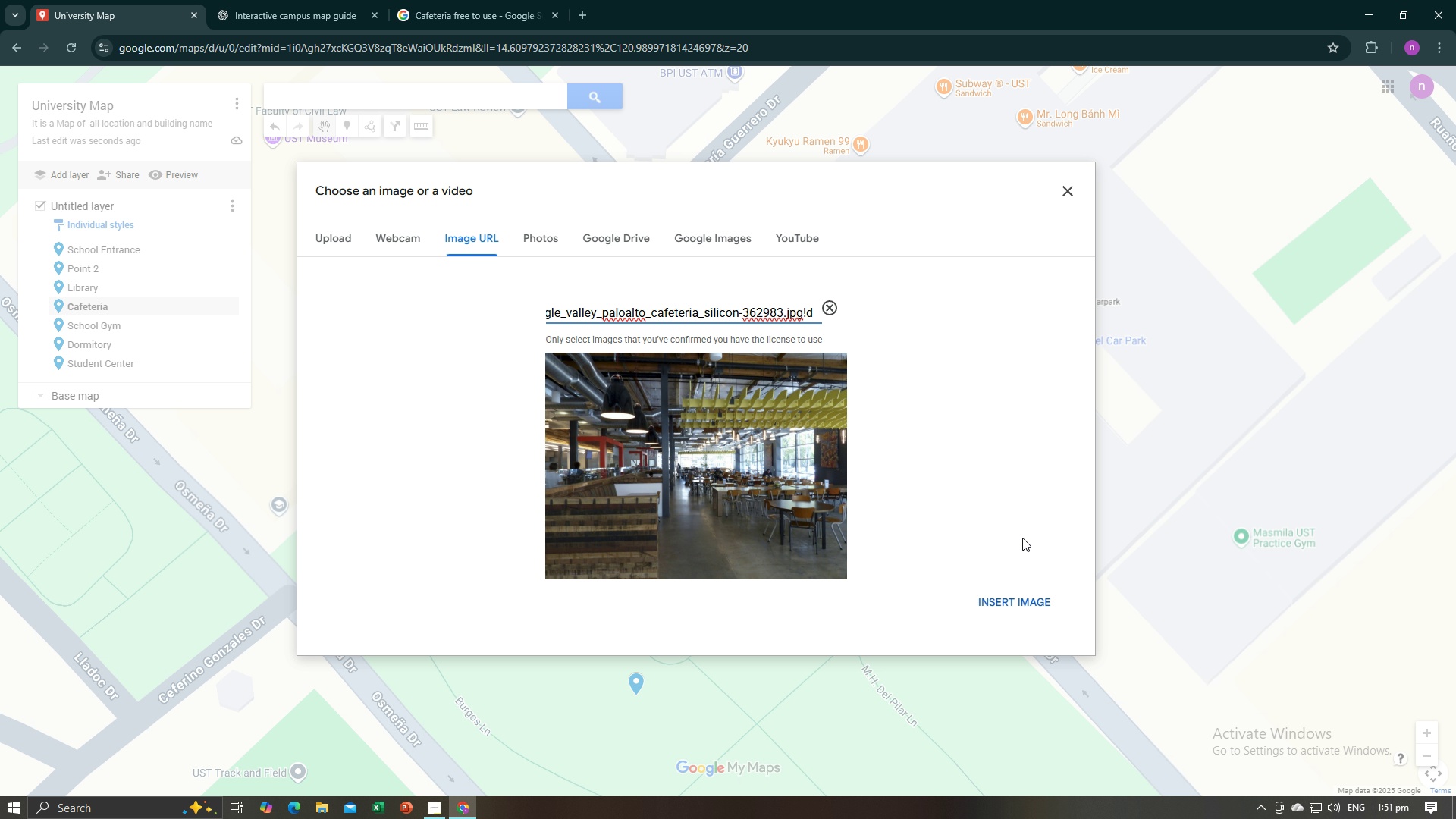 
left_click([1014, 609])
 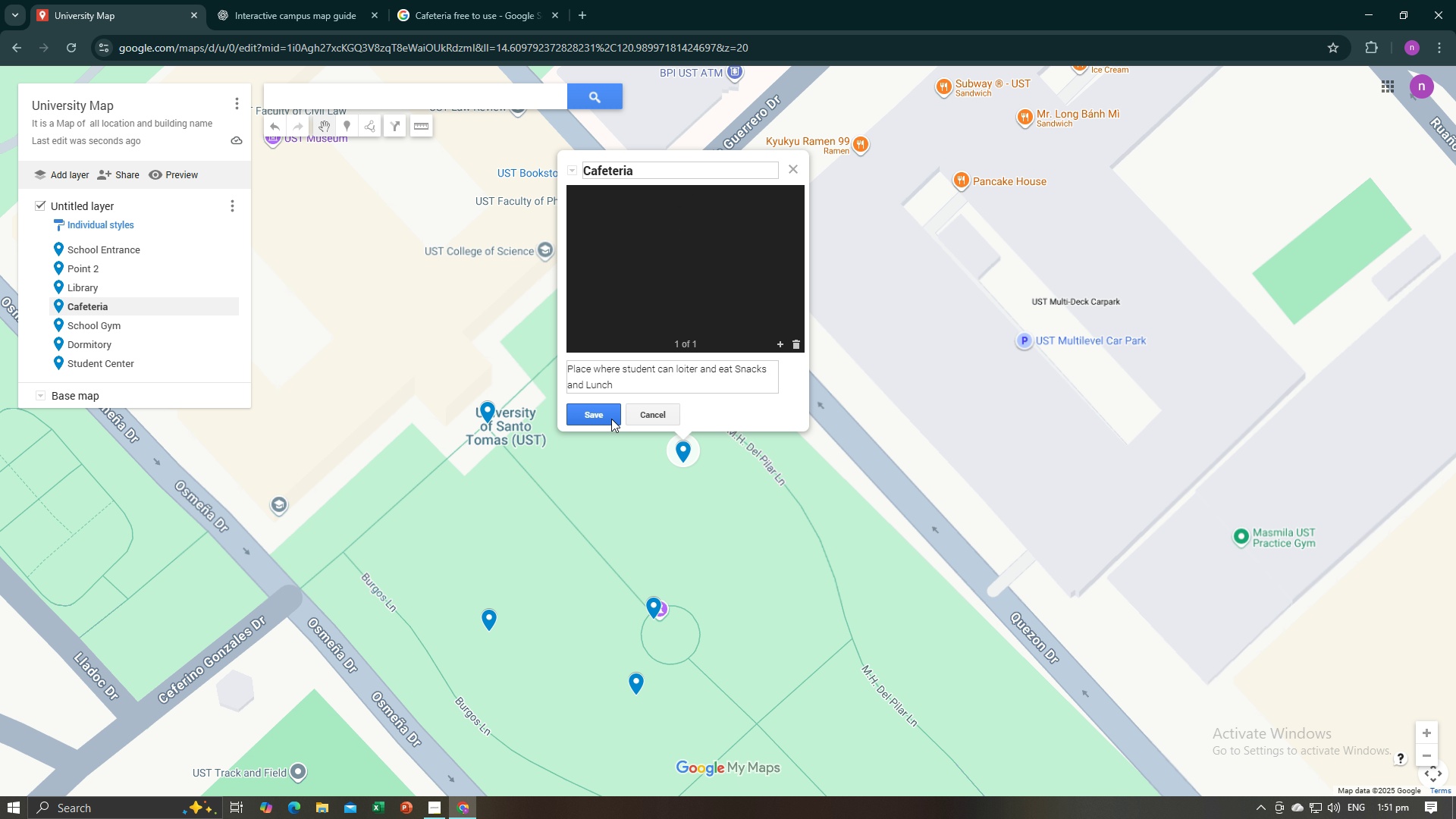 
left_click([607, 418])
 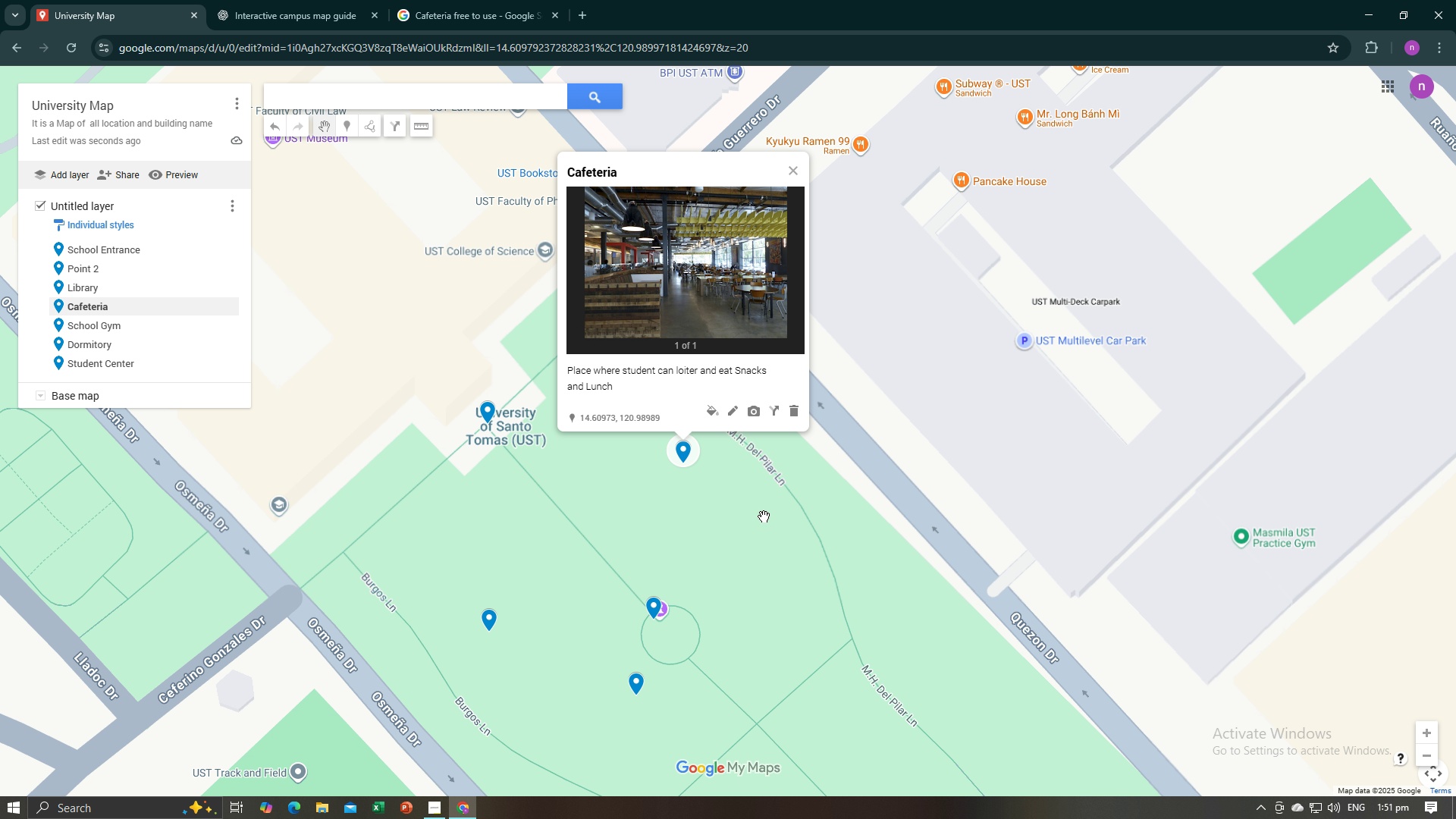 
scroll: coordinate [862, 522], scroll_direction: down, amount: 2.0
 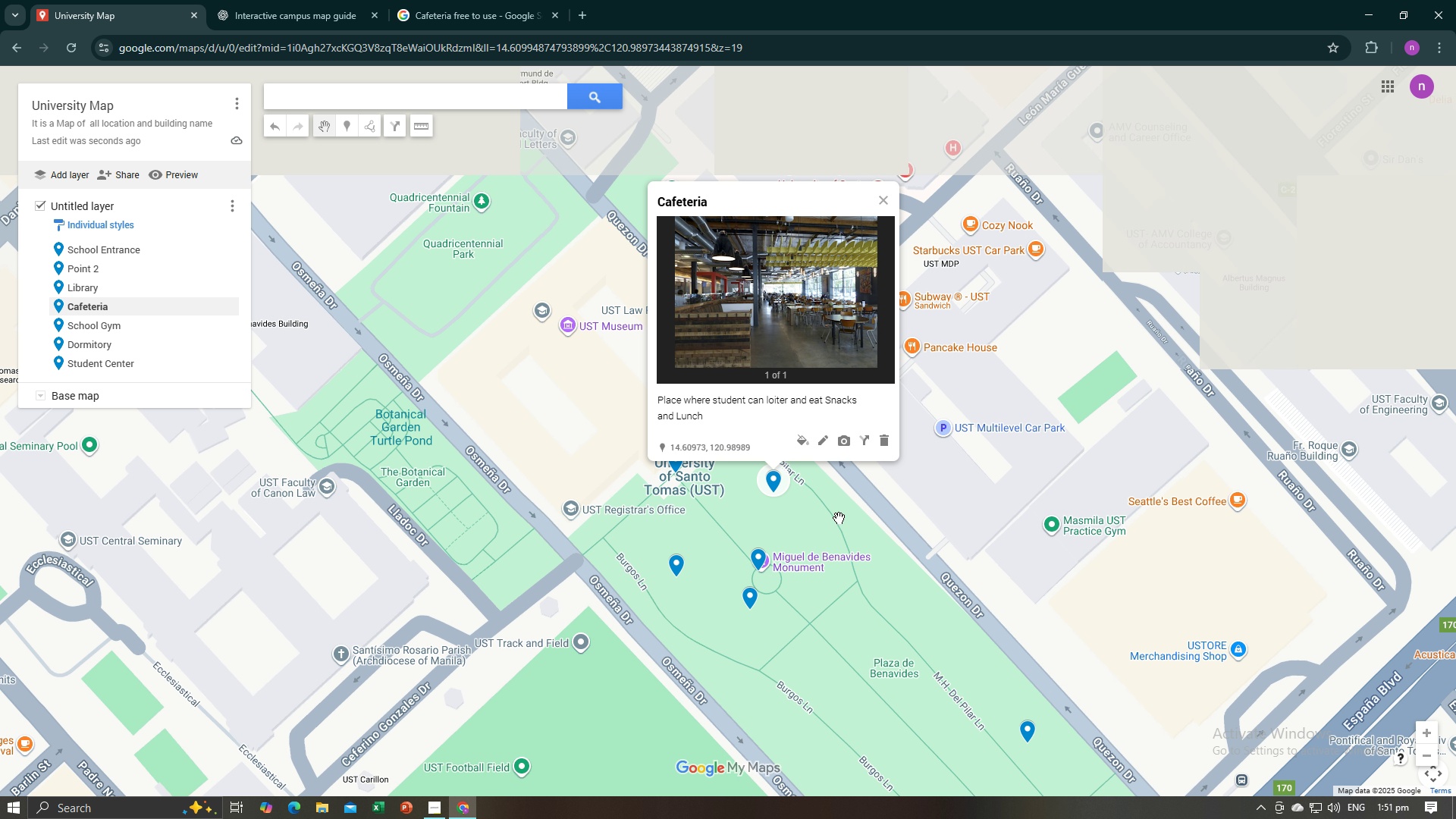 
scroll: coordinate [839, 518], scroll_direction: up, amount: 2.0
 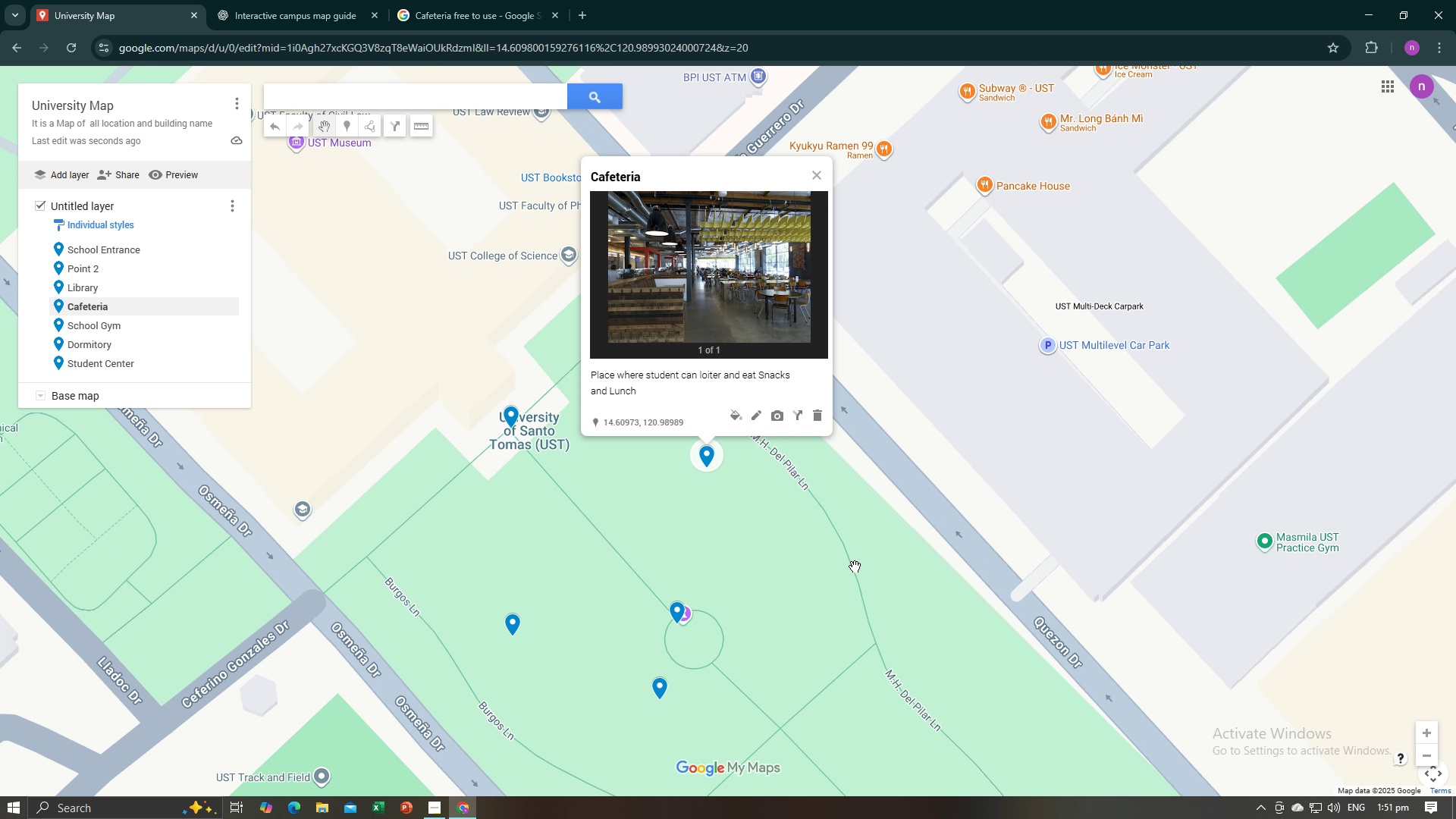 
left_click_drag(start_coordinate=[856, 566], to_coordinate=[858, 522])
 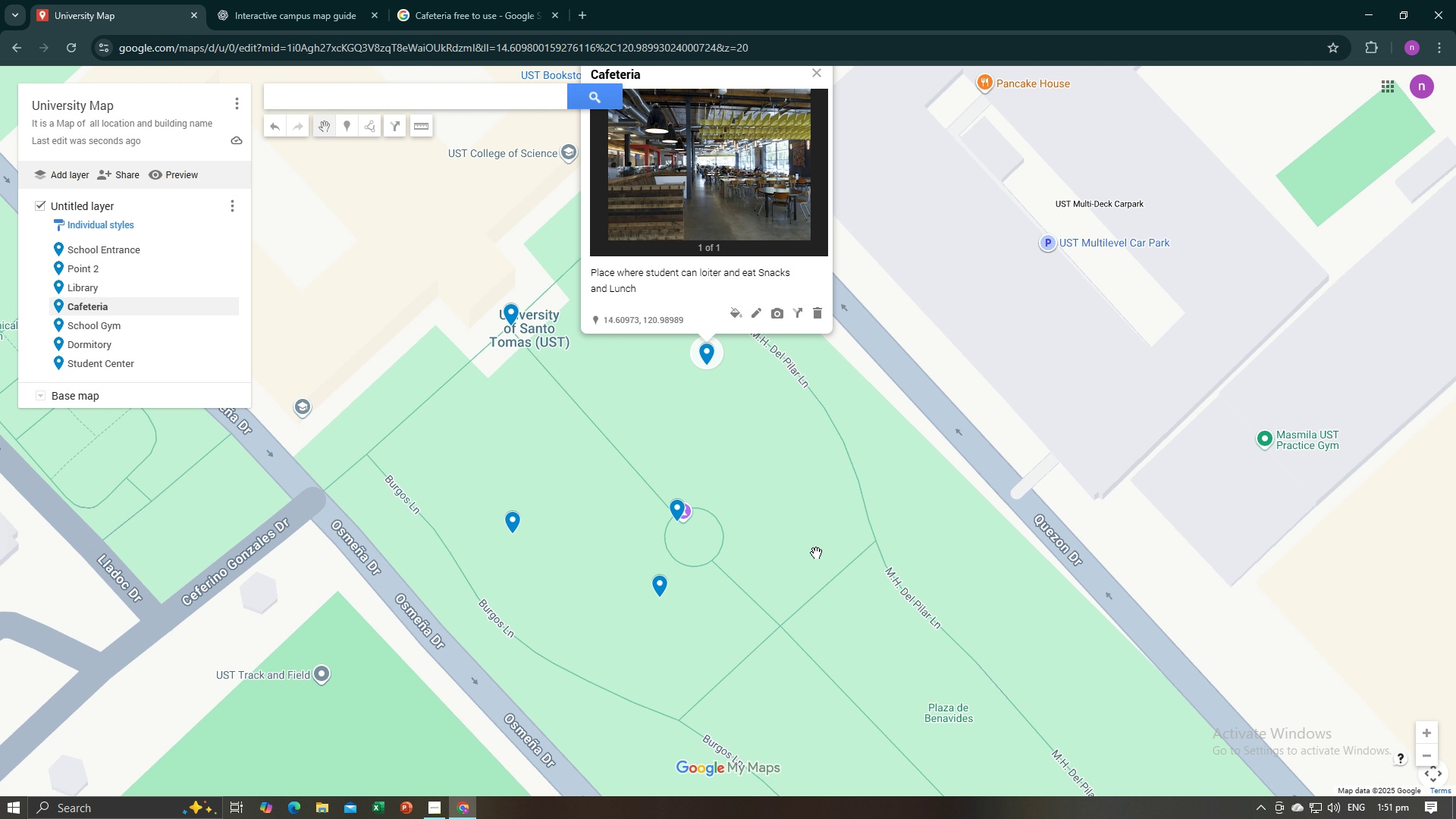 
left_click_drag(start_coordinate=[816, 554], to_coordinate=[845, 513])
 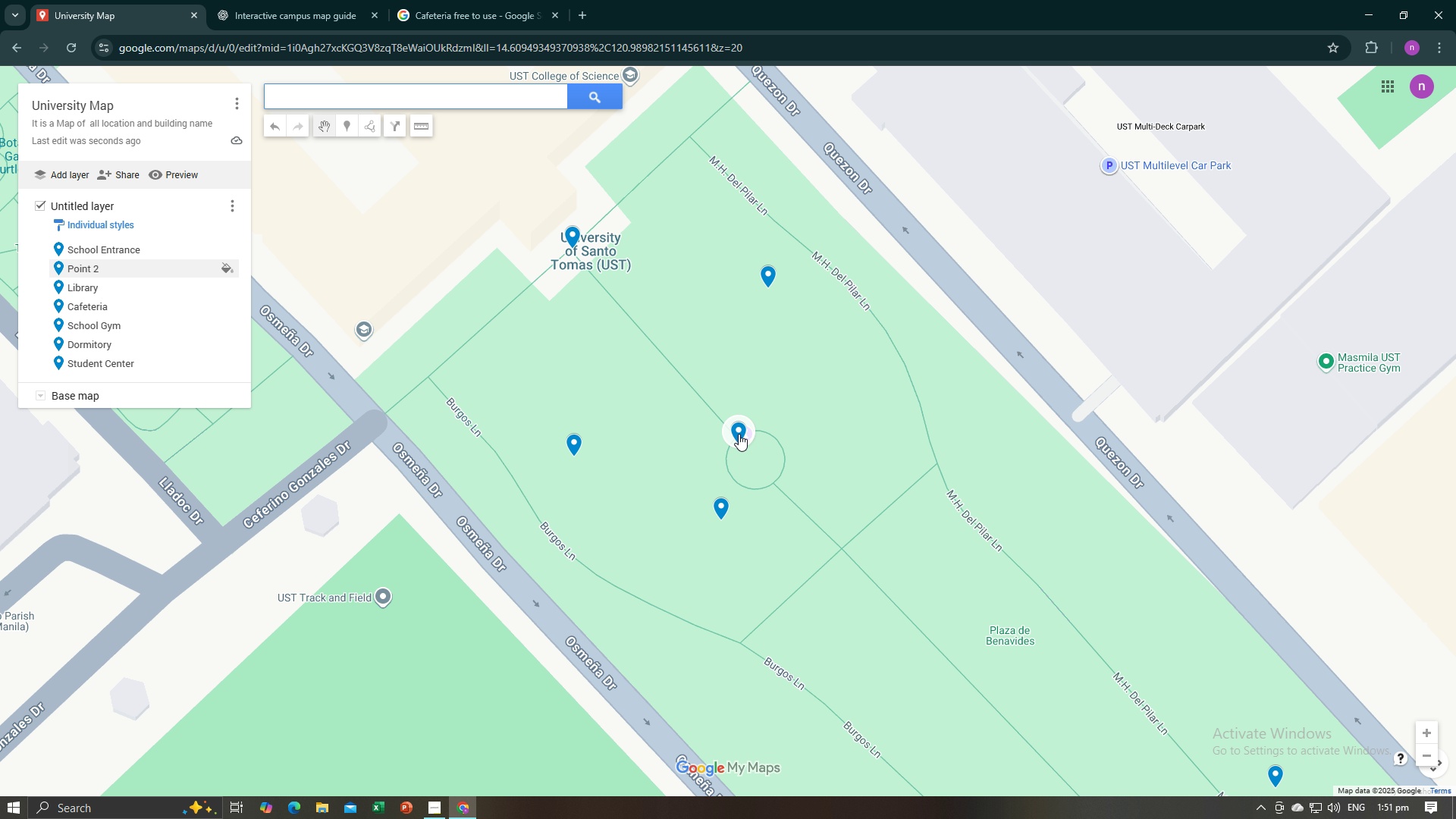 
left_click([733, 430])
 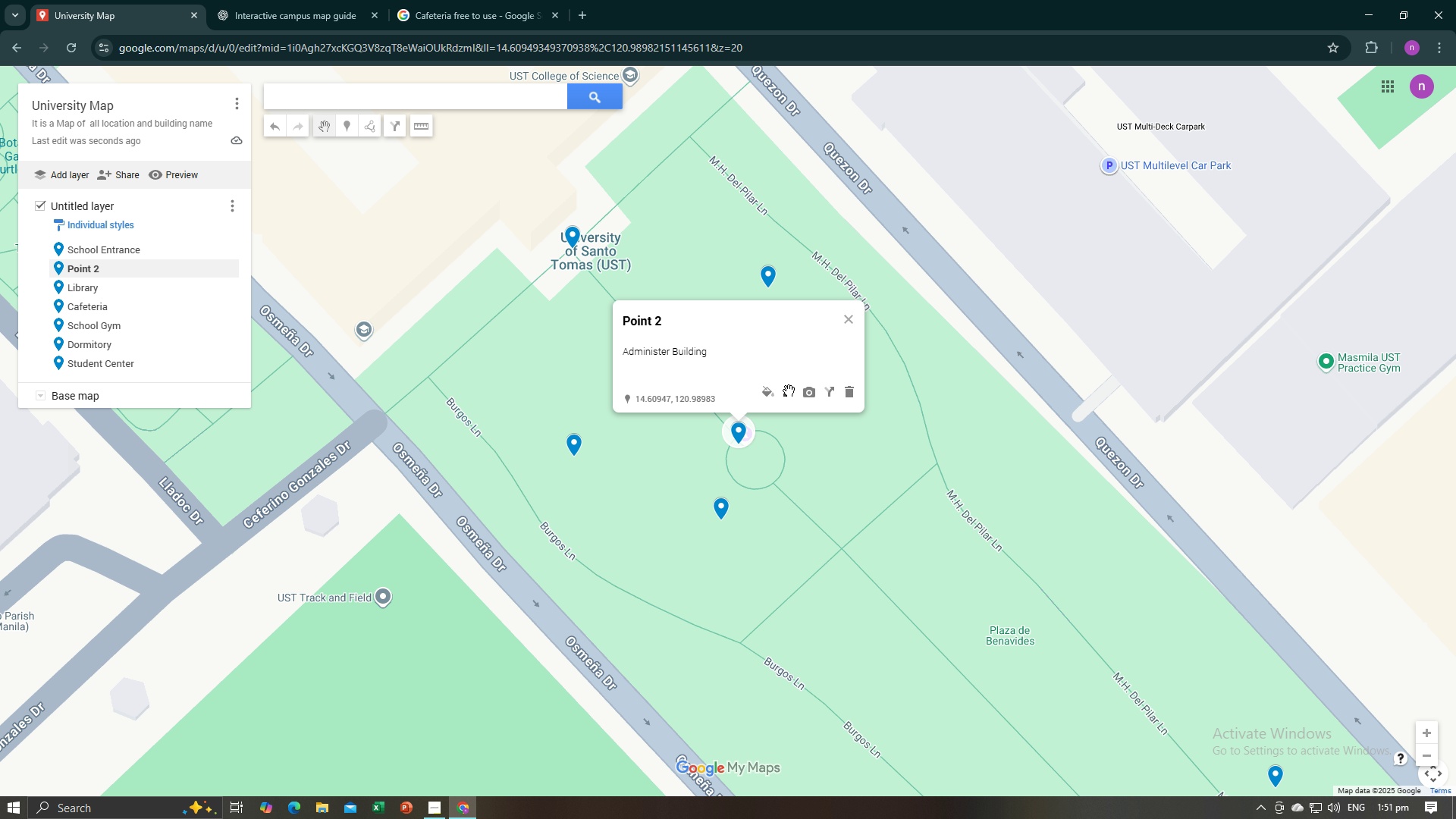 
left_click_drag(start_coordinate=[720, 354], to_coordinate=[620, 354])
 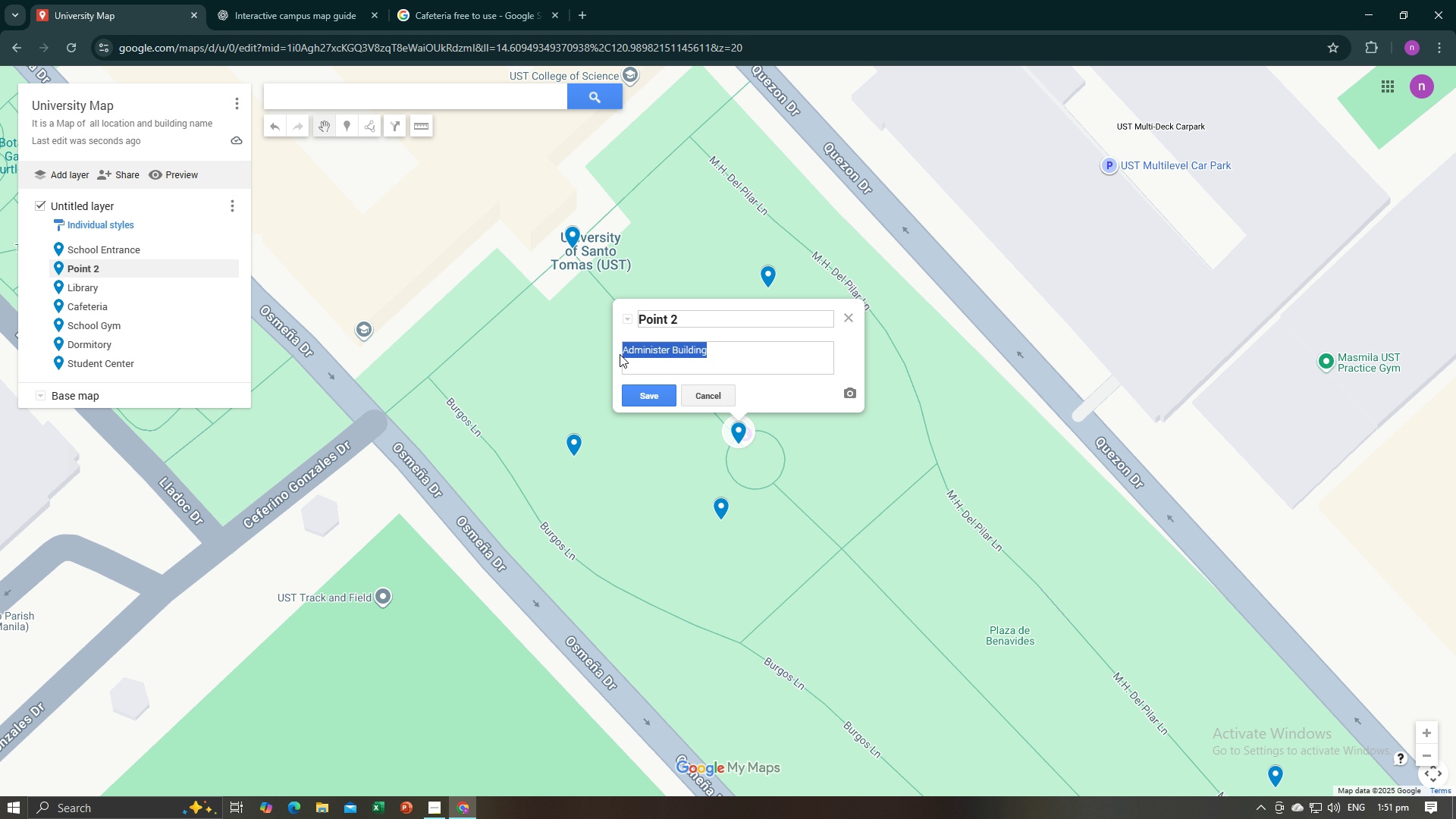 
key(Control+C)
 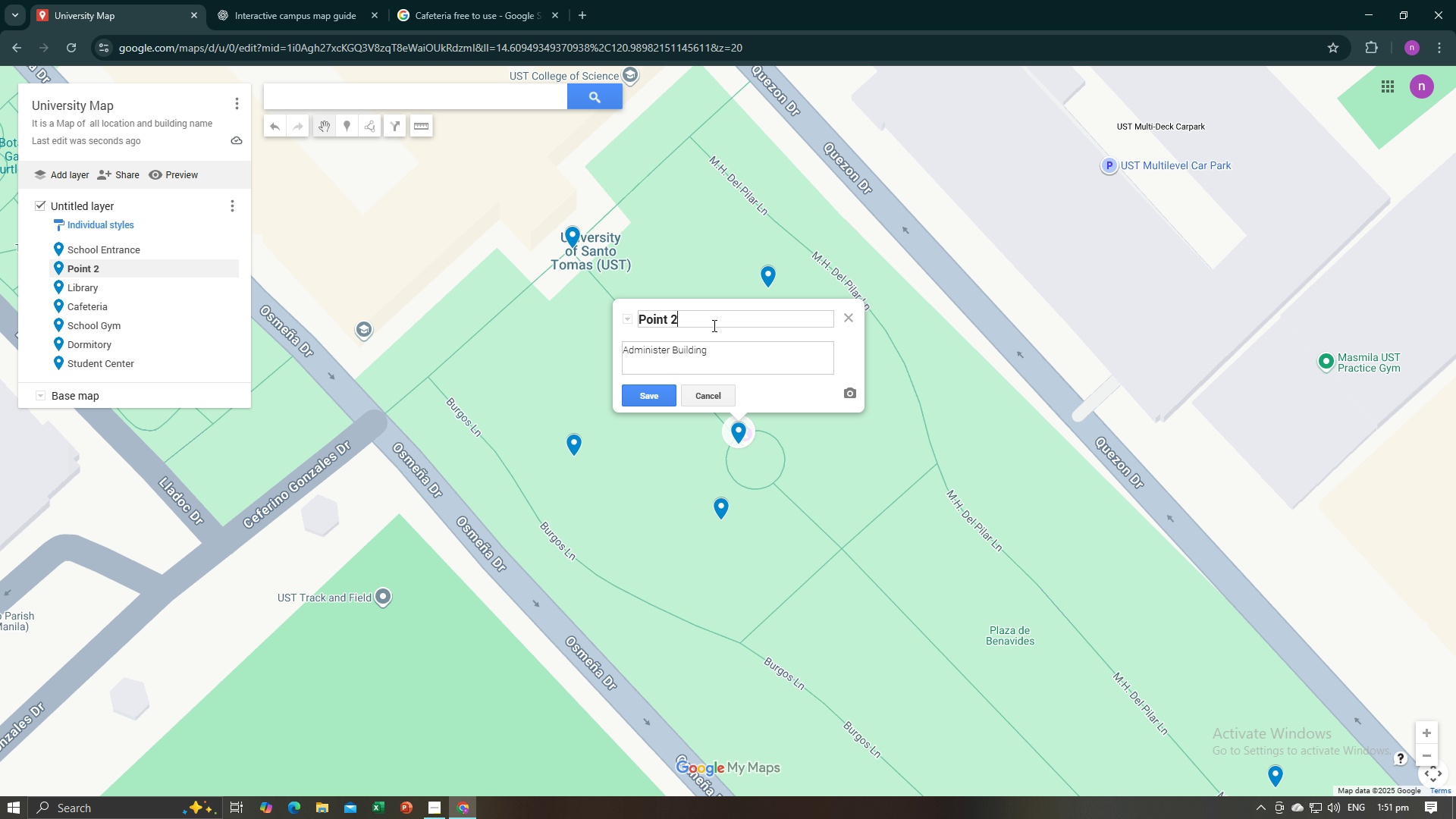 
left_click([713, 325])
 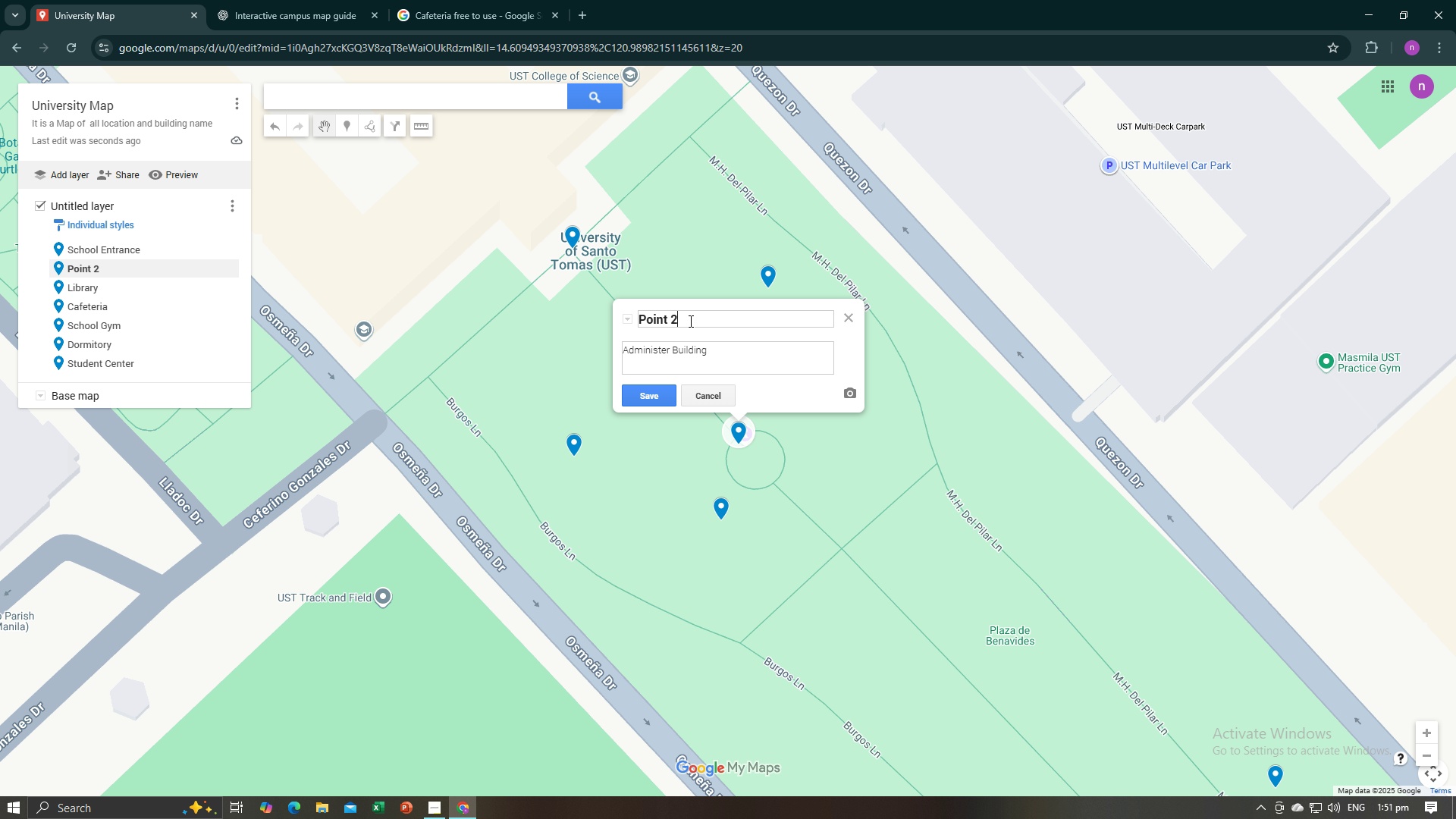 
left_click_drag(start_coordinate=[704, 321], to_coordinate=[630, 321])
 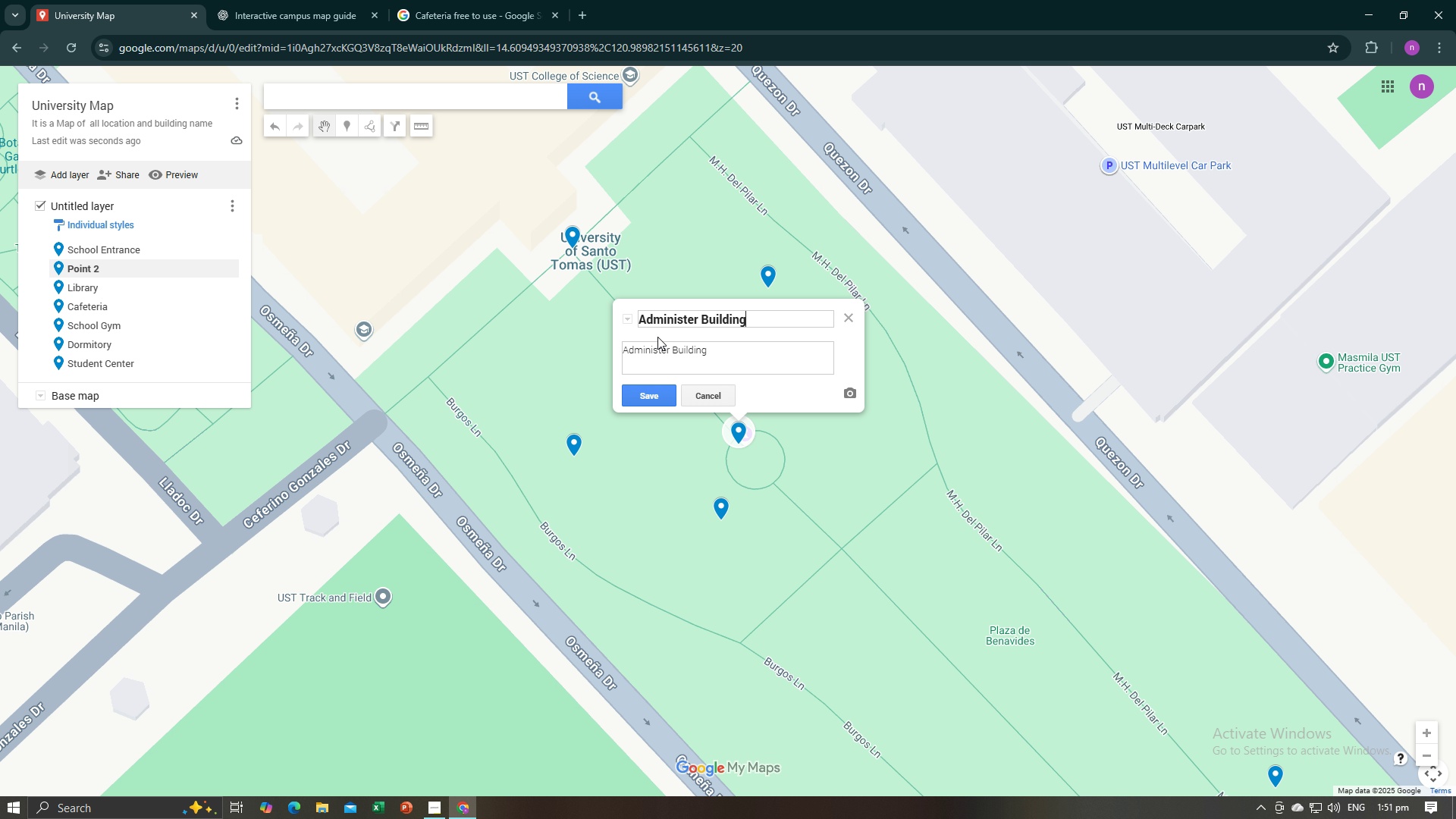 
key(Control+V)
 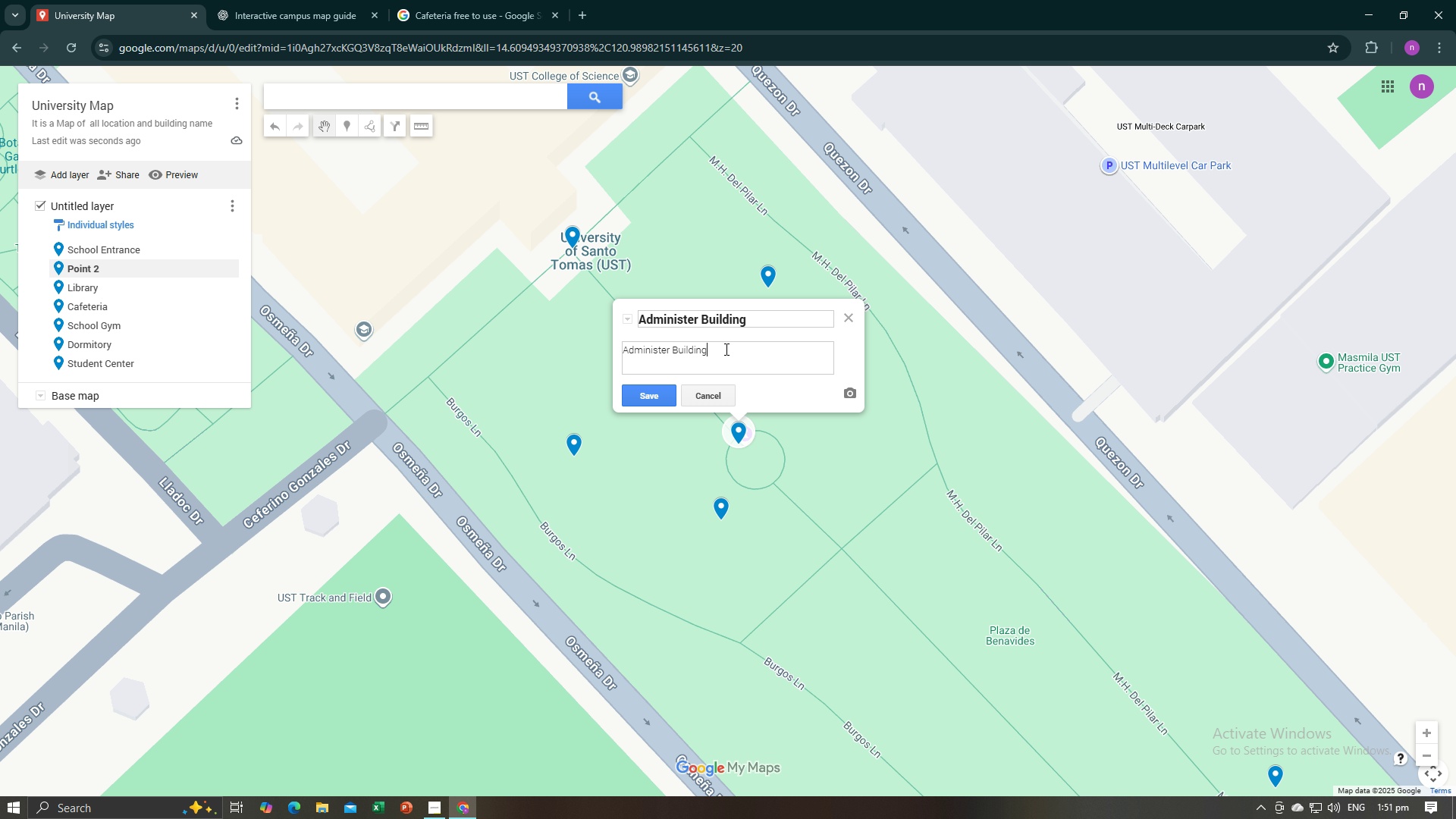 
left_click_drag(start_coordinate=[725, 349], to_coordinate=[622, 349])
 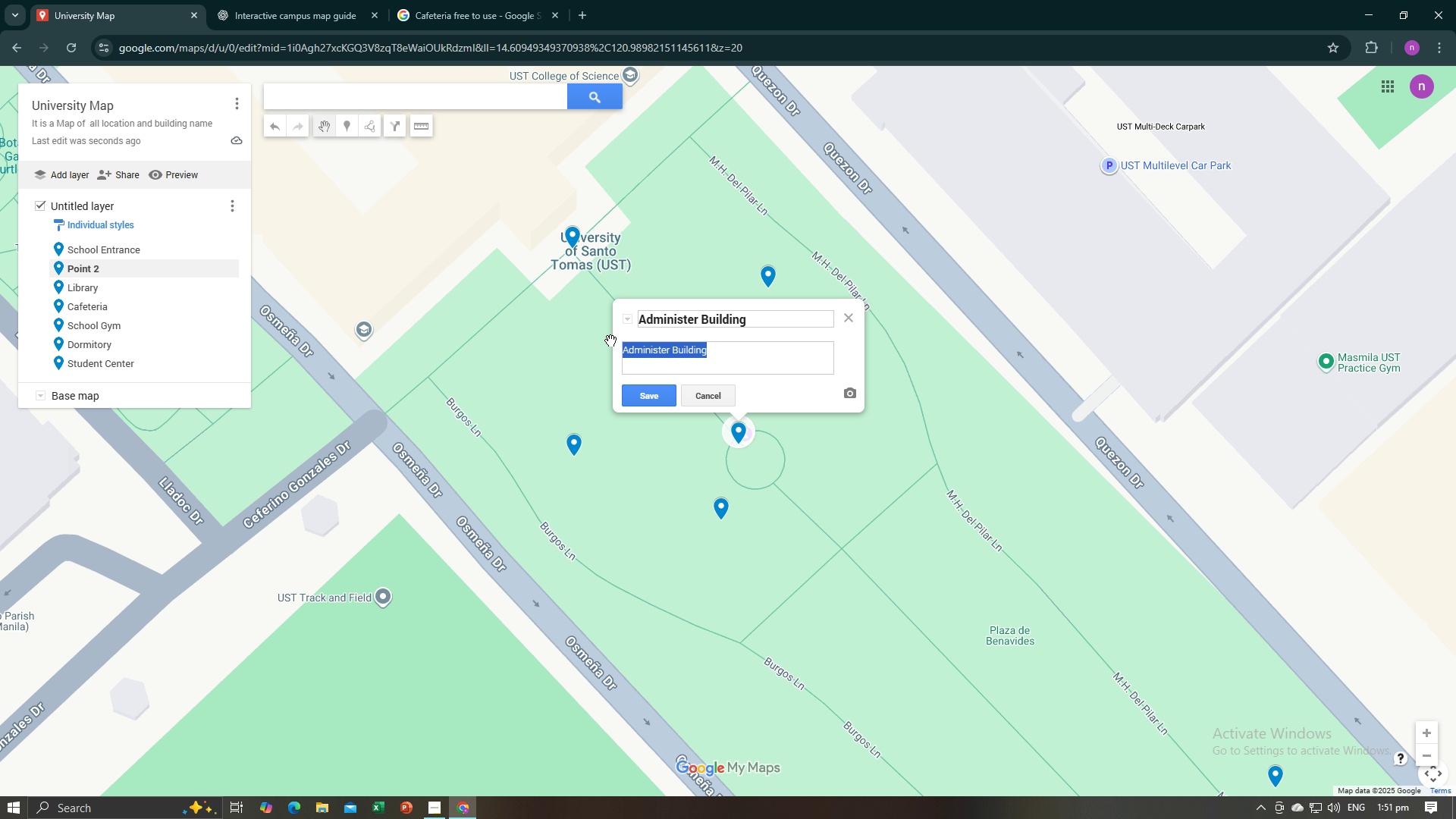 
left_click([717, 348])
 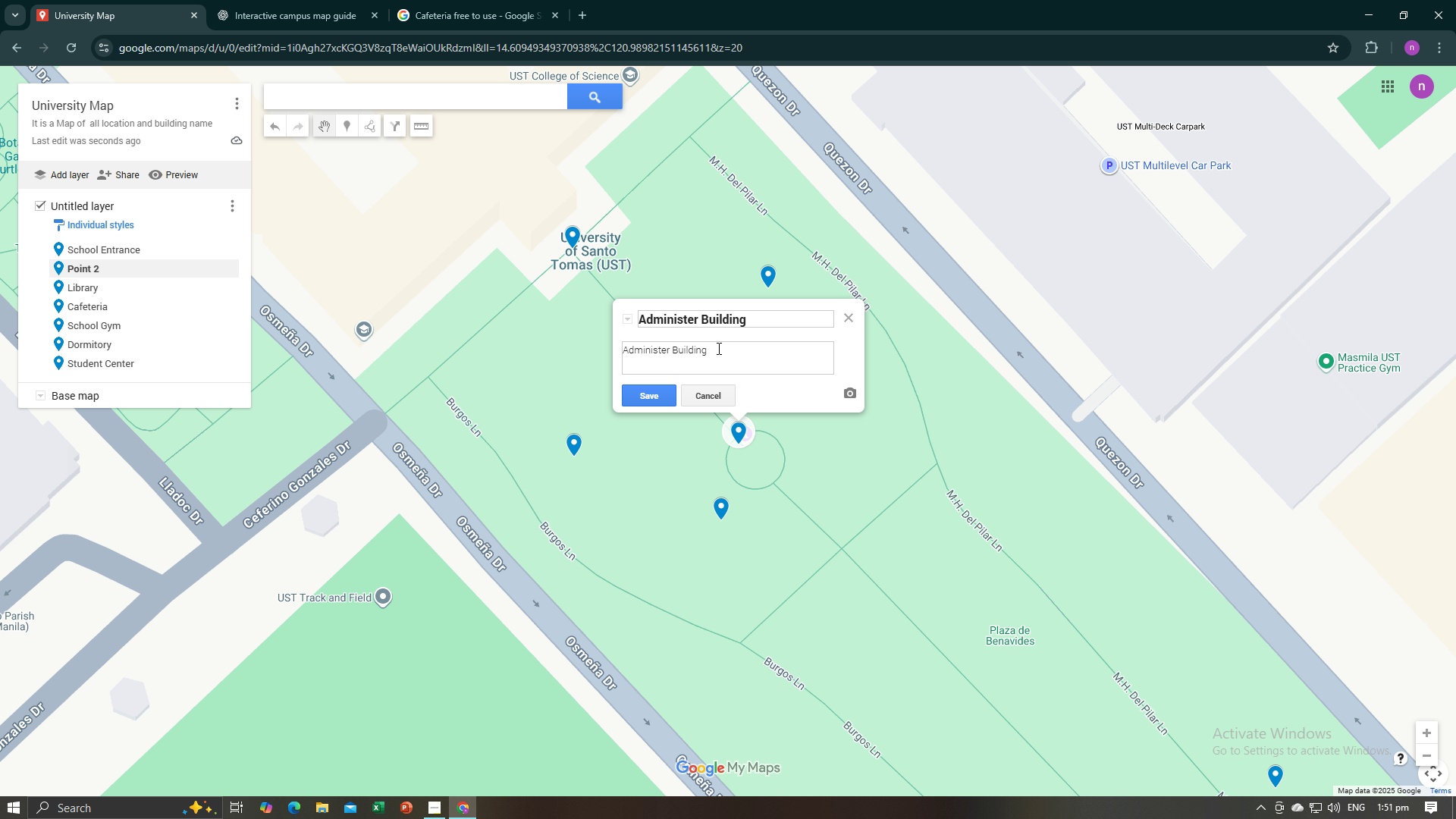 
type( of )
key(Backspace)
key(Backspace)
key(Backspace)
type(where you can go )
 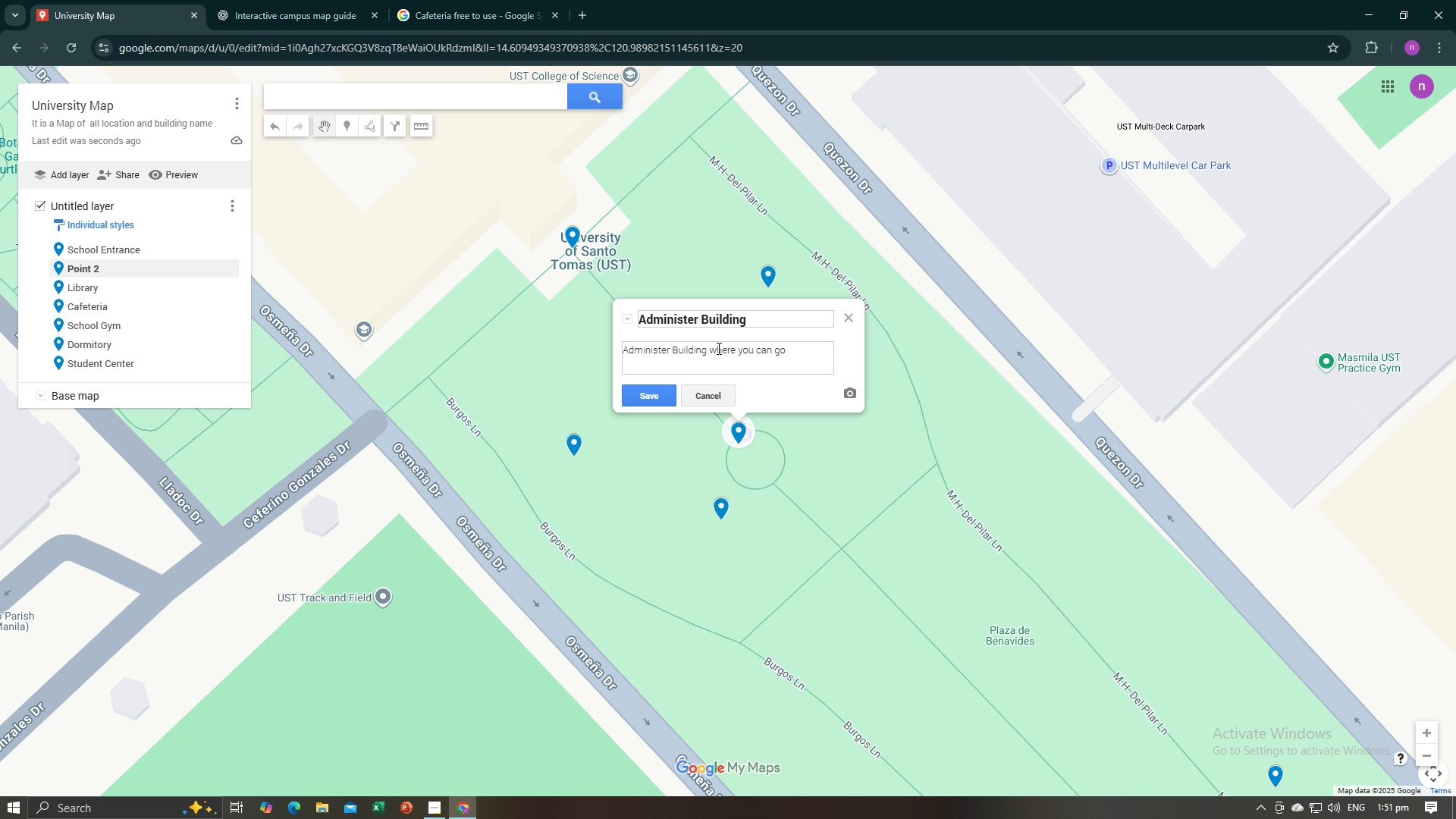 
type(your oc)
key(Backspace)
key(Backspace)
type(concerns and)
key(Backspace)
key(Backspace)
key(Backspace)
type(in terms of )
 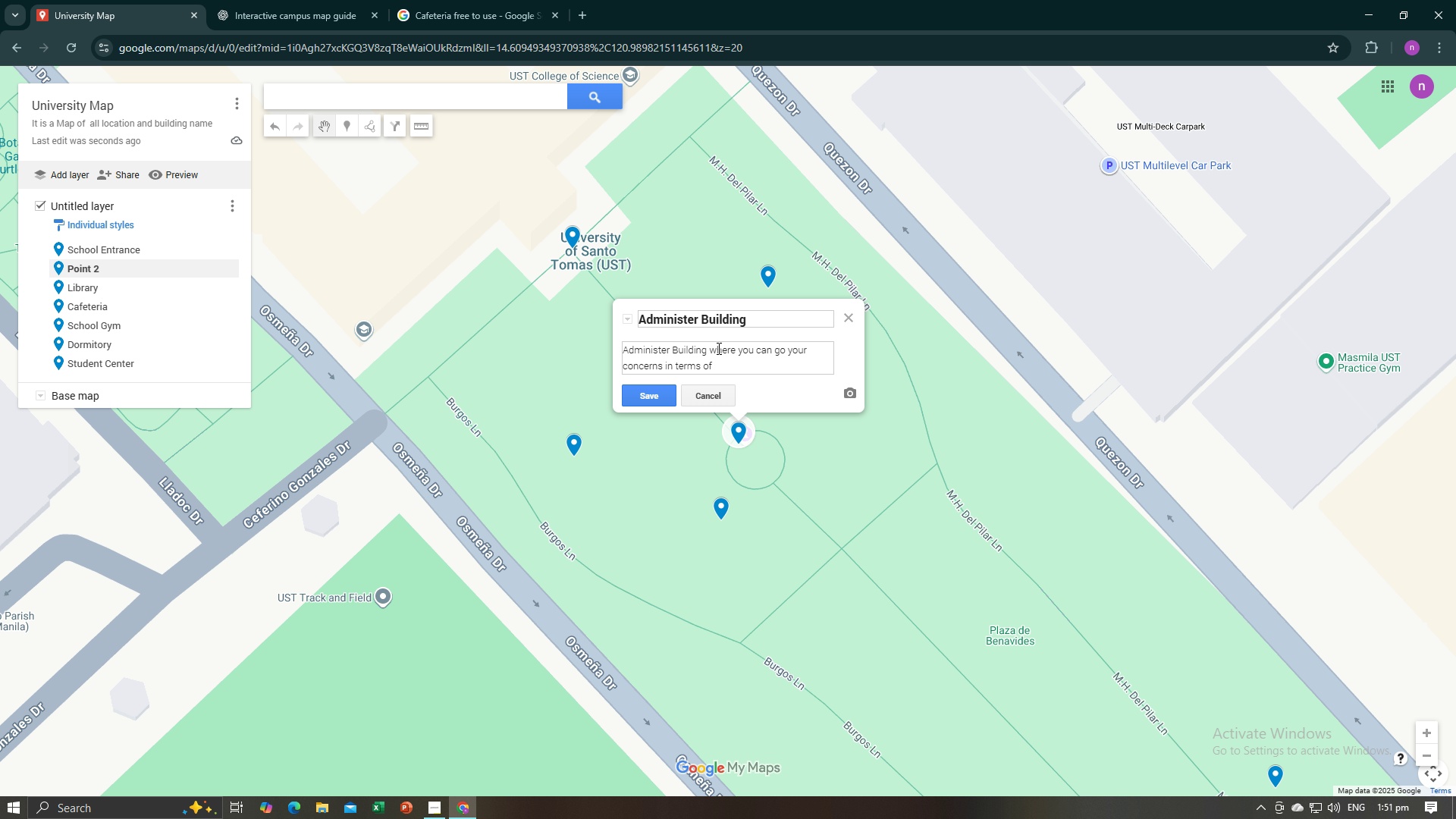 
hold_key(key=ShiftLeft, duration=0.35)
 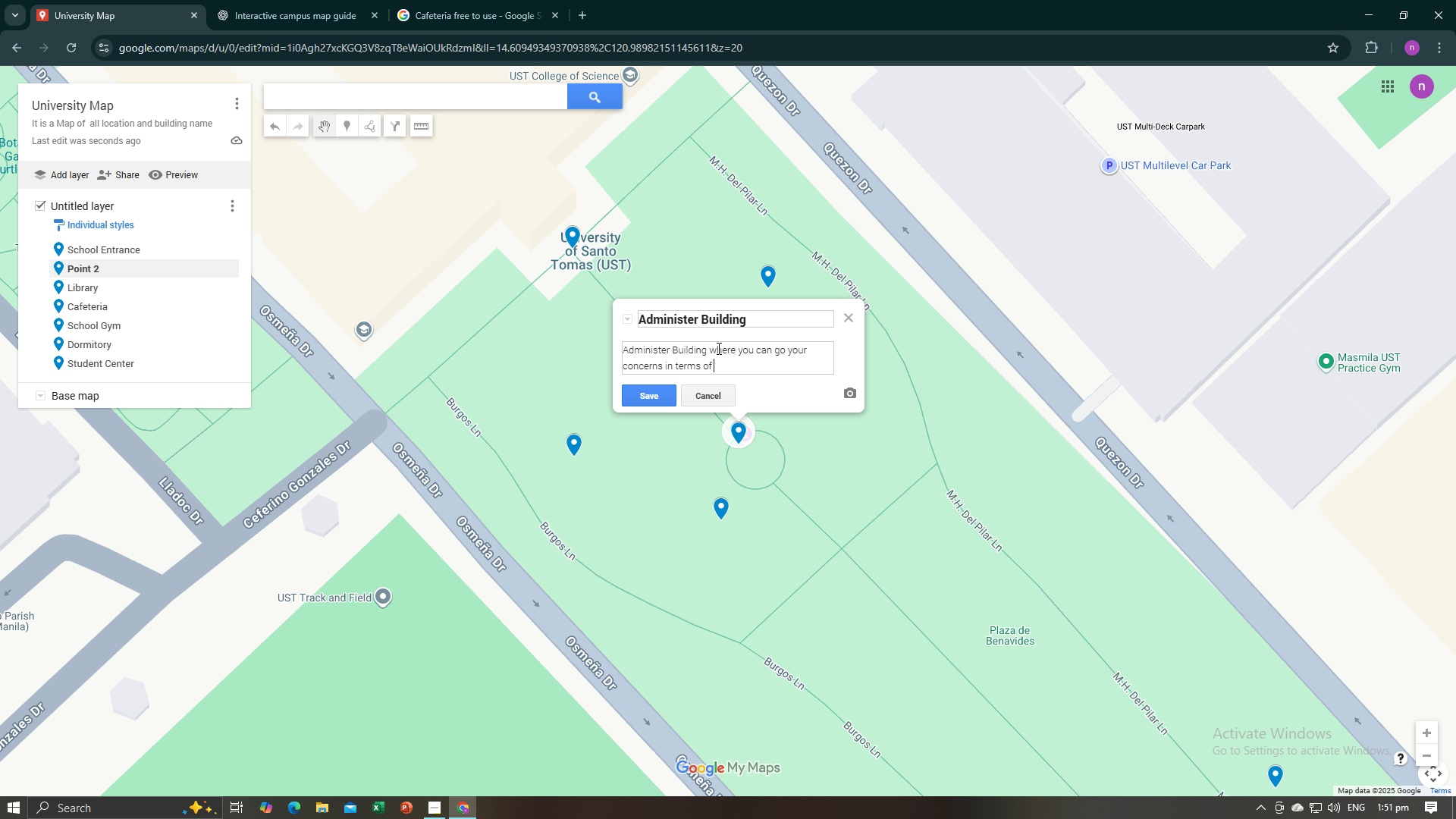 
type(School )
 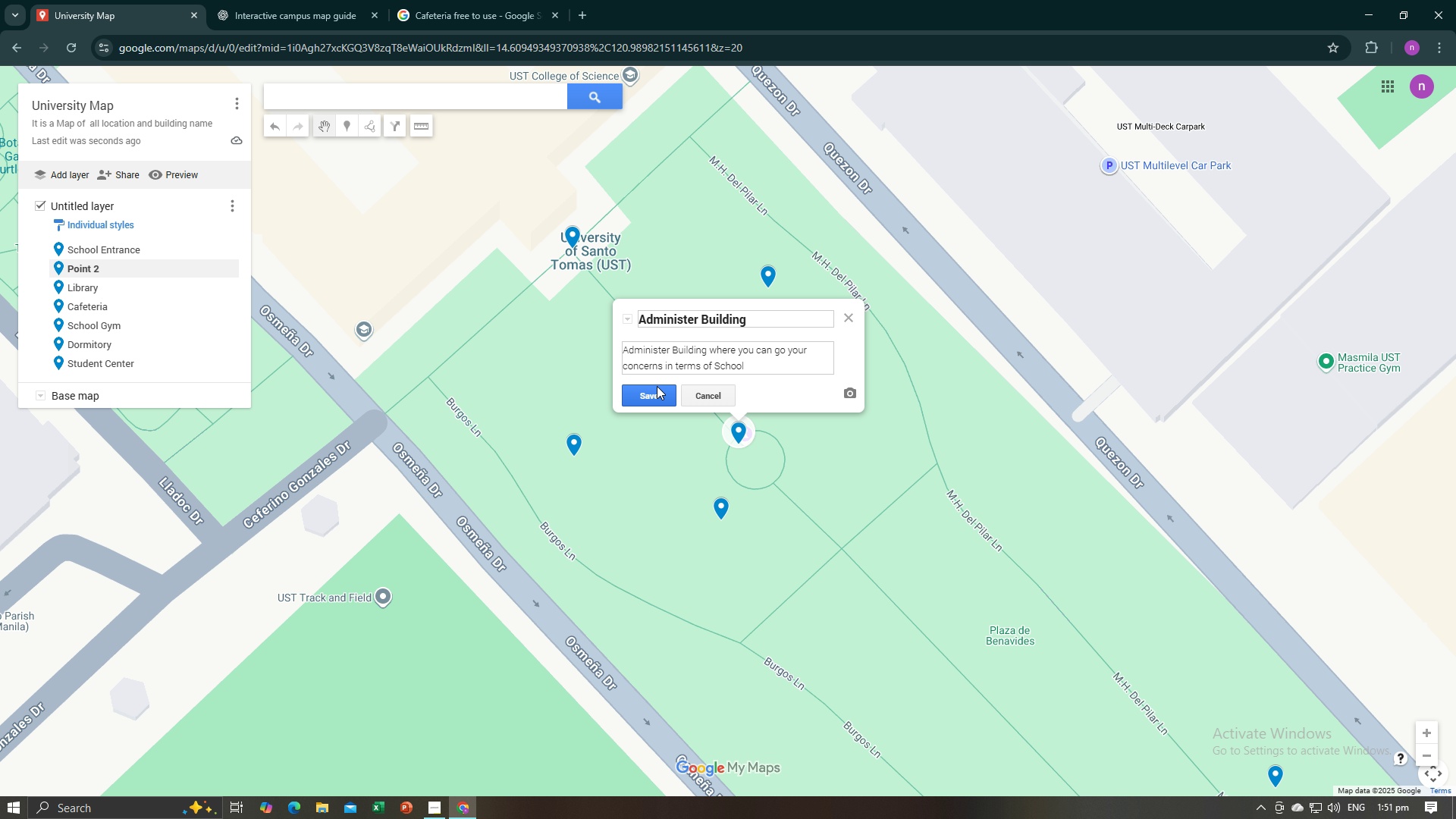 
left_click([654, 386])
 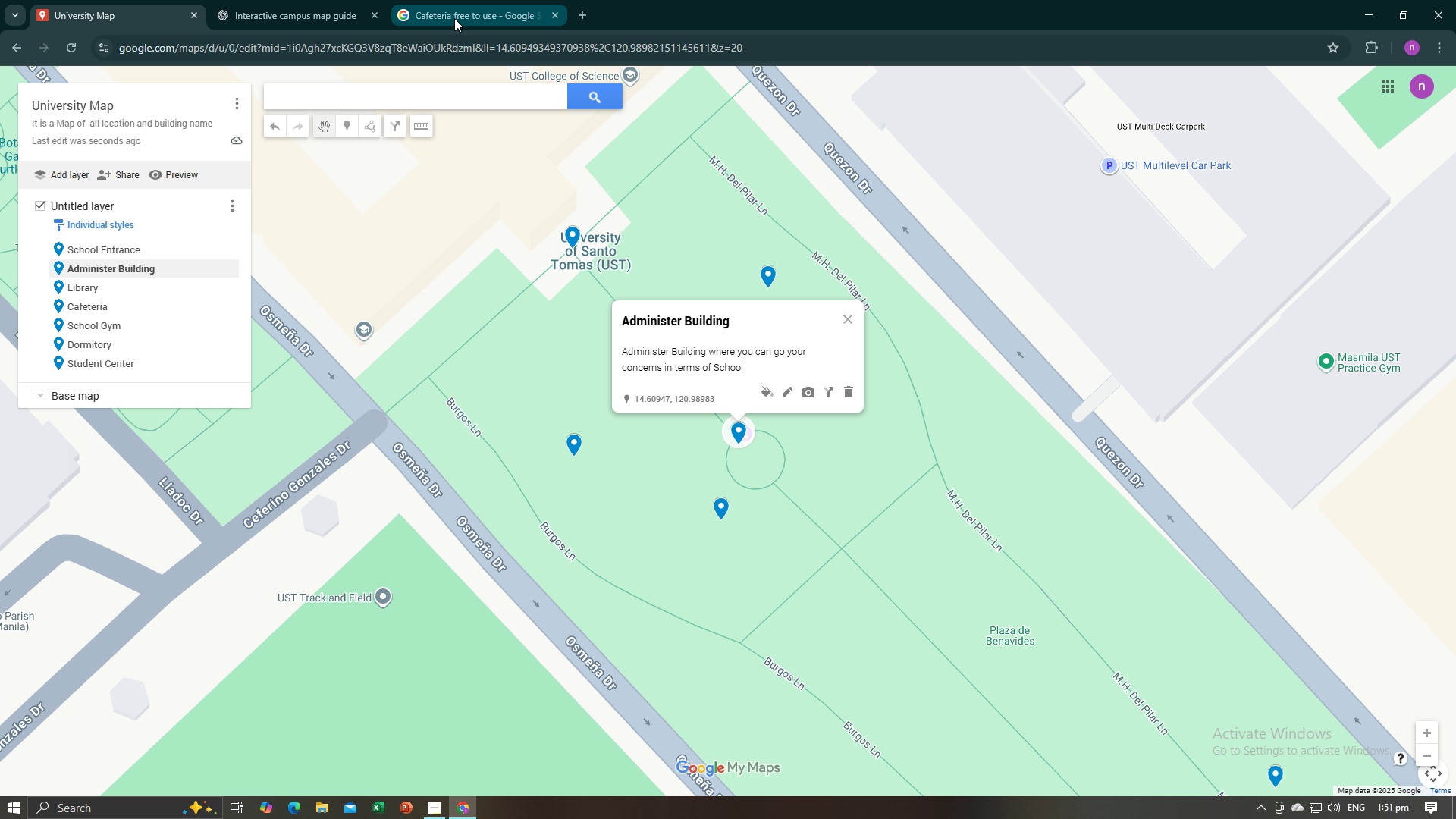 
left_click([453, 6])
 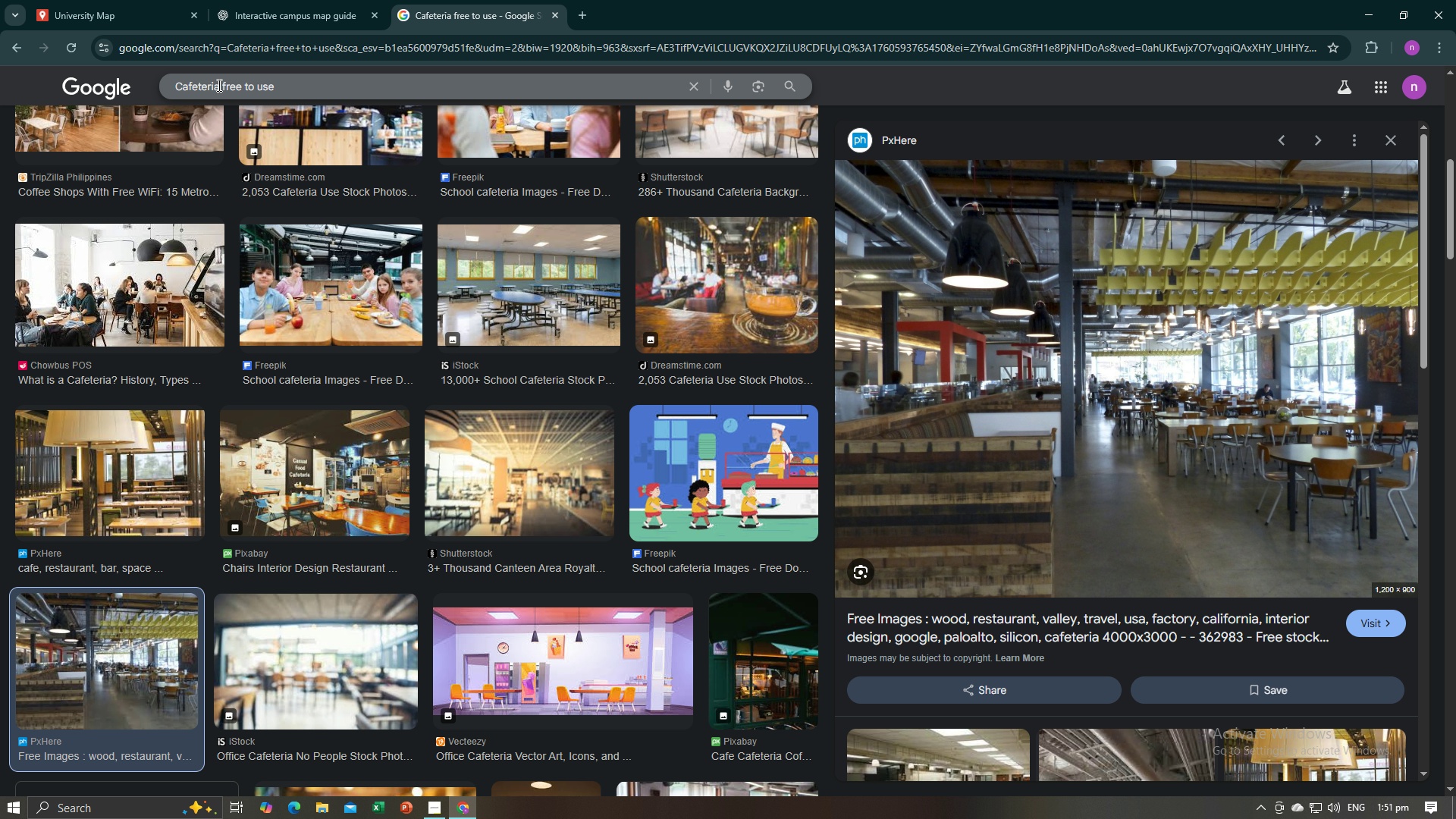 
left_click_drag(start_coordinate=[218, 85], to_coordinate=[157, 85])
 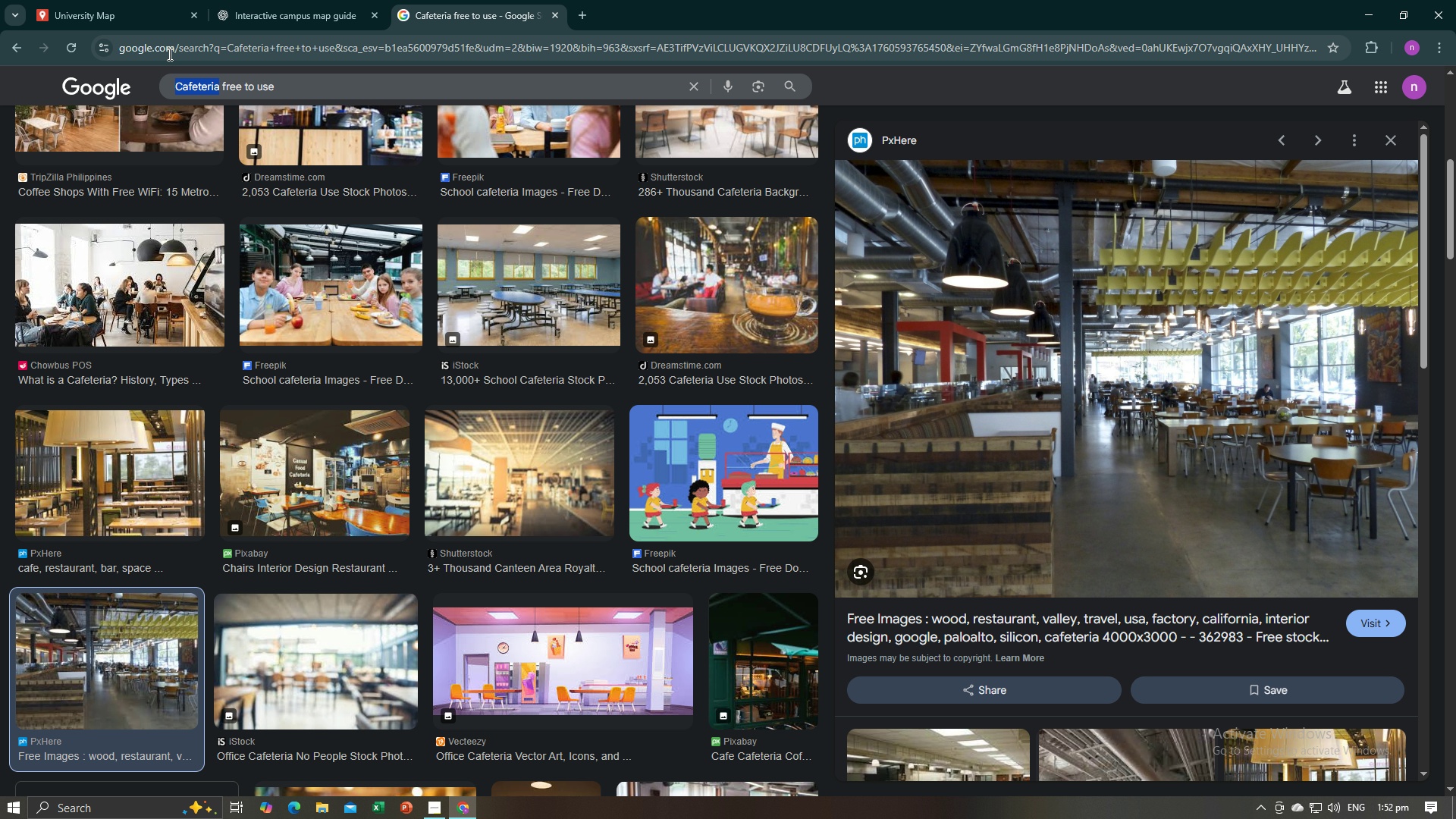 
type(Administer office)
 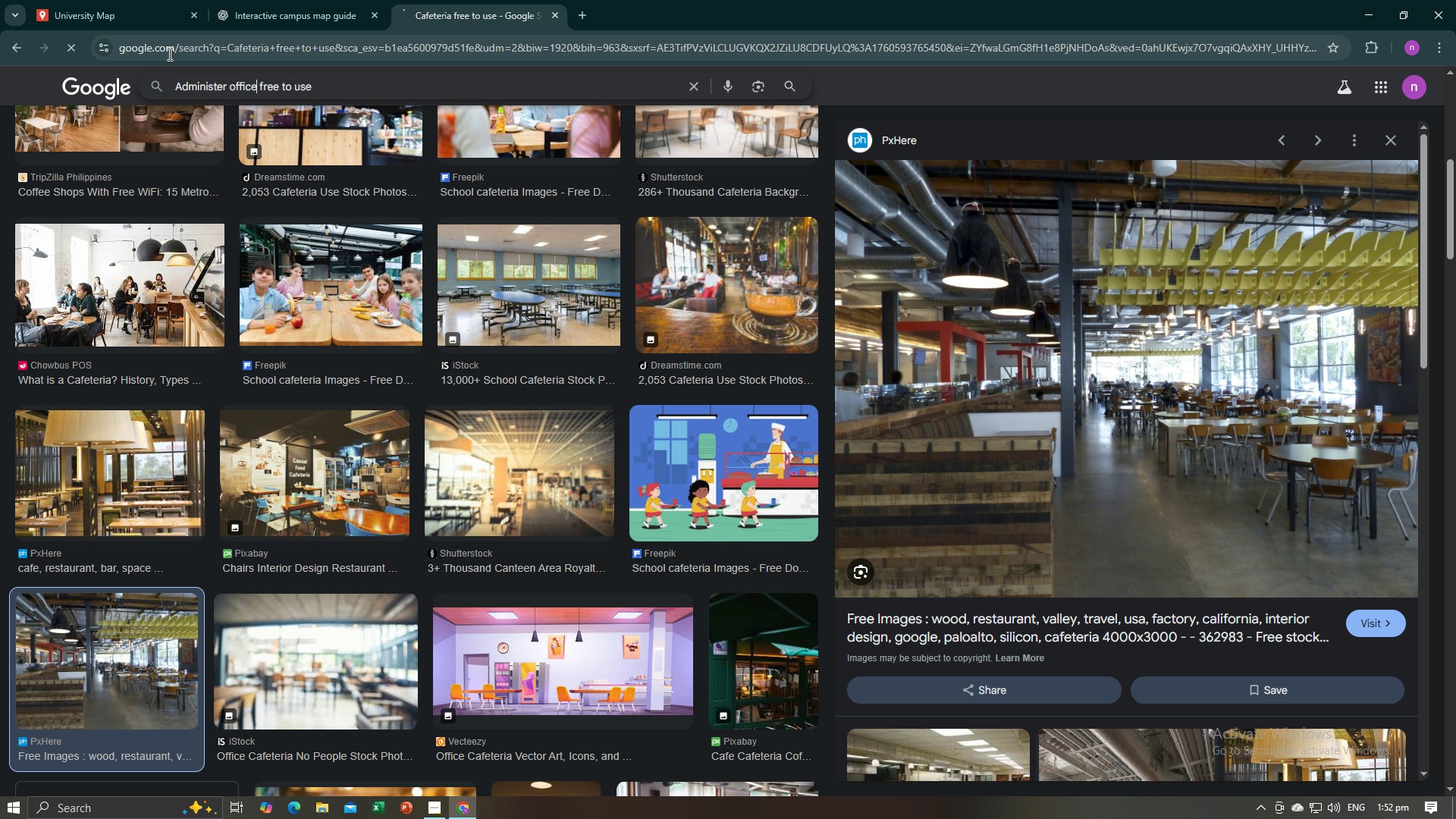 
key(Enter)
 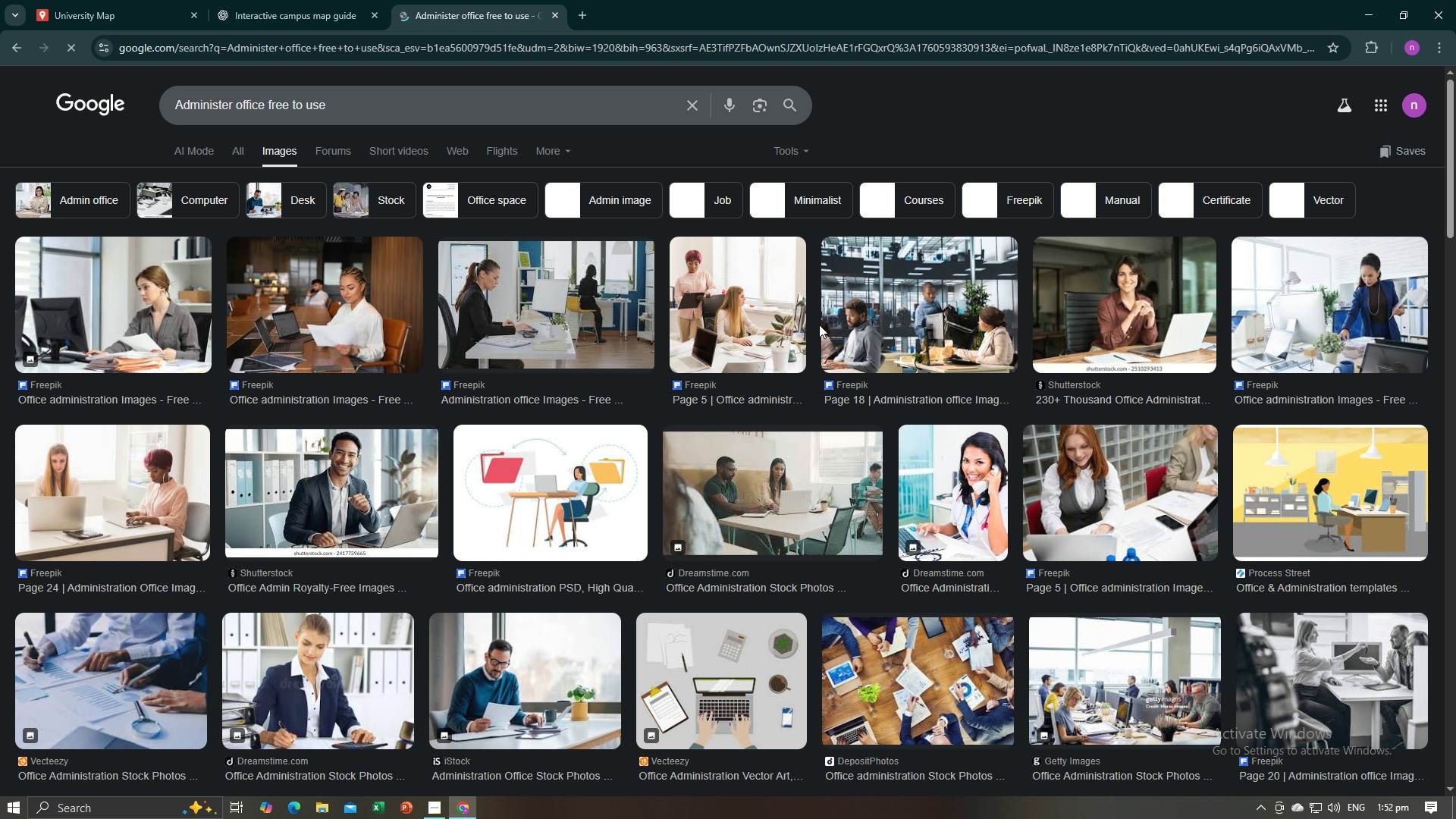 
scroll: coordinate [776, 388], scroll_direction: down, amount: 2.0
 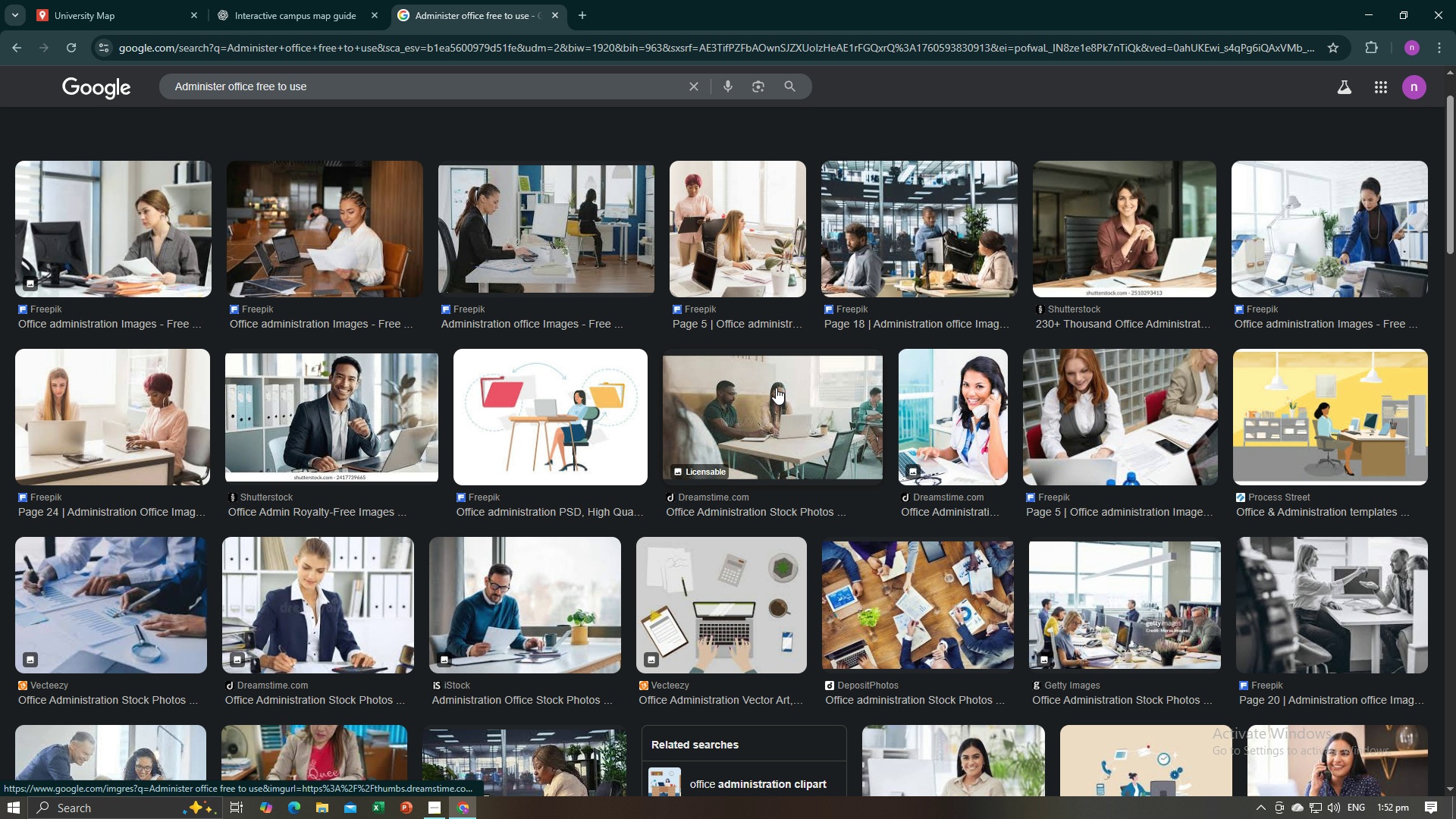 
scroll: coordinate [776, 388], scroll_direction: up, amount: 3.0
 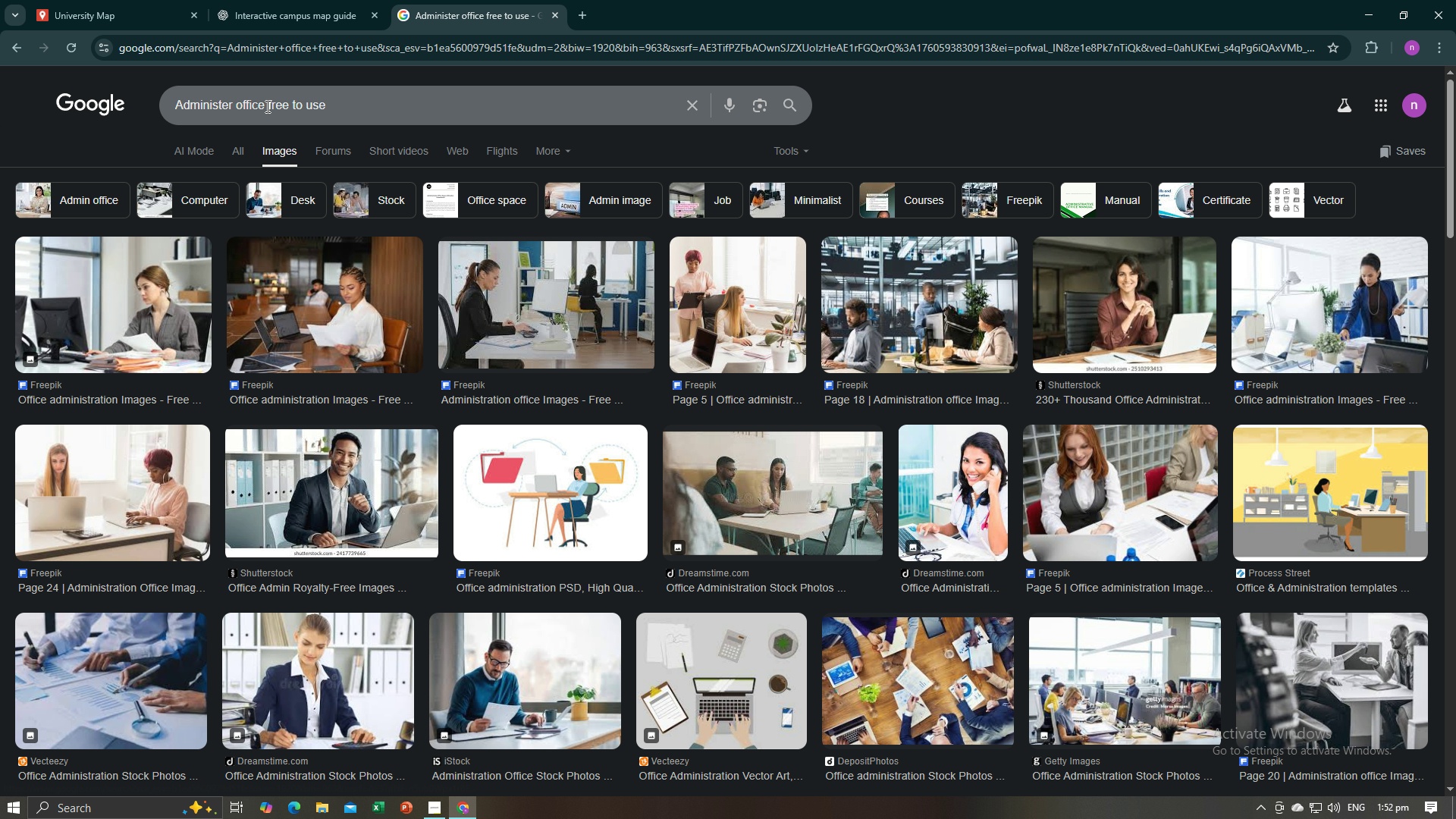 
left_click([266, 106])
 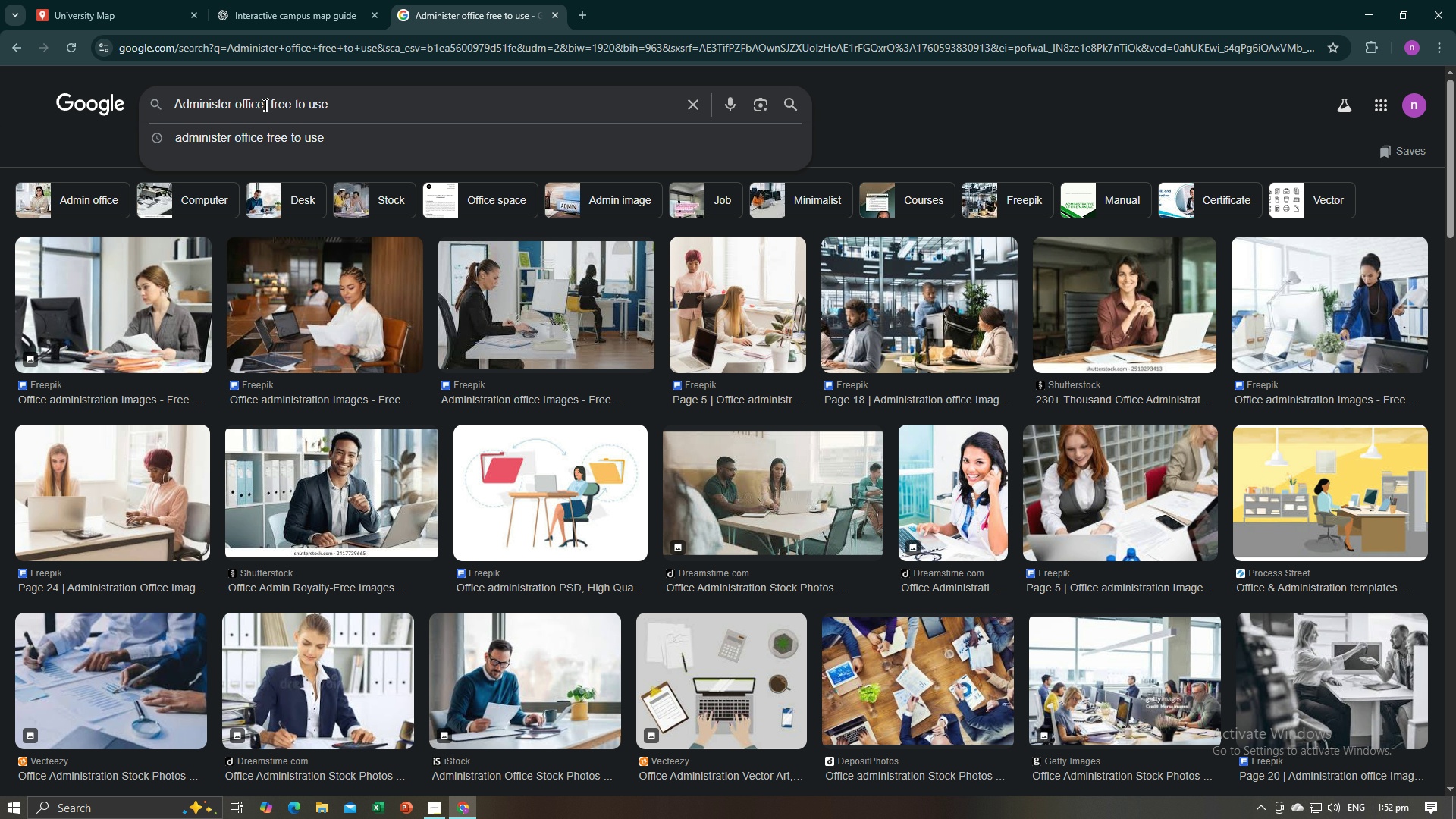 
type( back)
key(Backspace)
key(Backspace)
key(Backspace)
key(Backspace)
type(front side)
 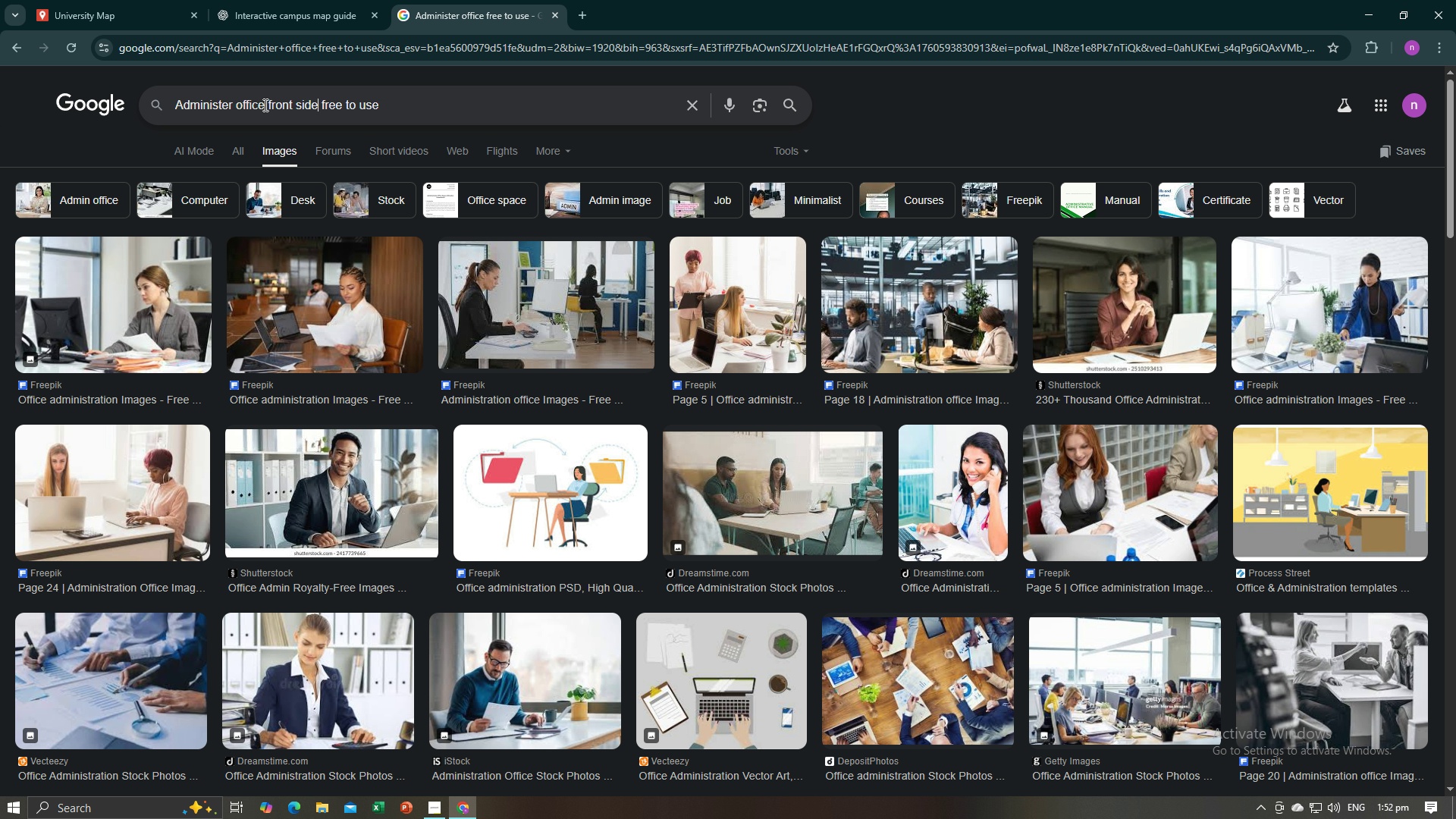 
key(Enter)
 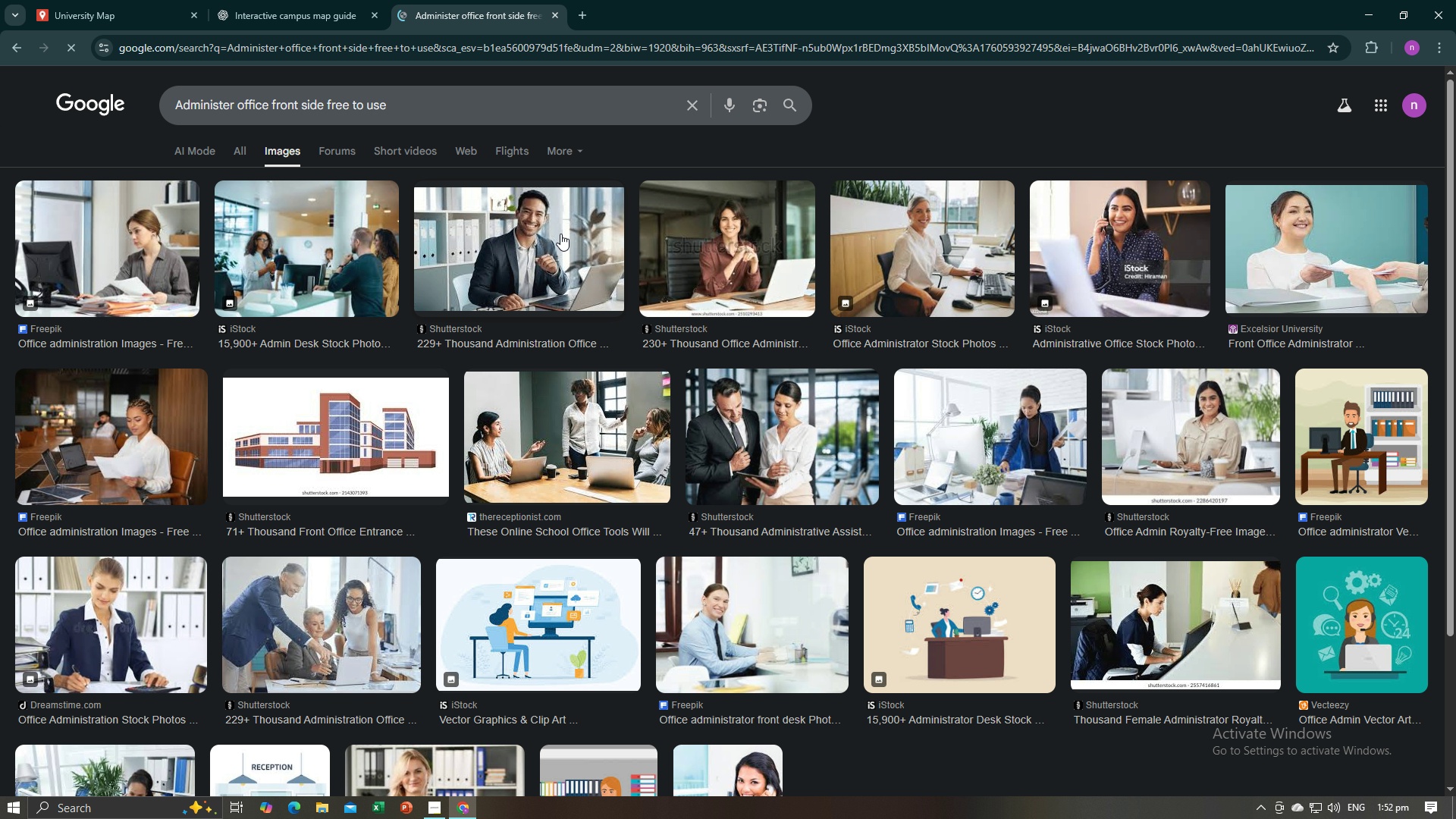 
scroll: coordinate [728, 297], scroll_direction: down, amount: 2.0
 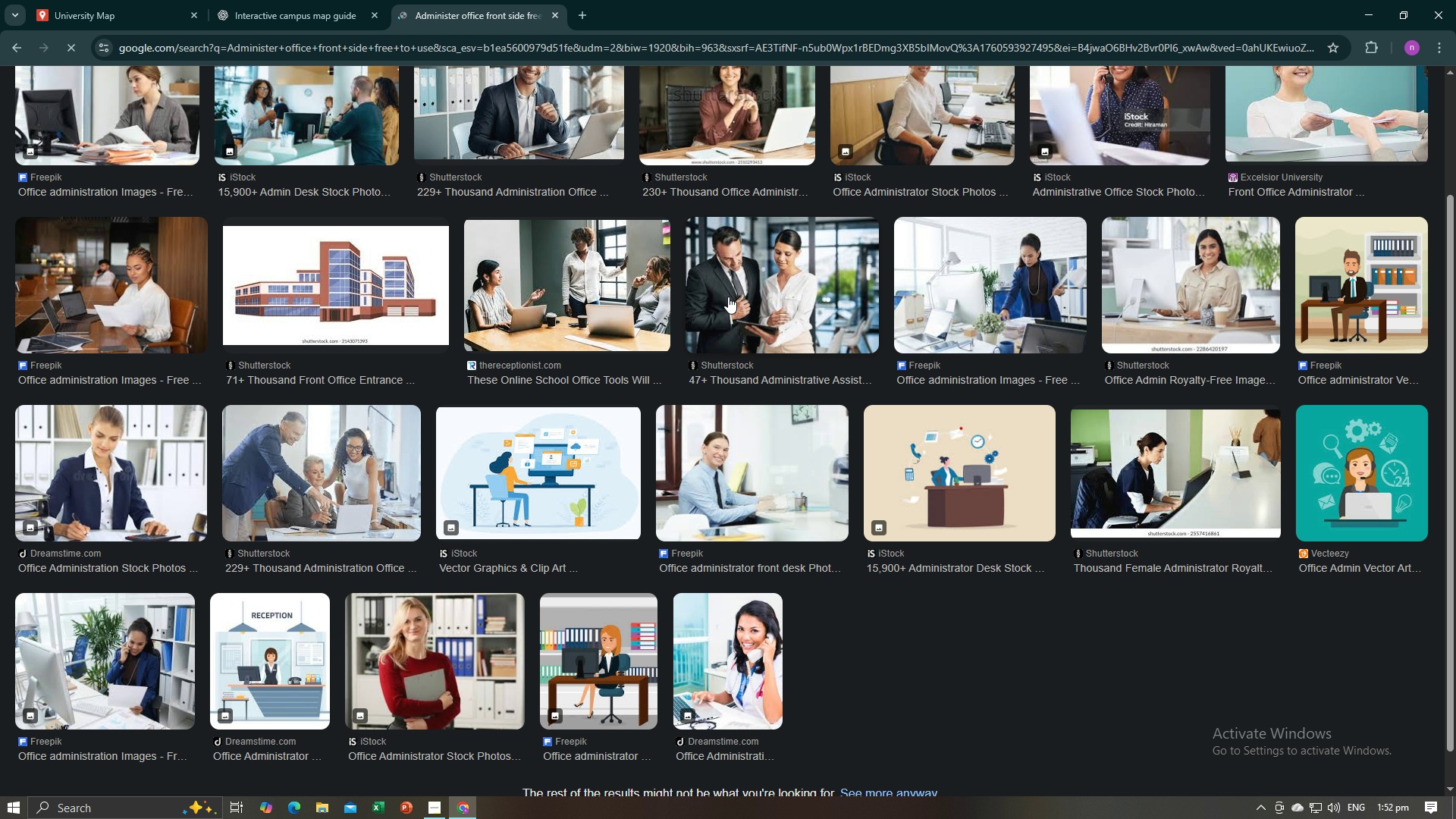 
scroll: coordinate [728, 297], scroll_direction: up, amount: 6.0
 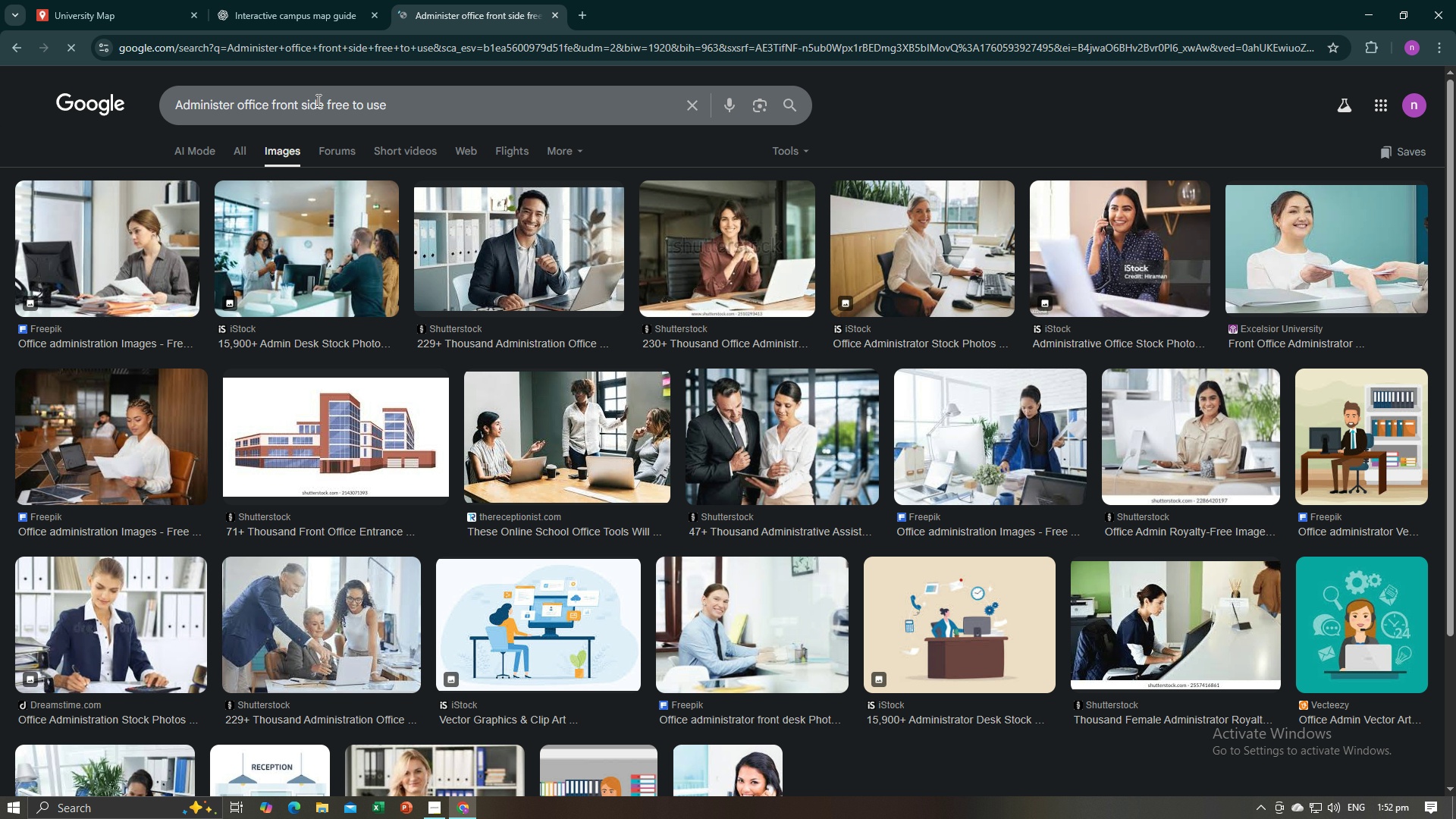 
left_click([324, 107])
 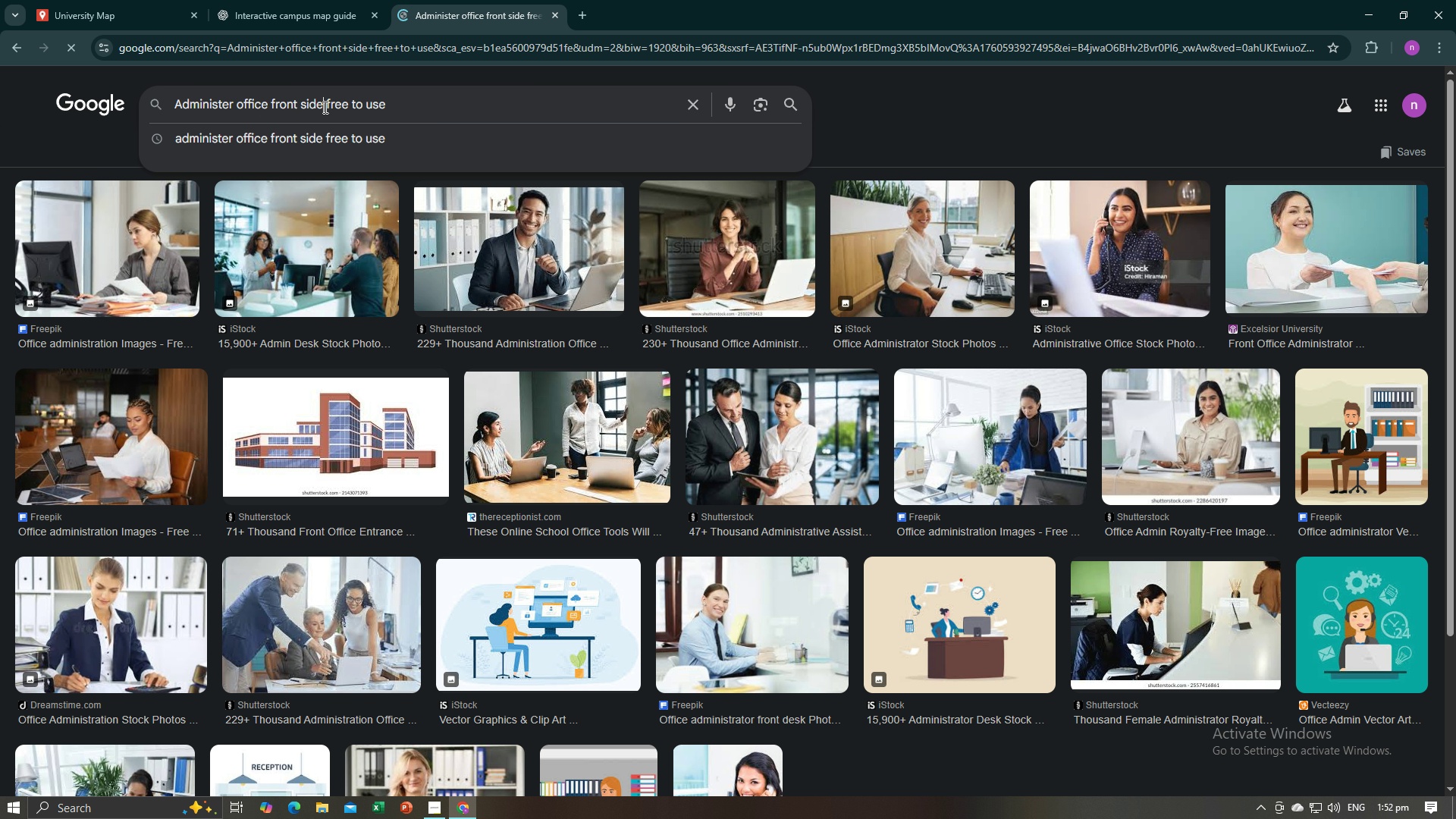 
type( of the office)
 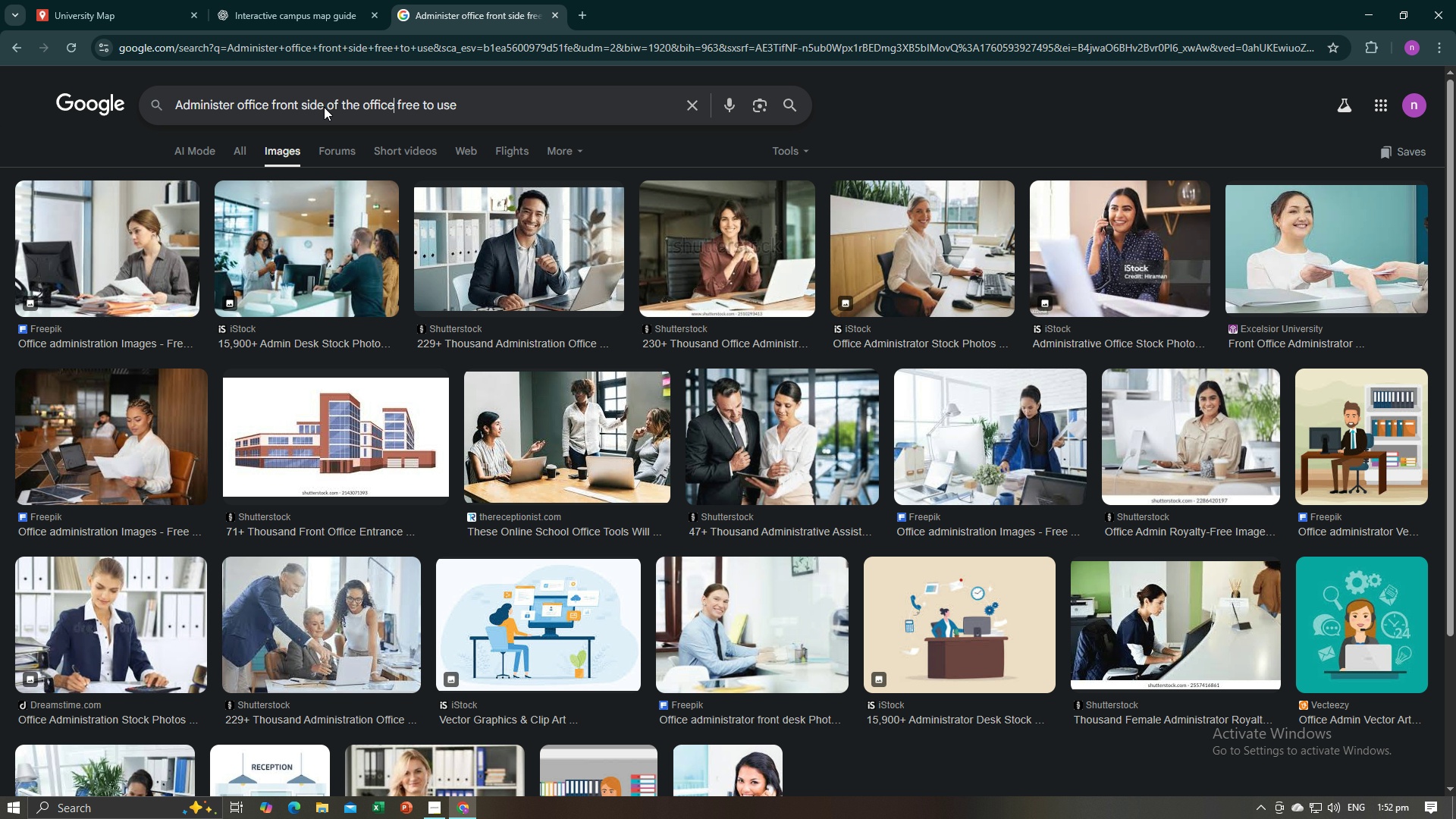 
key(Enter)
 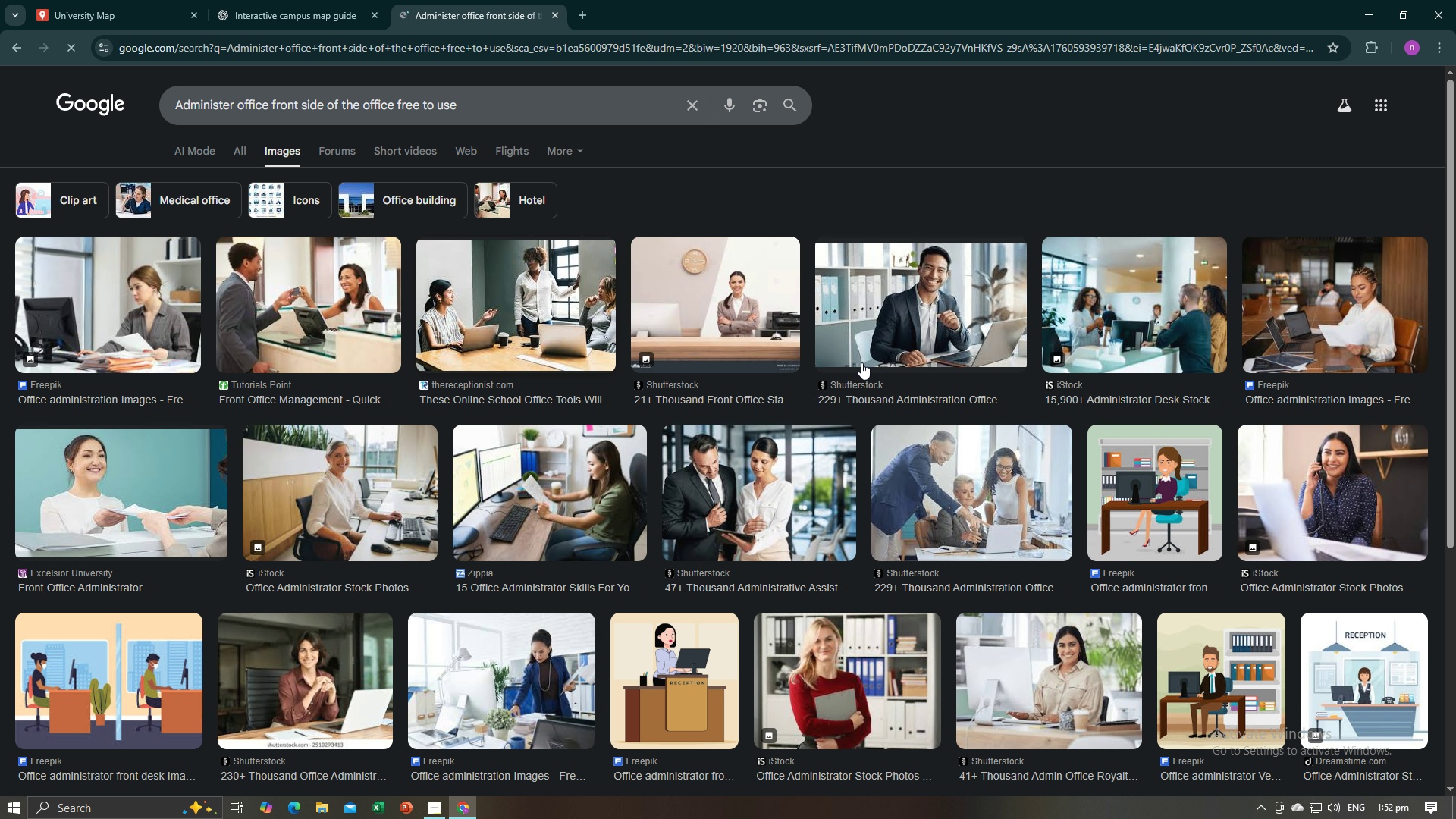 
scroll: coordinate [857, 370], scroll_direction: down, amount: 2.0
 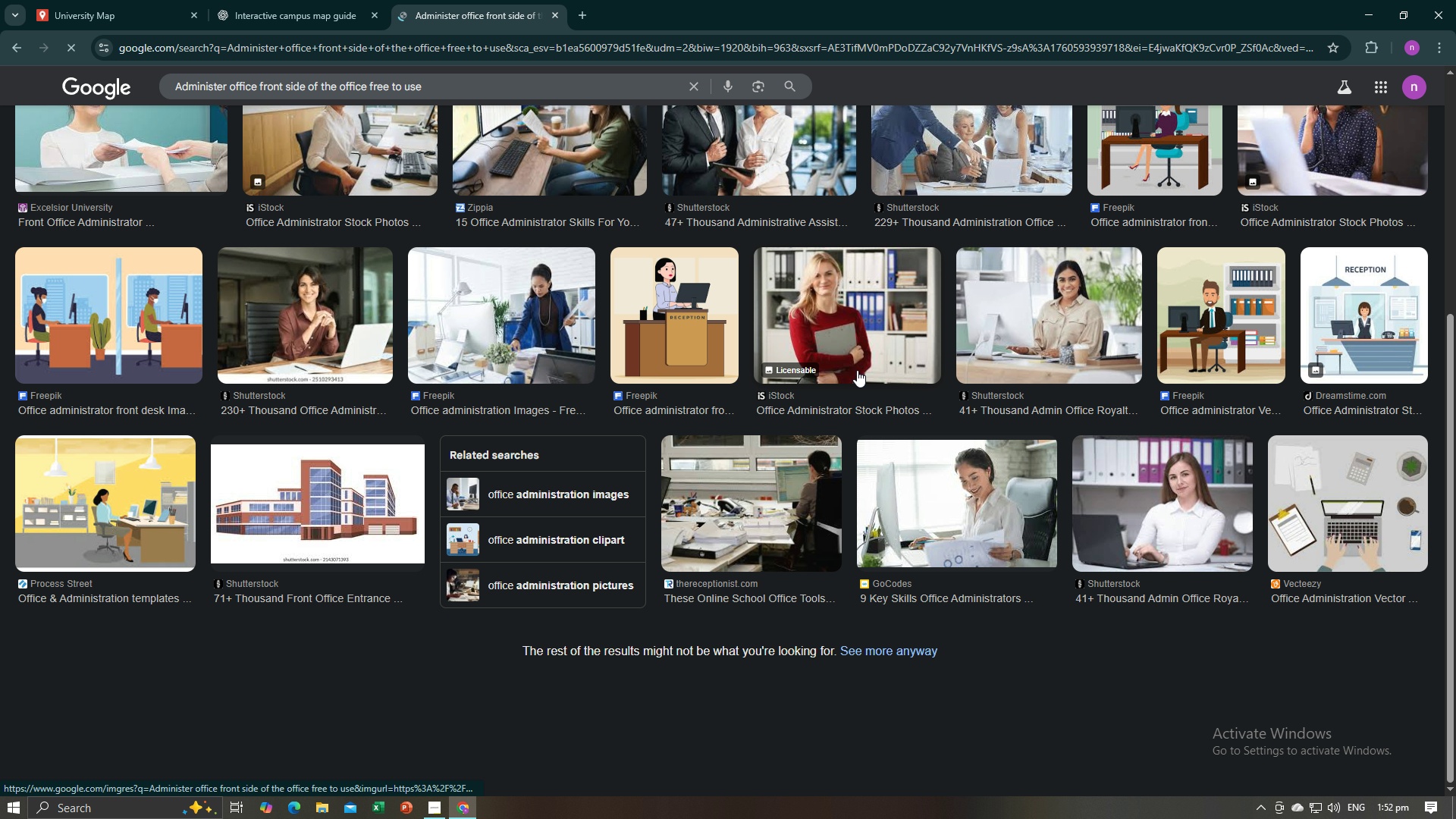 
scroll: coordinate [857, 371], scroll_direction: up, amount: 7.0
 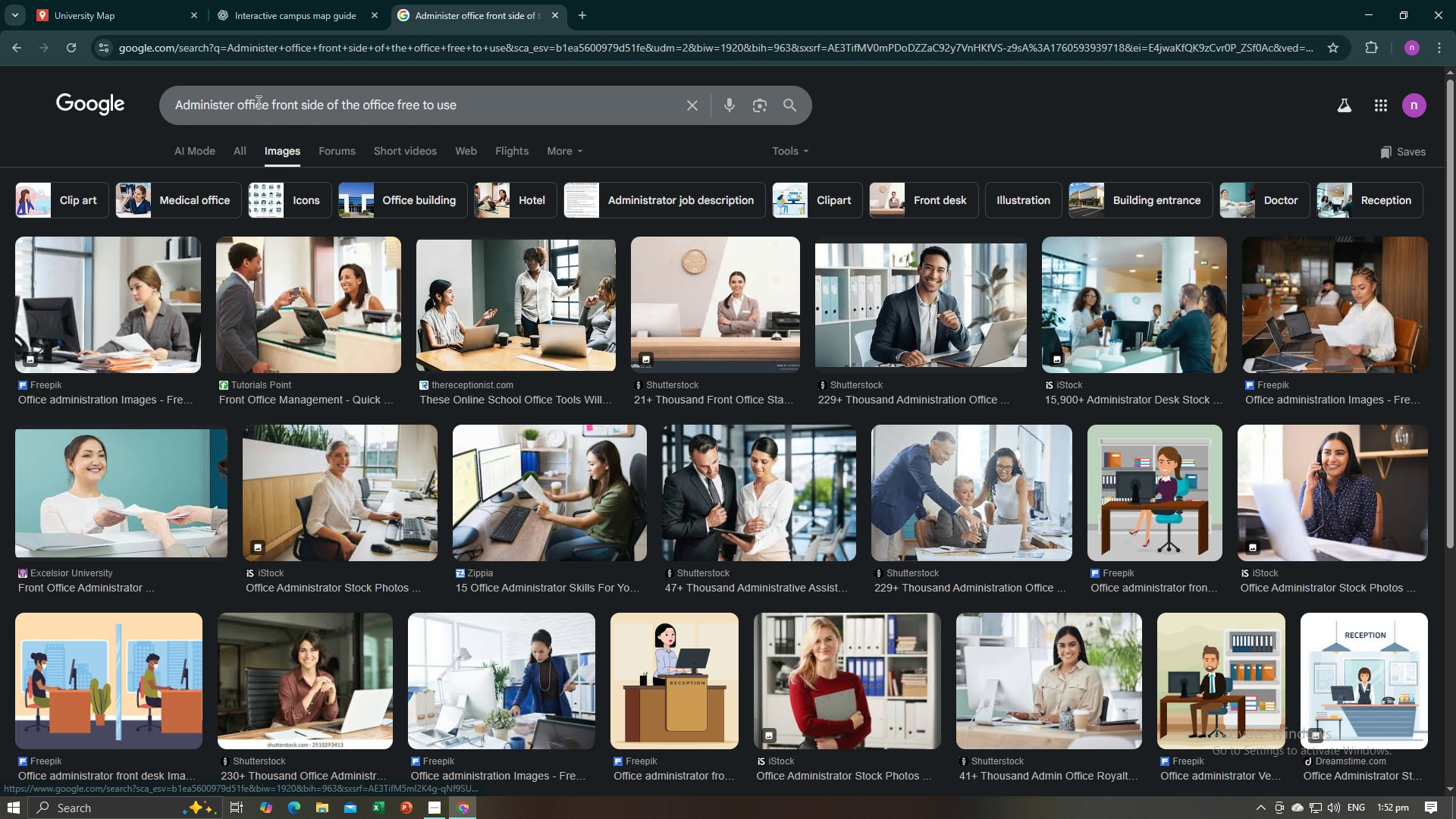 
left_click_drag(start_coordinate=[269, 102], to_coordinate=[237, 104])
 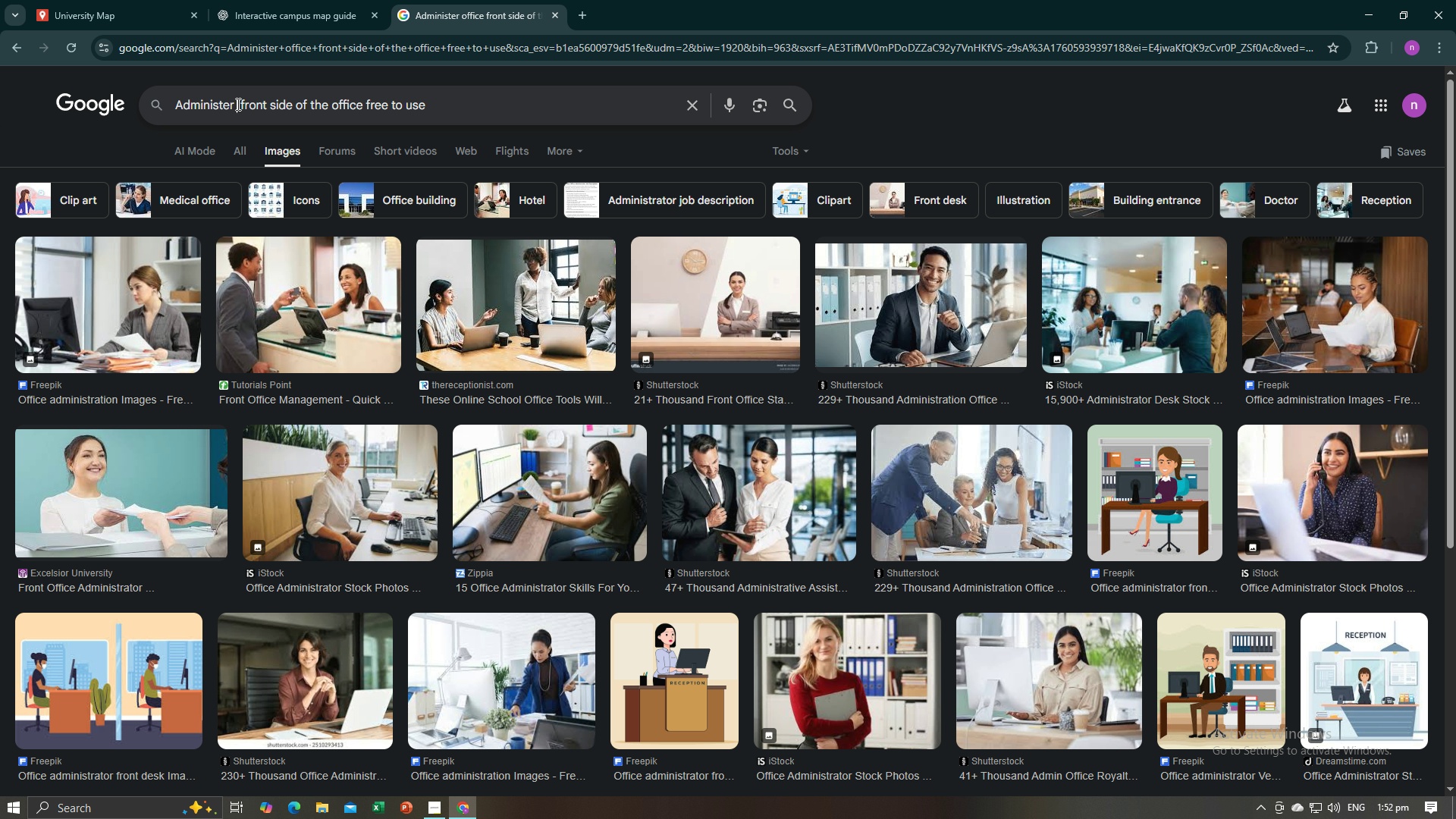 
key(Backspace)
 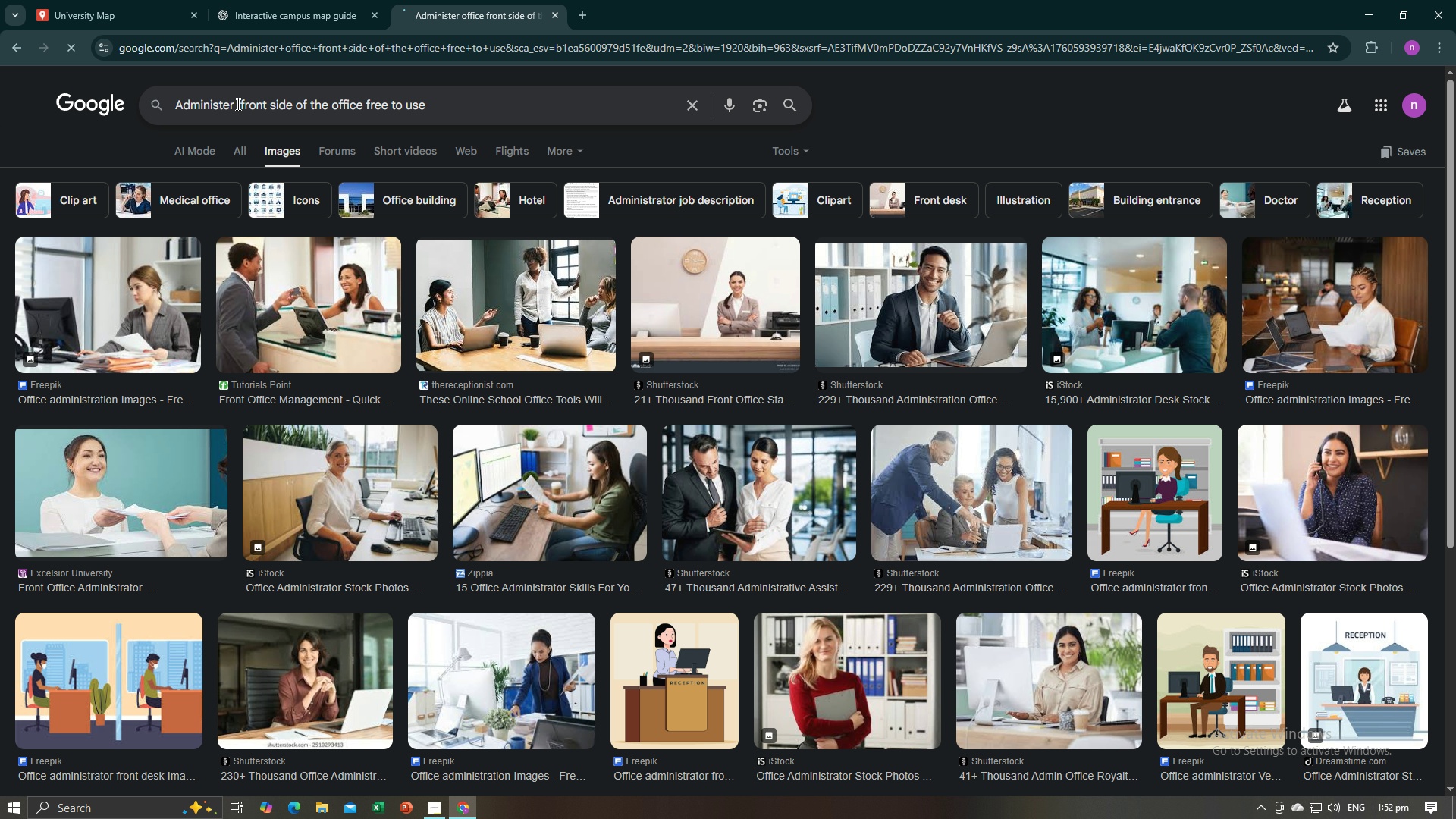 
key(Enter)
 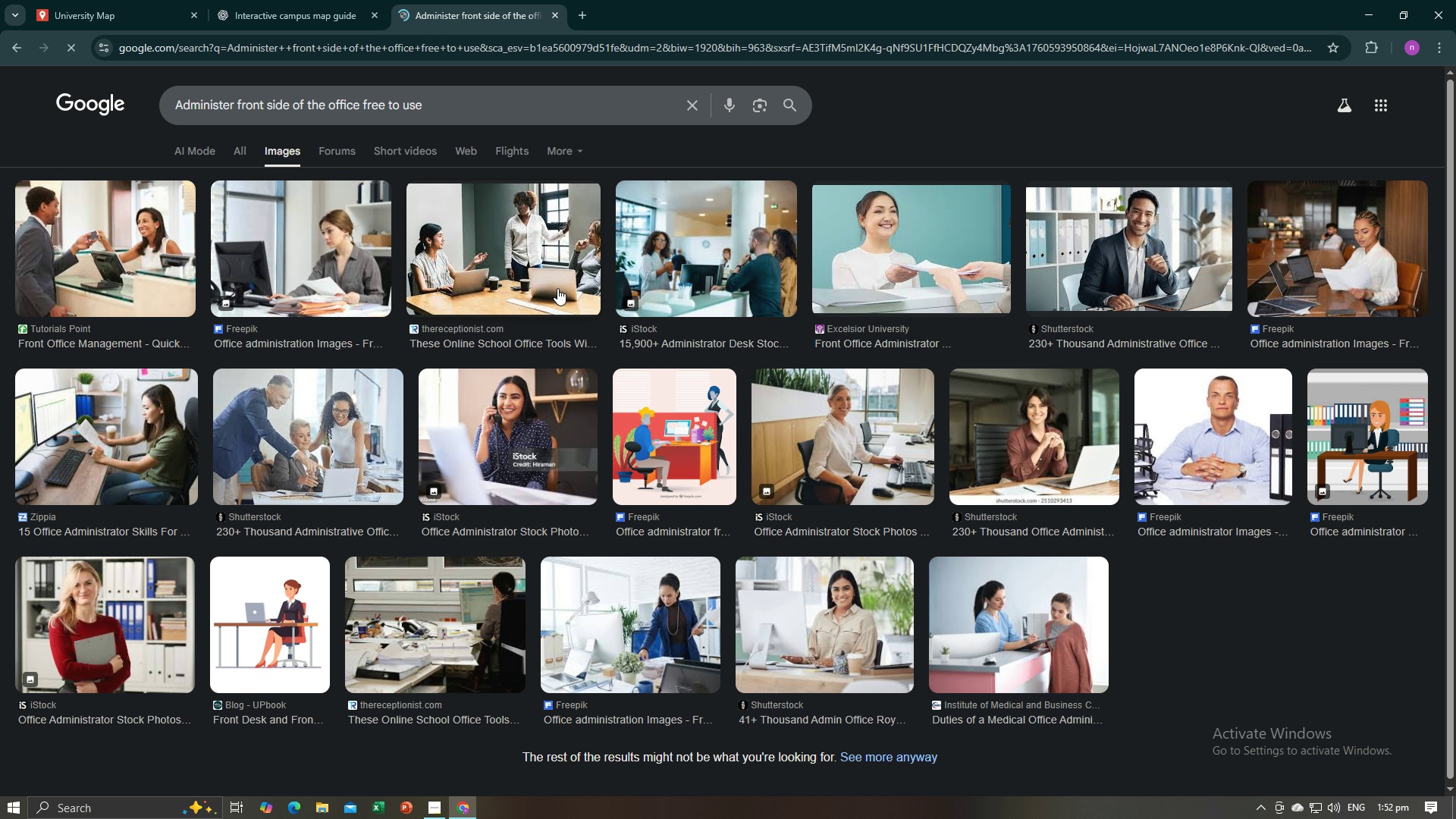 
scroll: coordinate [883, 368], scroll_direction: down, amount: 7.0
 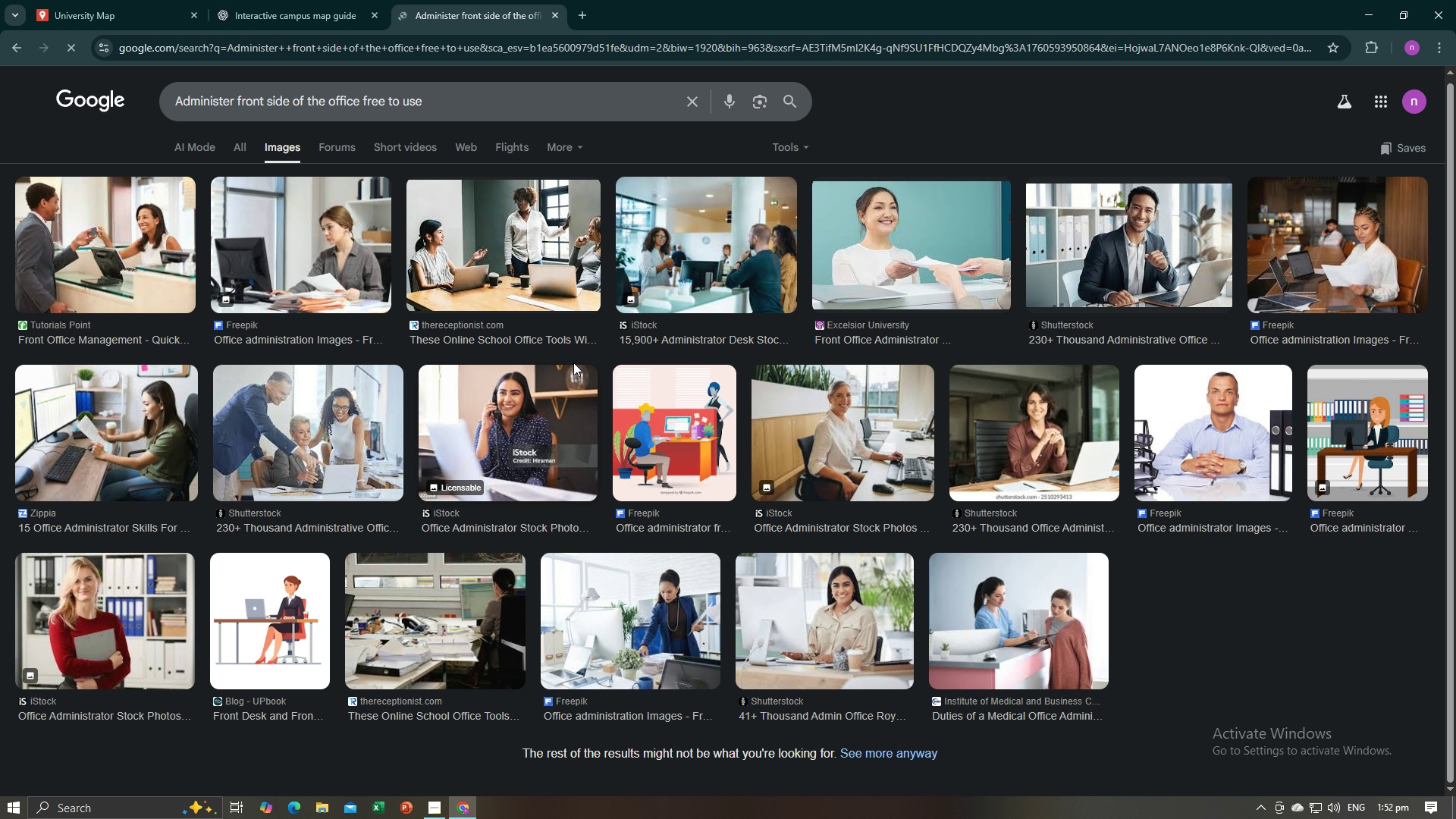 
scroll: coordinate [573, 362], scroll_direction: up, amount: 6.0
 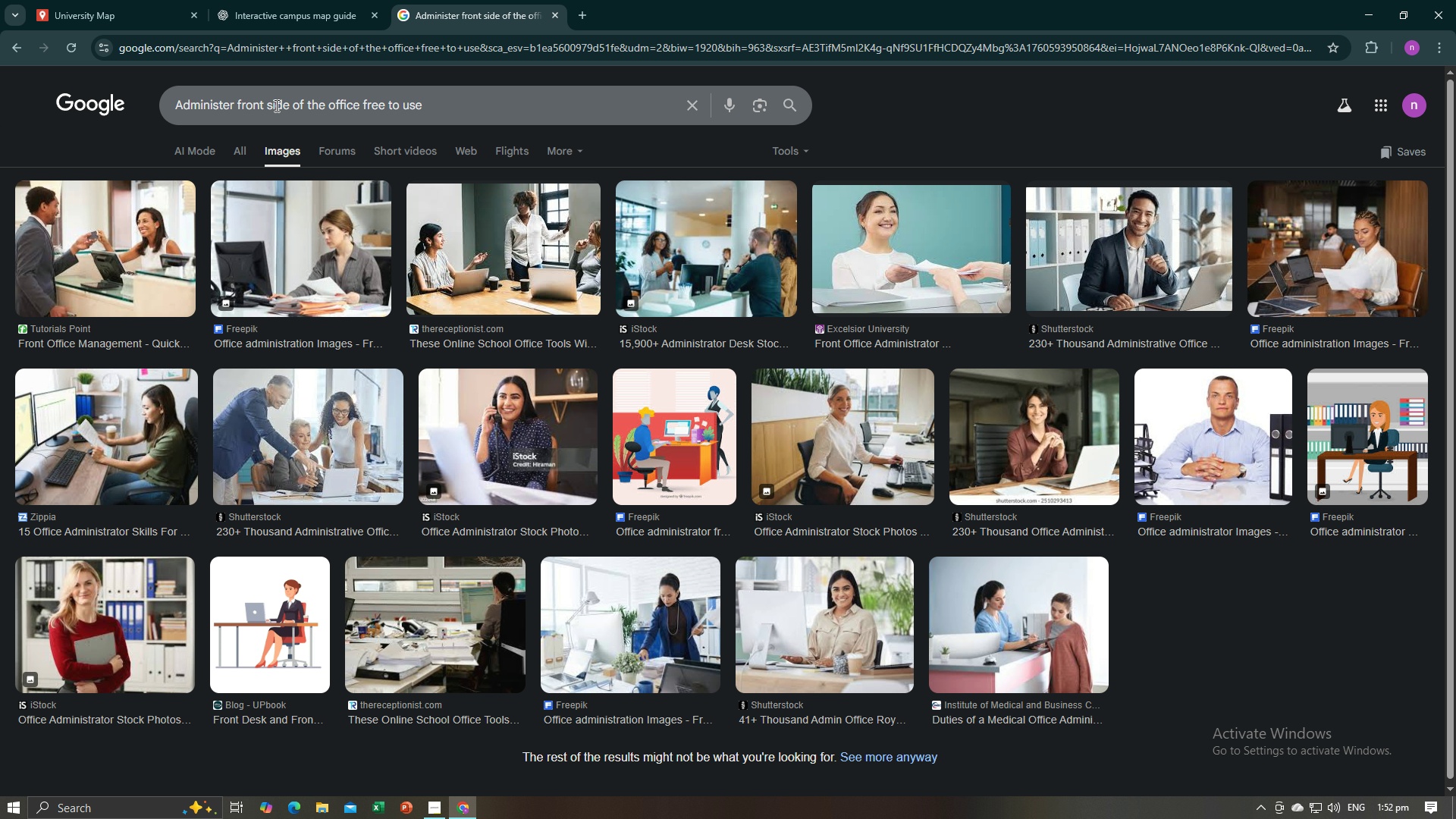 
left_click_drag(start_coordinate=[262, 103], to_coordinate=[237, 105])
 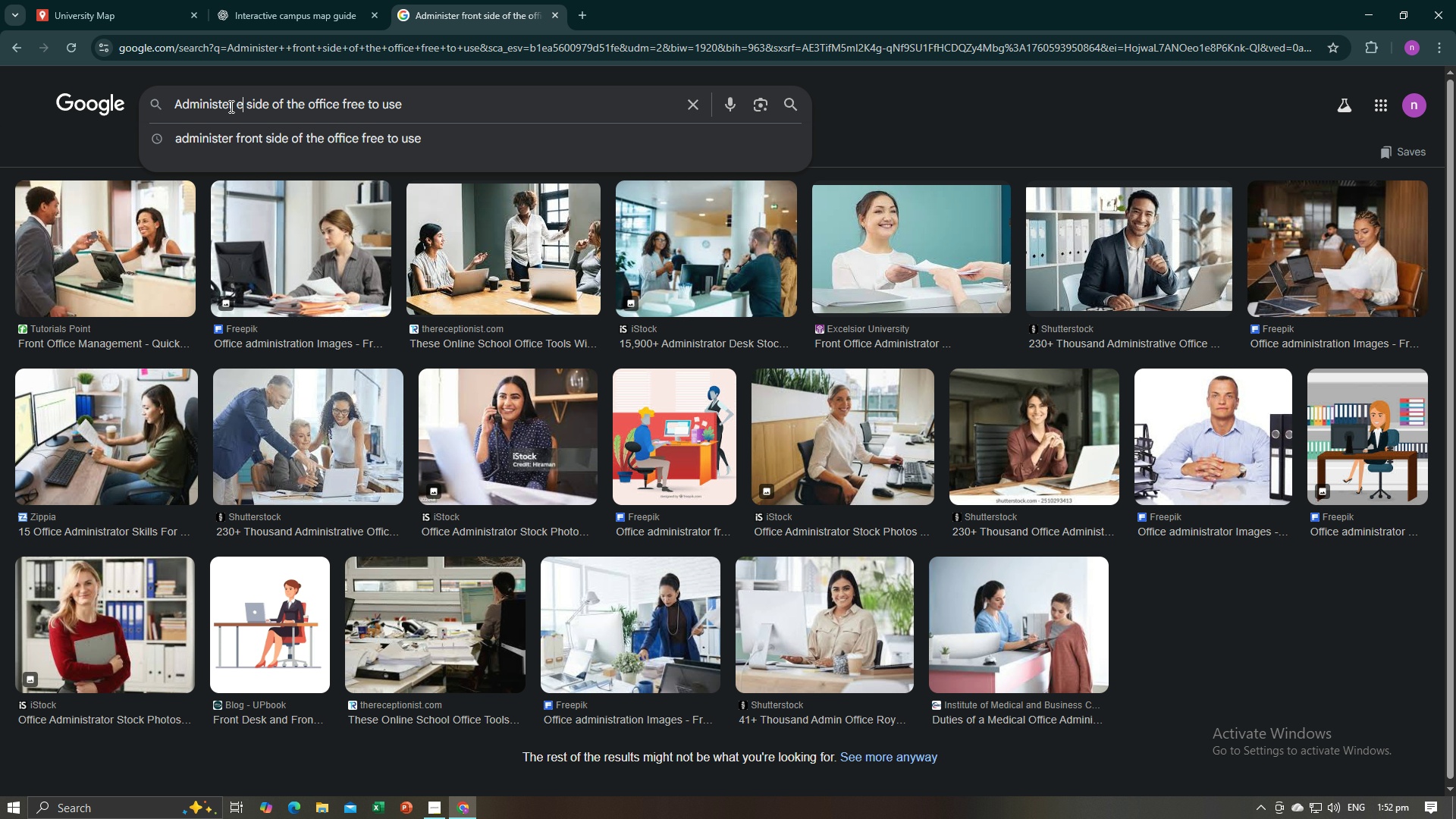 
type(entrance)
 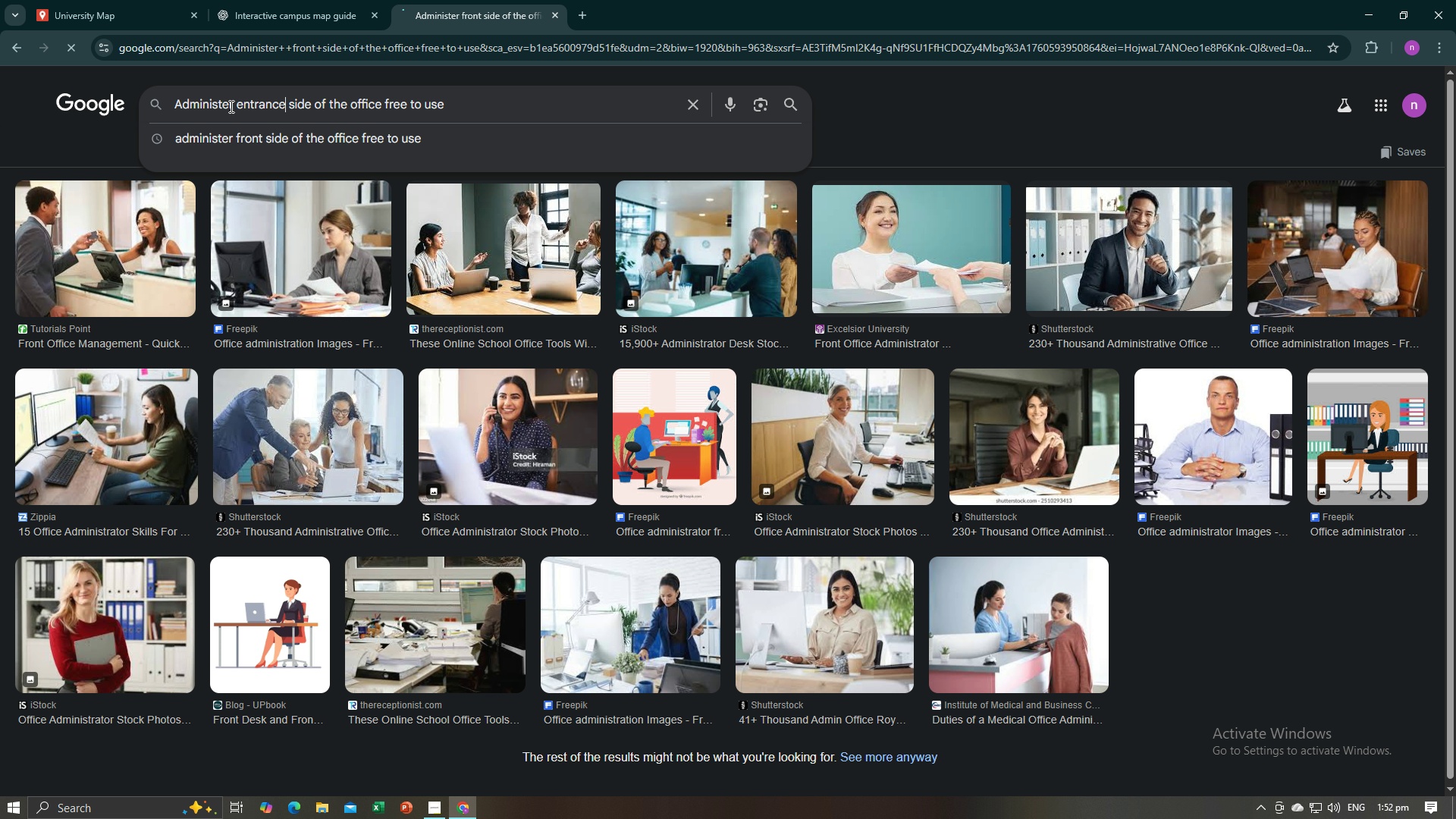 
key(Enter)
 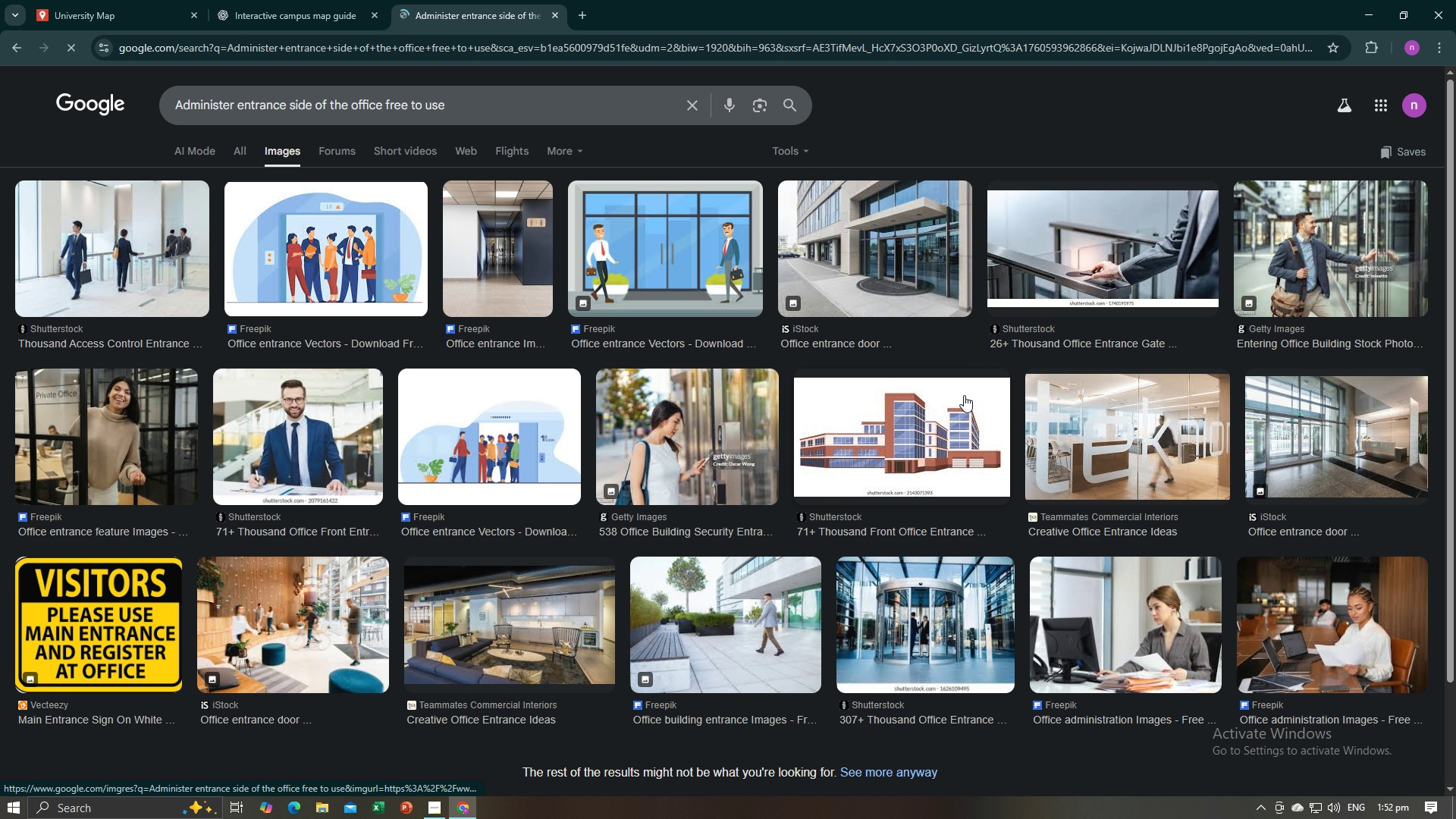 
wait(5.62)
 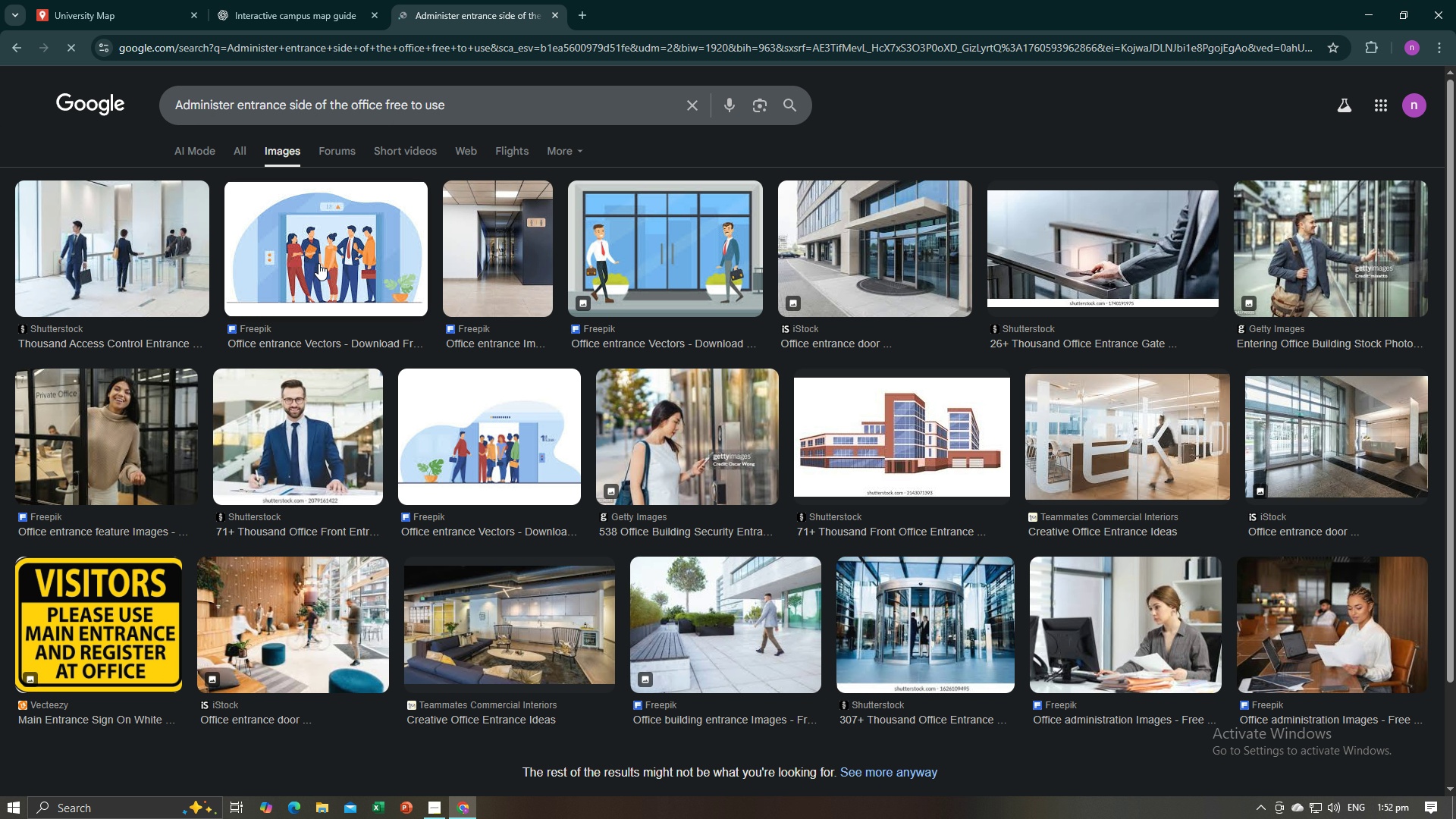 
scroll: coordinate [735, 447], scroll_direction: down, amount: 3.0
 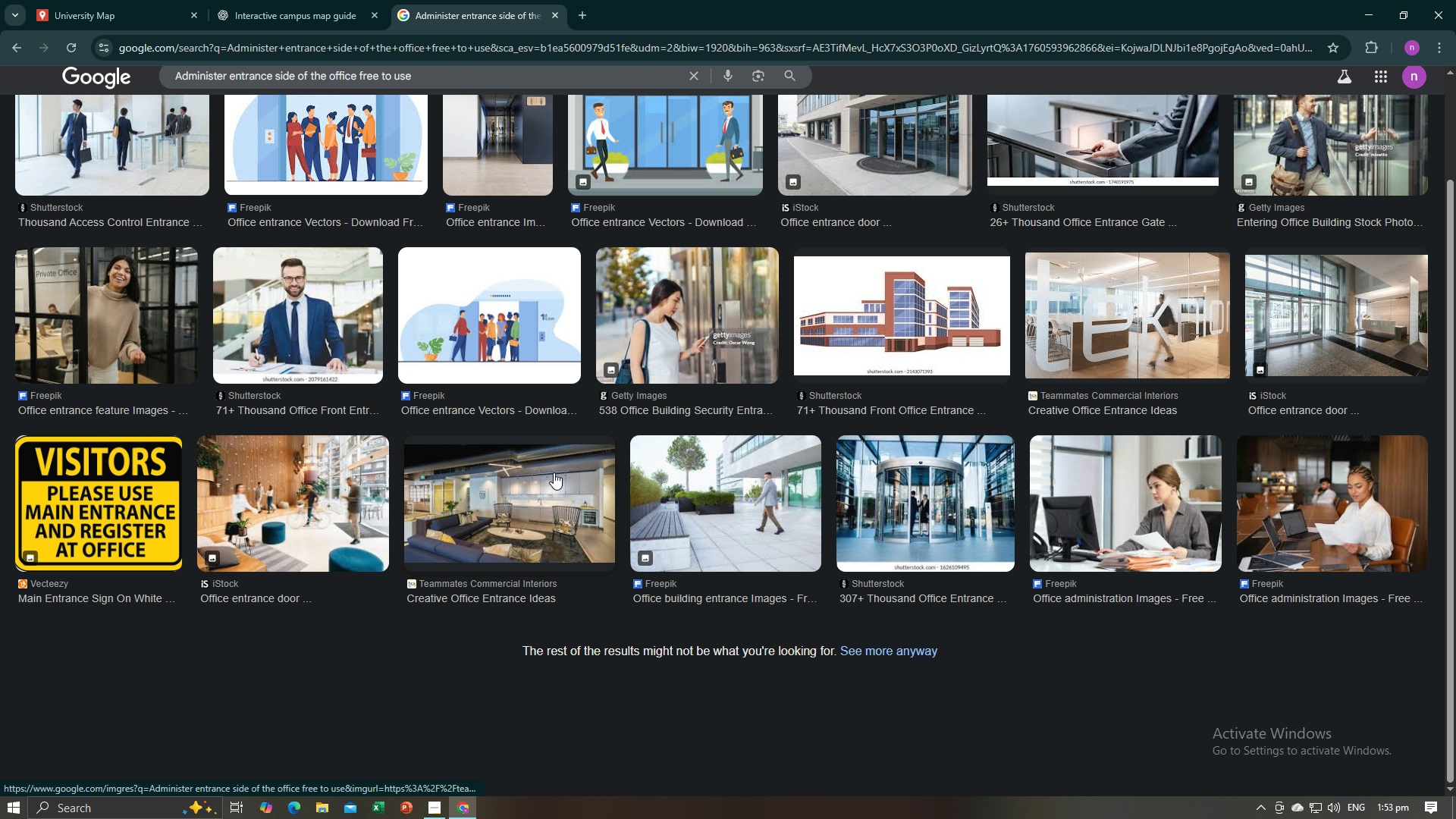 
wait(5.37)
 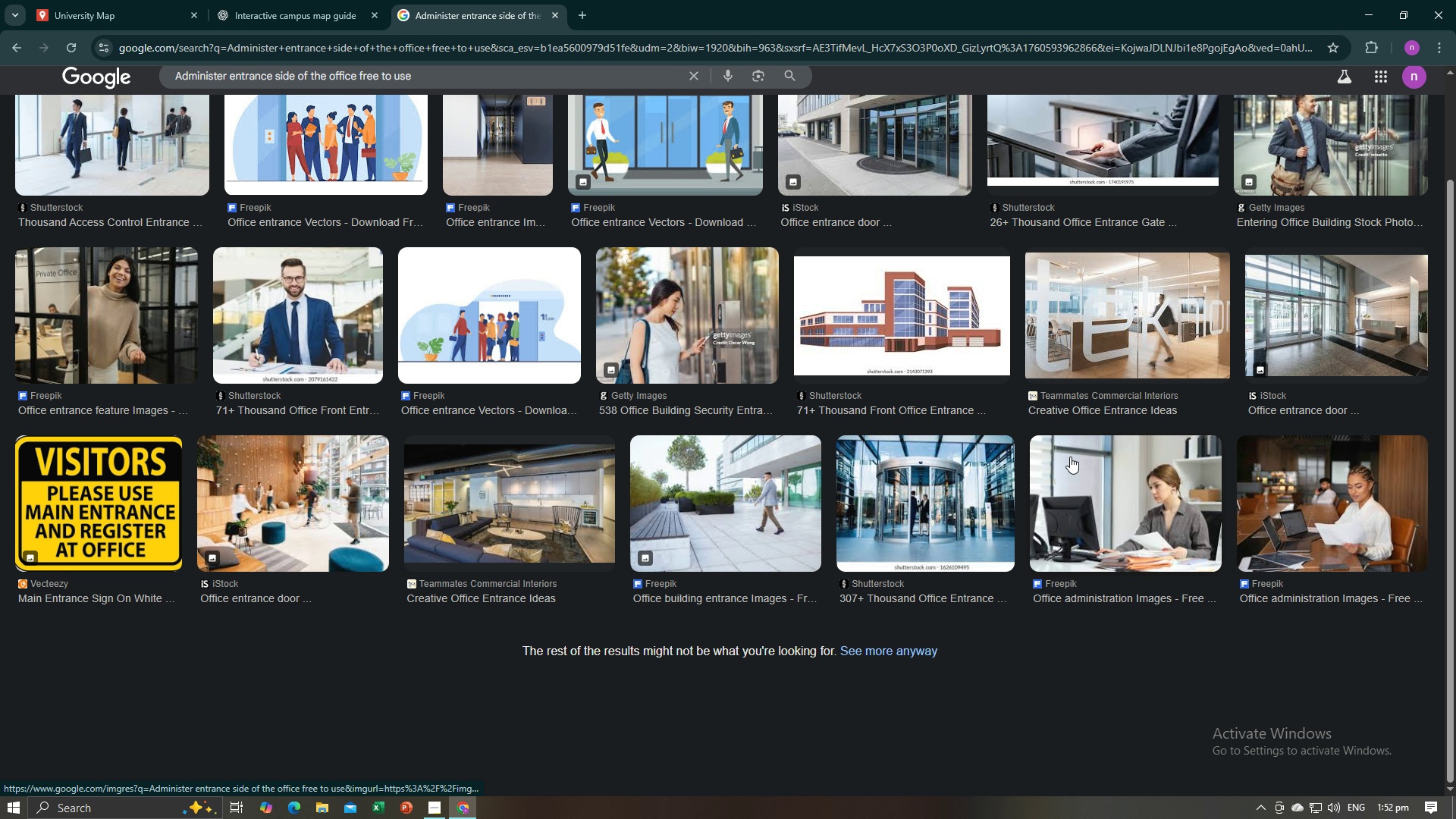 
scroll: coordinate [788, 422], scroll_direction: up, amount: 2.0
 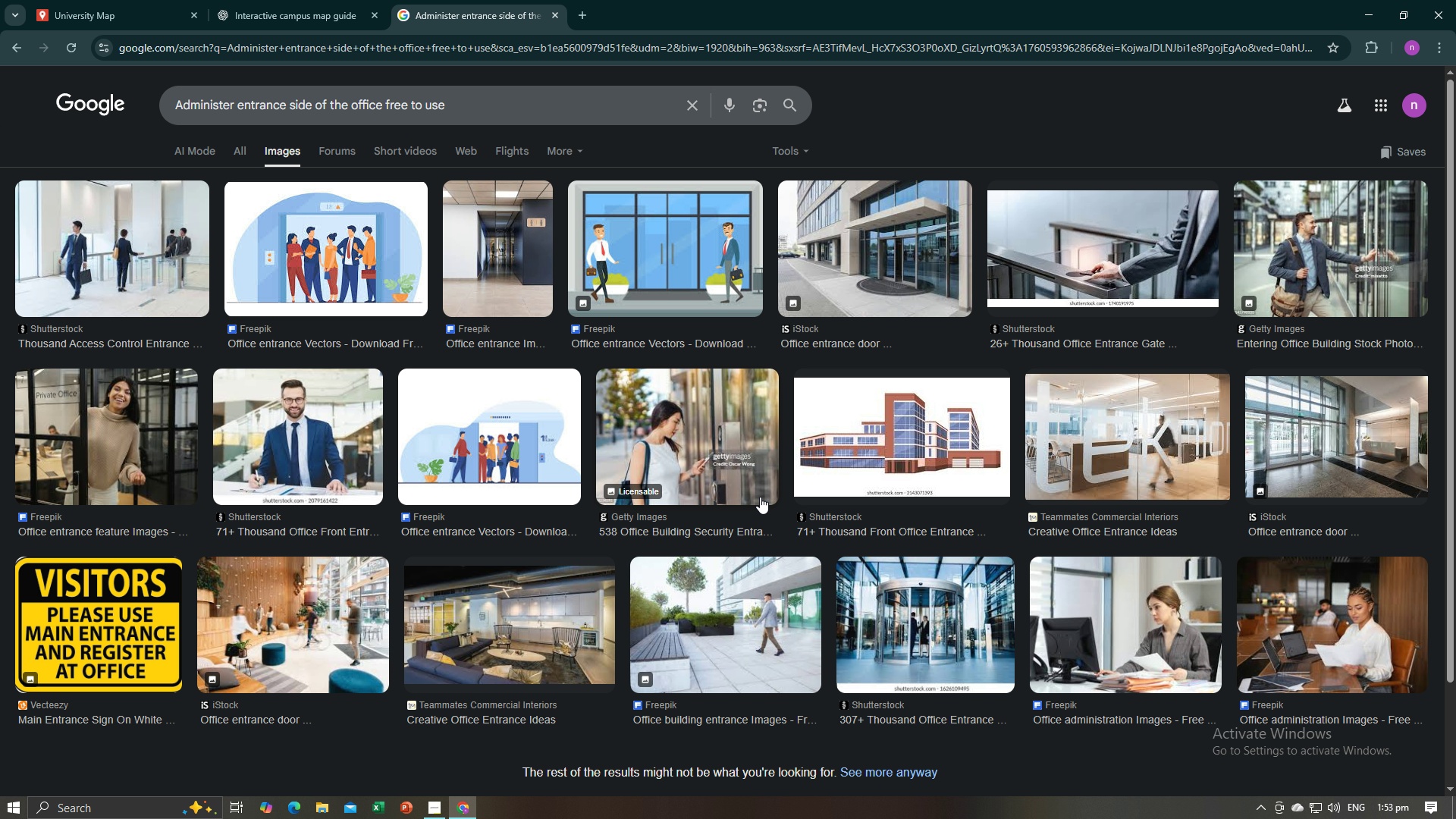 
scroll: coordinate [760, 497], scroll_direction: down, amount: 1.0
 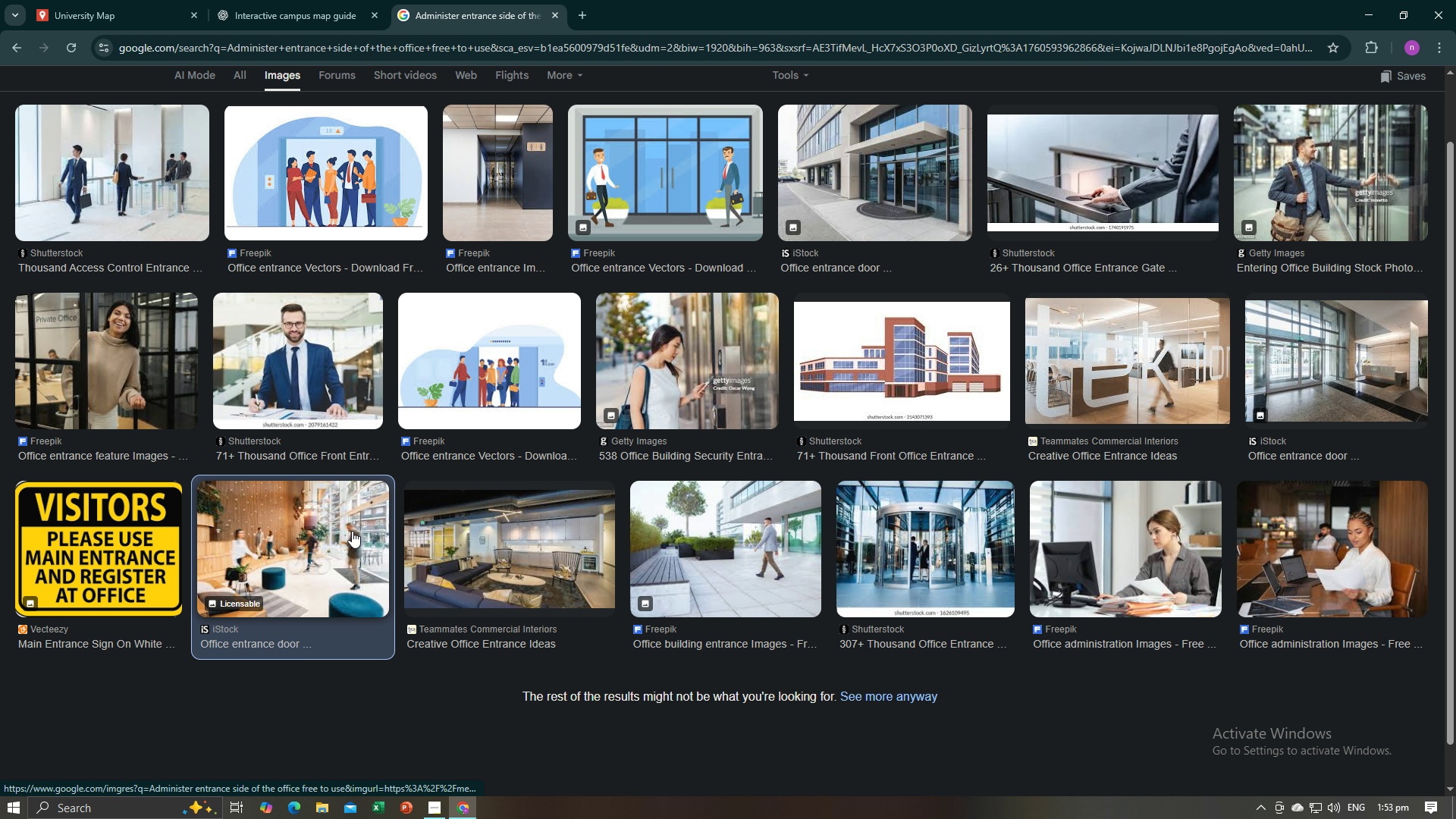 
left_click([352, 531])
 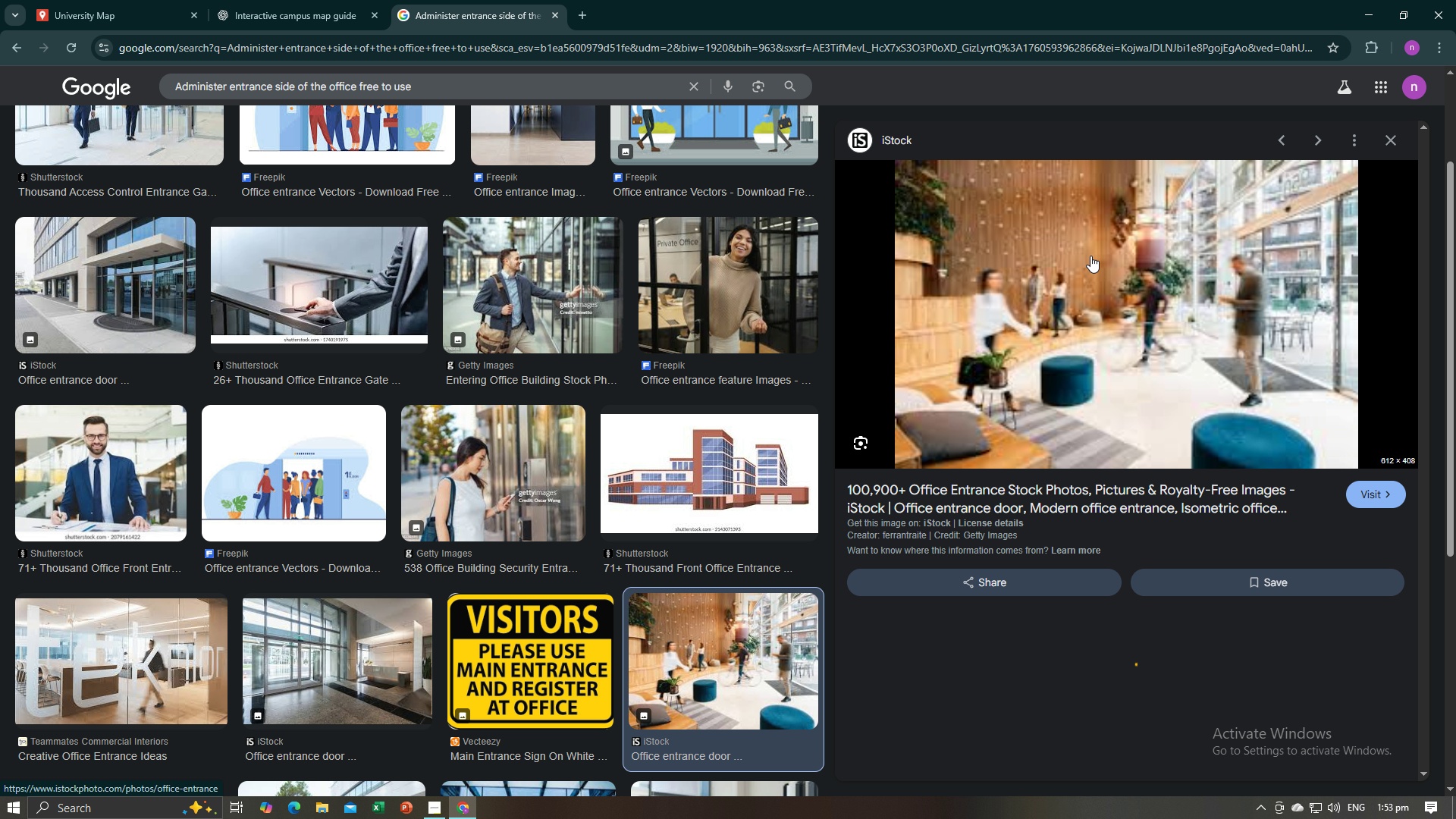 
scroll: coordinate [1090, 265], scroll_direction: down, amount: 4.0
 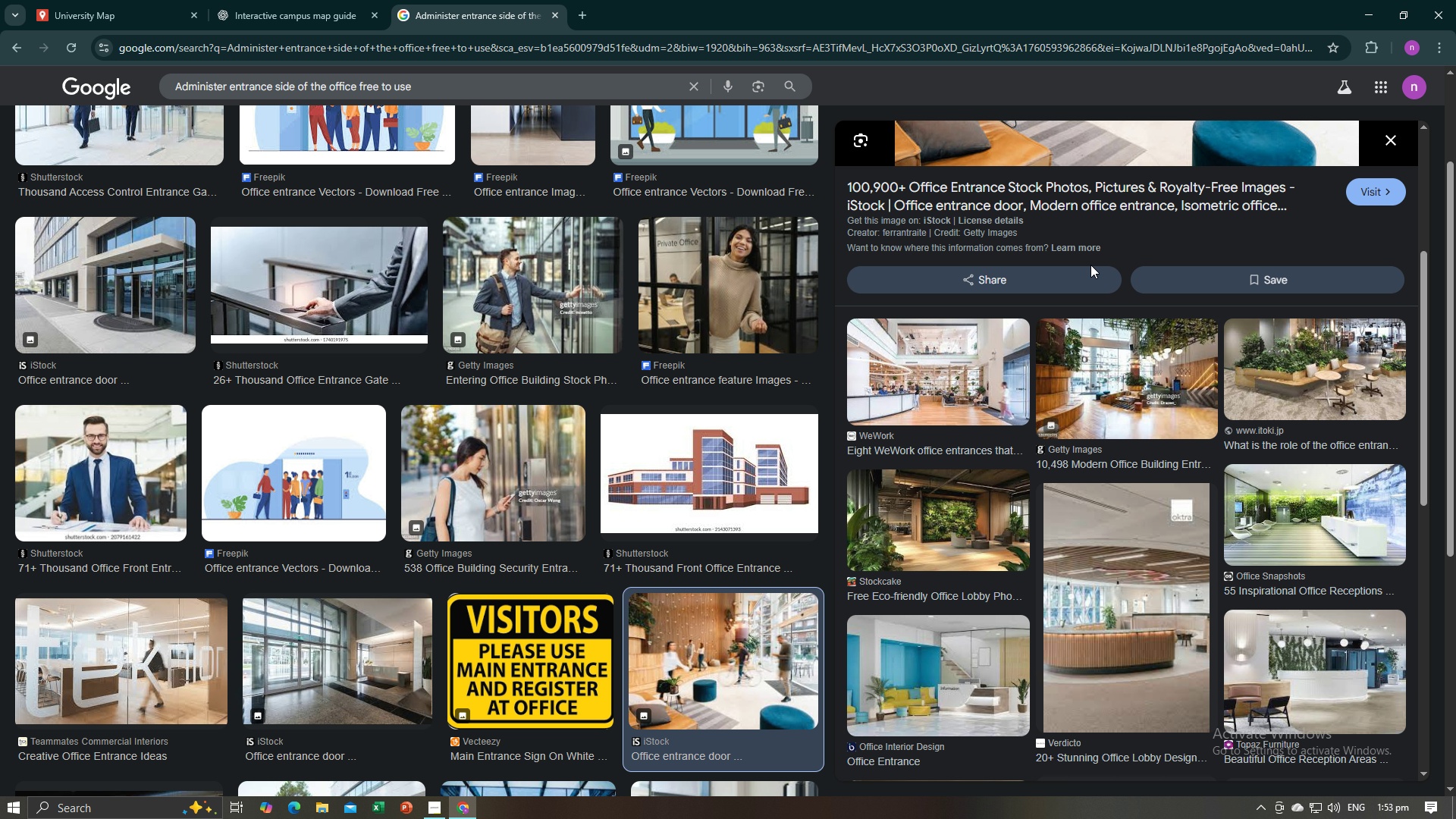 
mouse_move([1079, 283])
 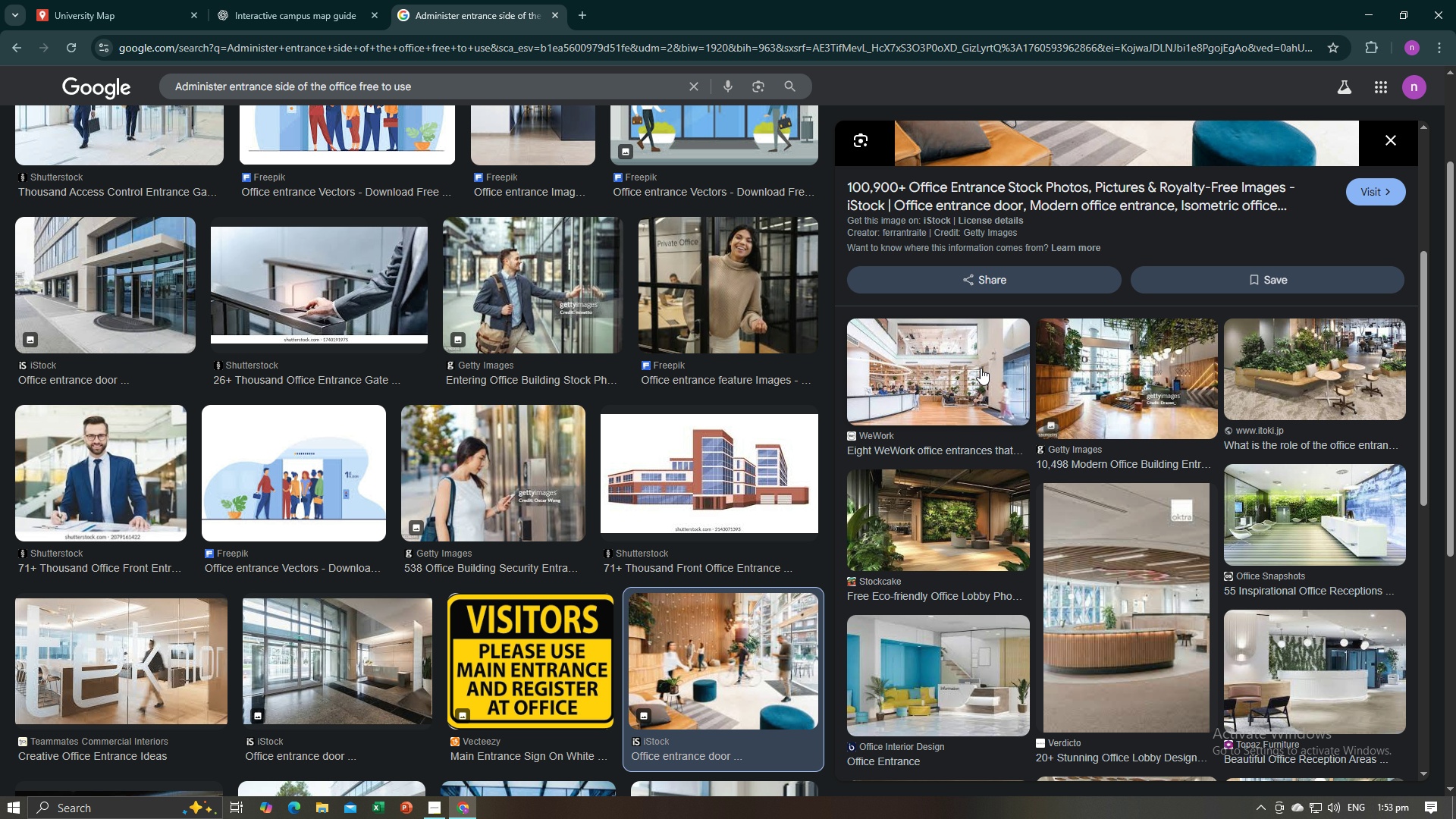 
left_click([981, 368])
 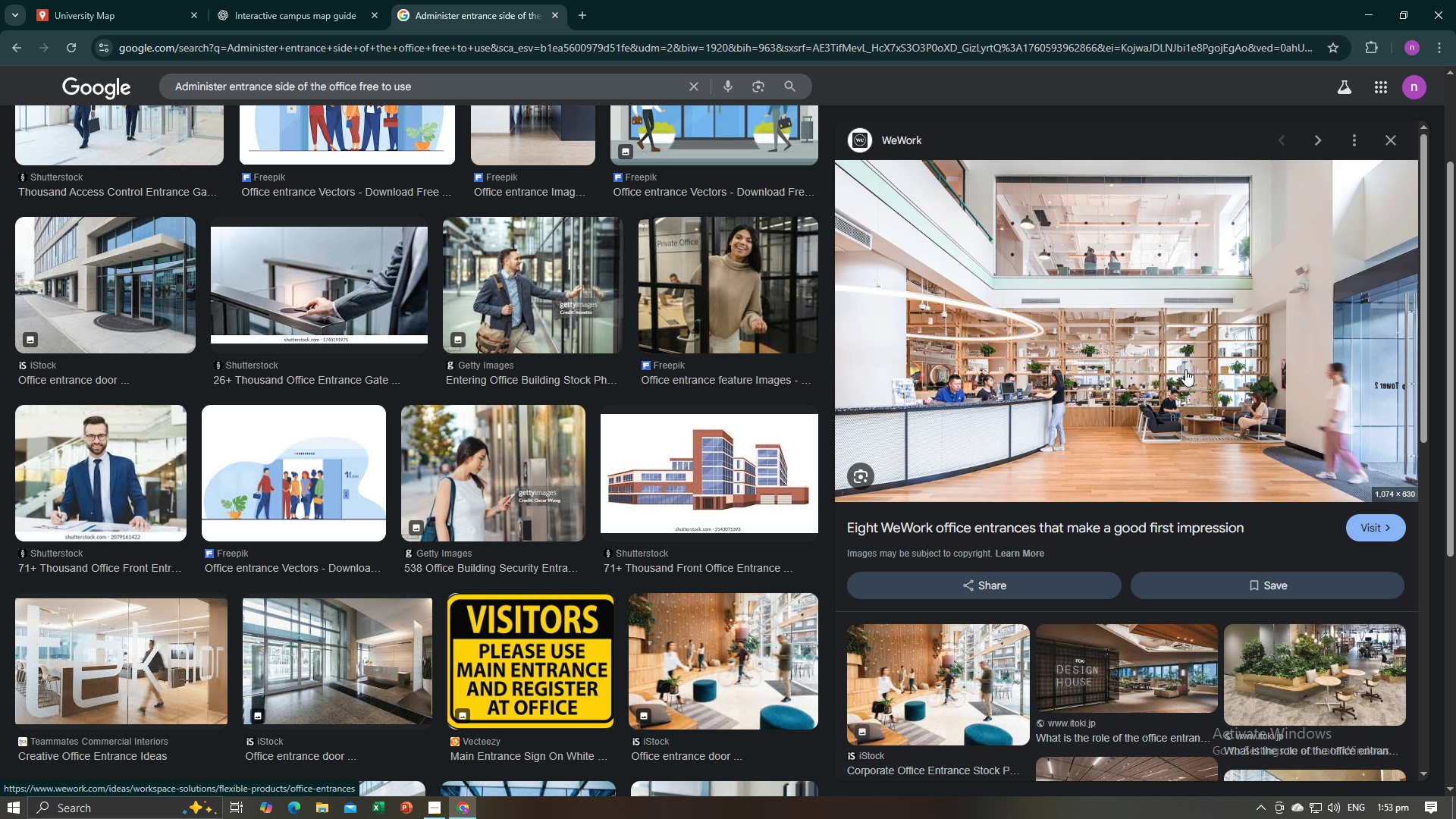 
right_click([1119, 369])
 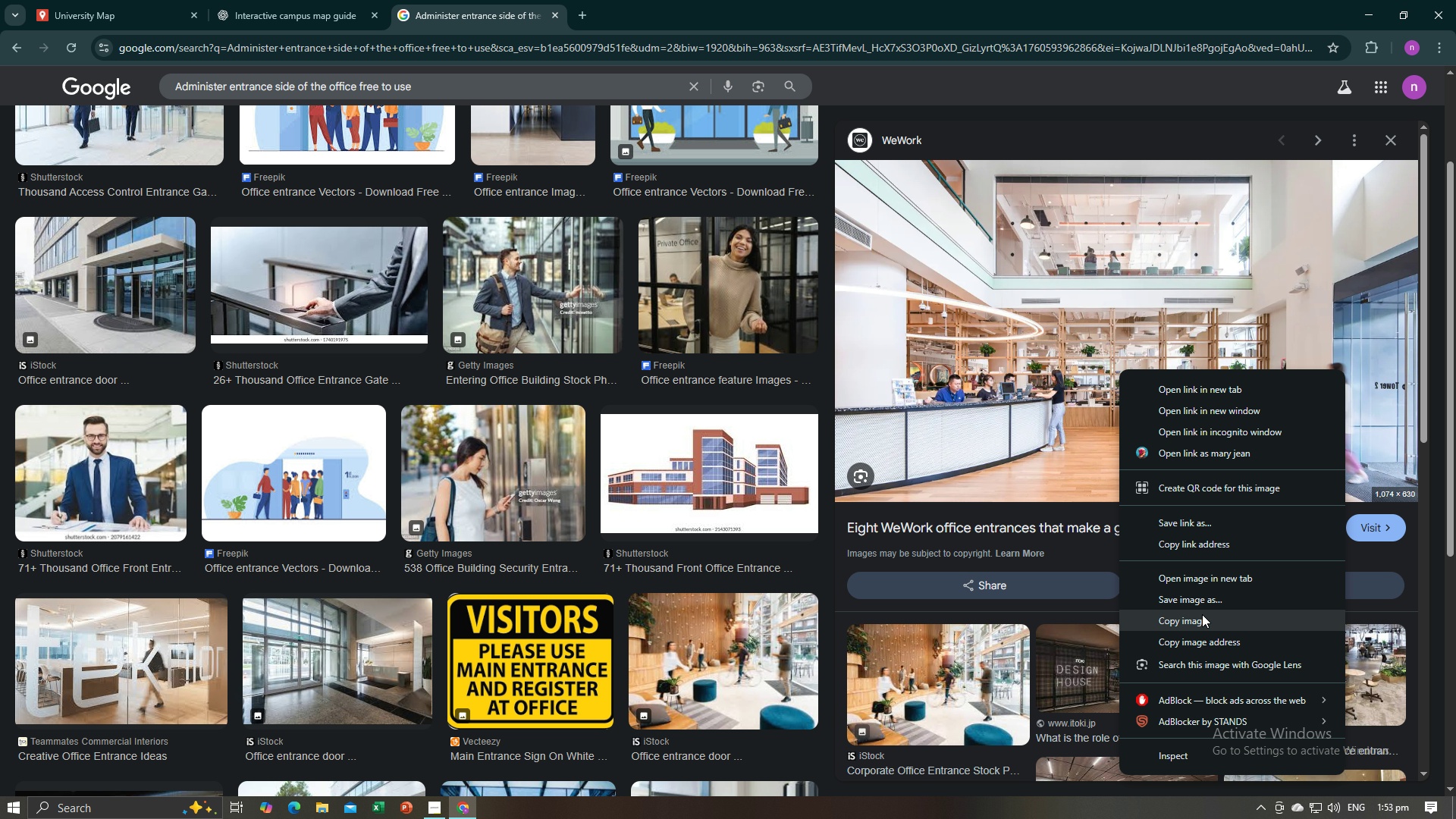 
left_click([1202, 614])
 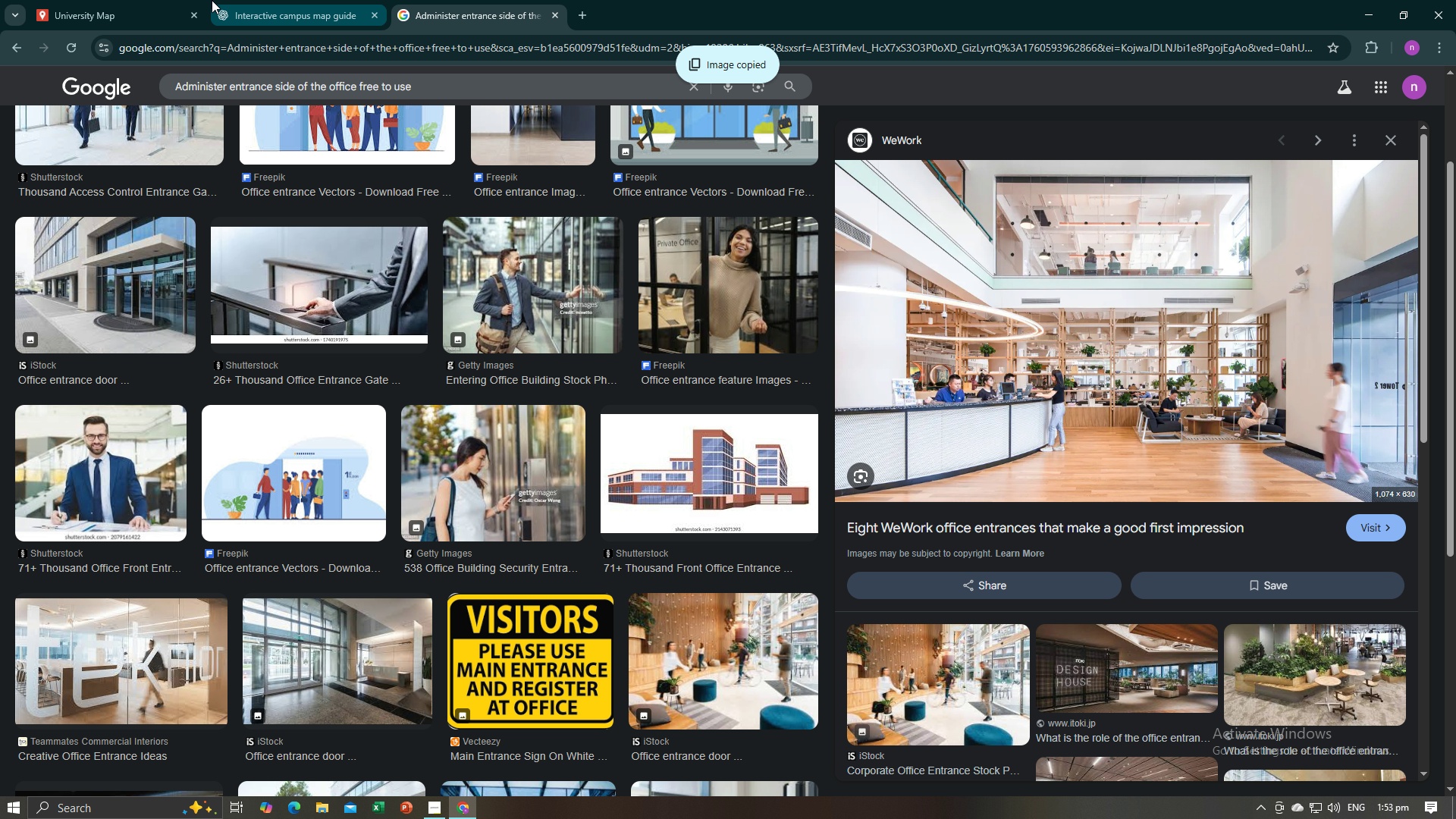 
left_click([144, 0])
 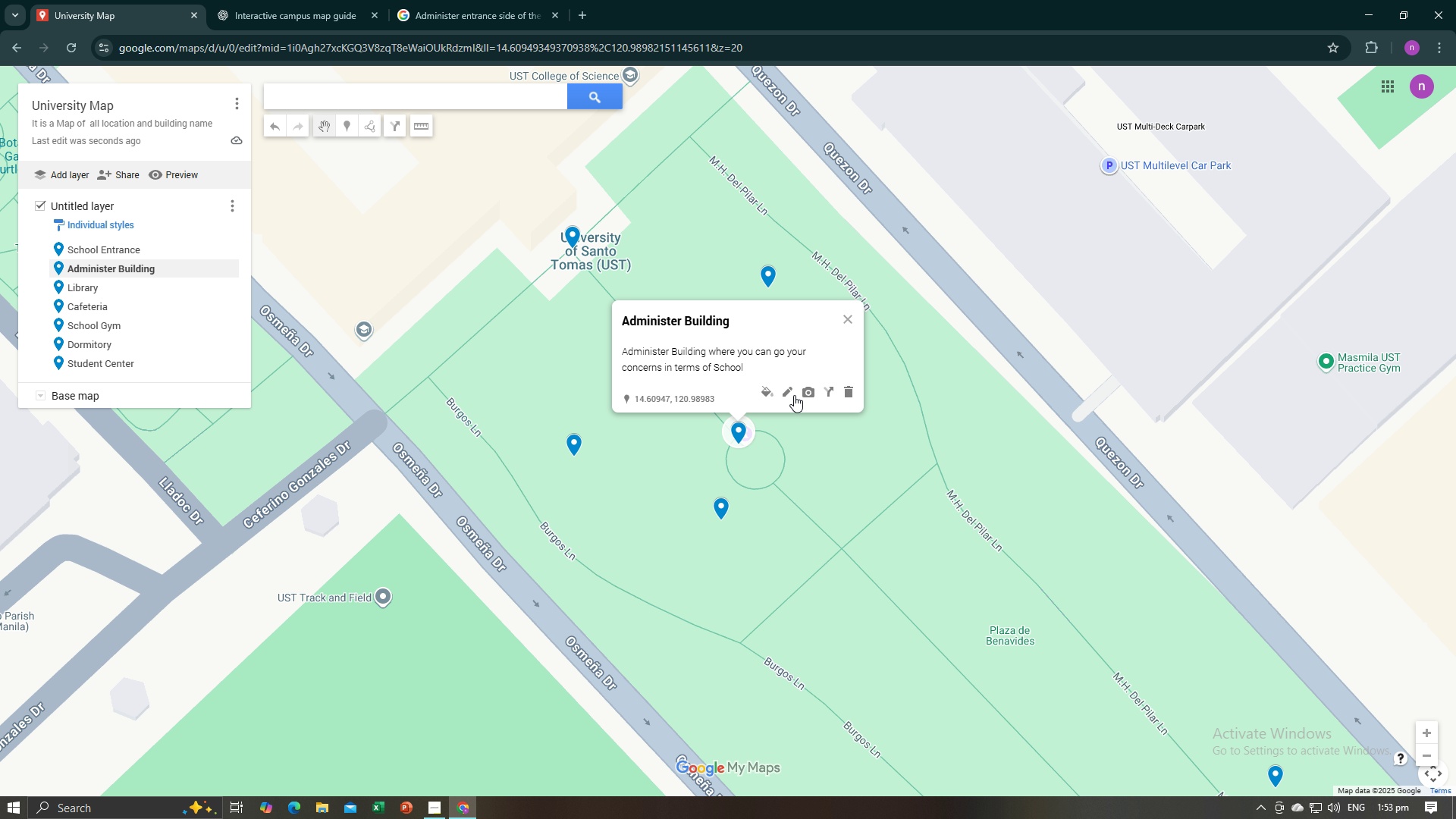 
left_click([786, 394])
 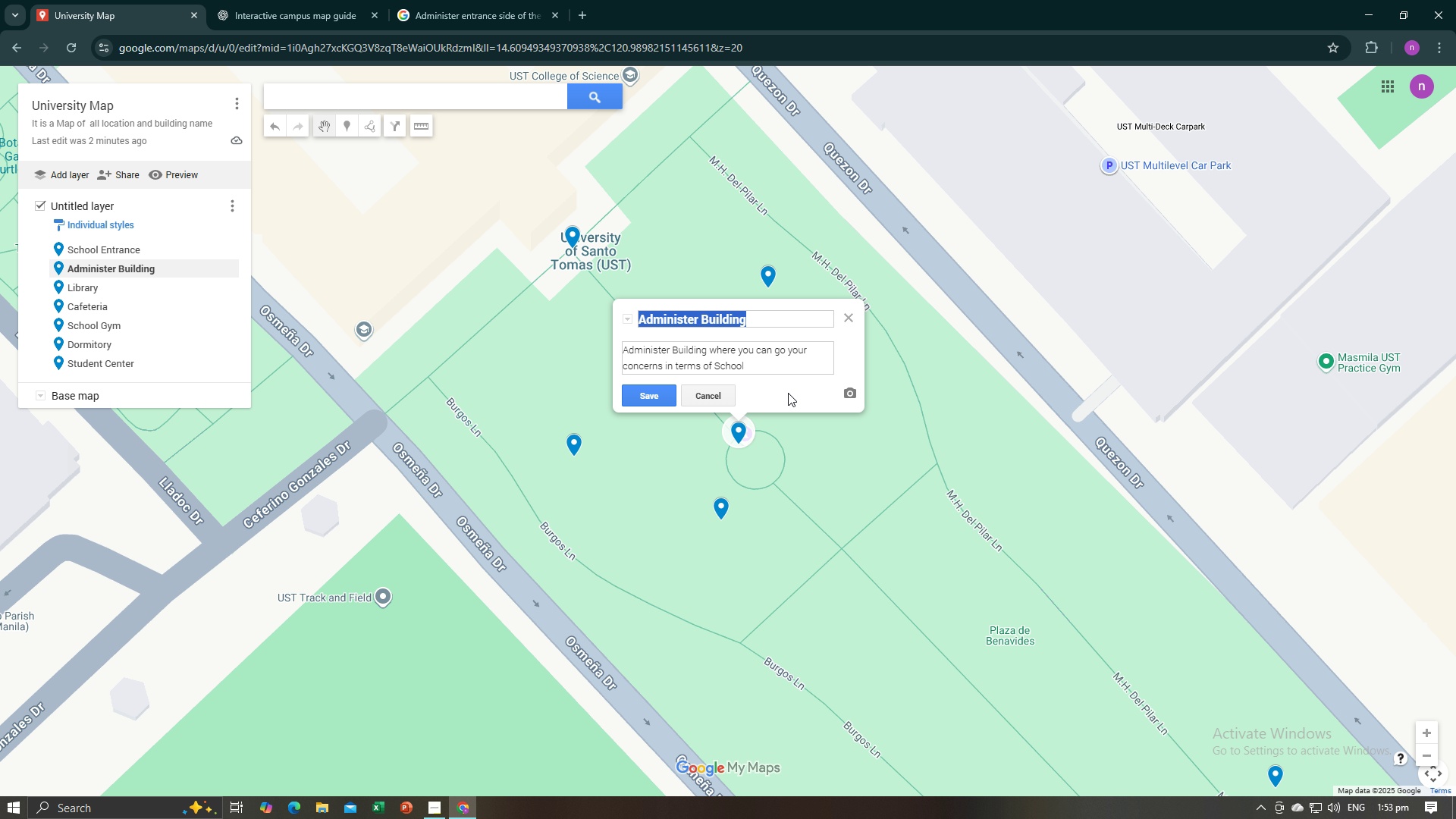 
wait(17.47)
 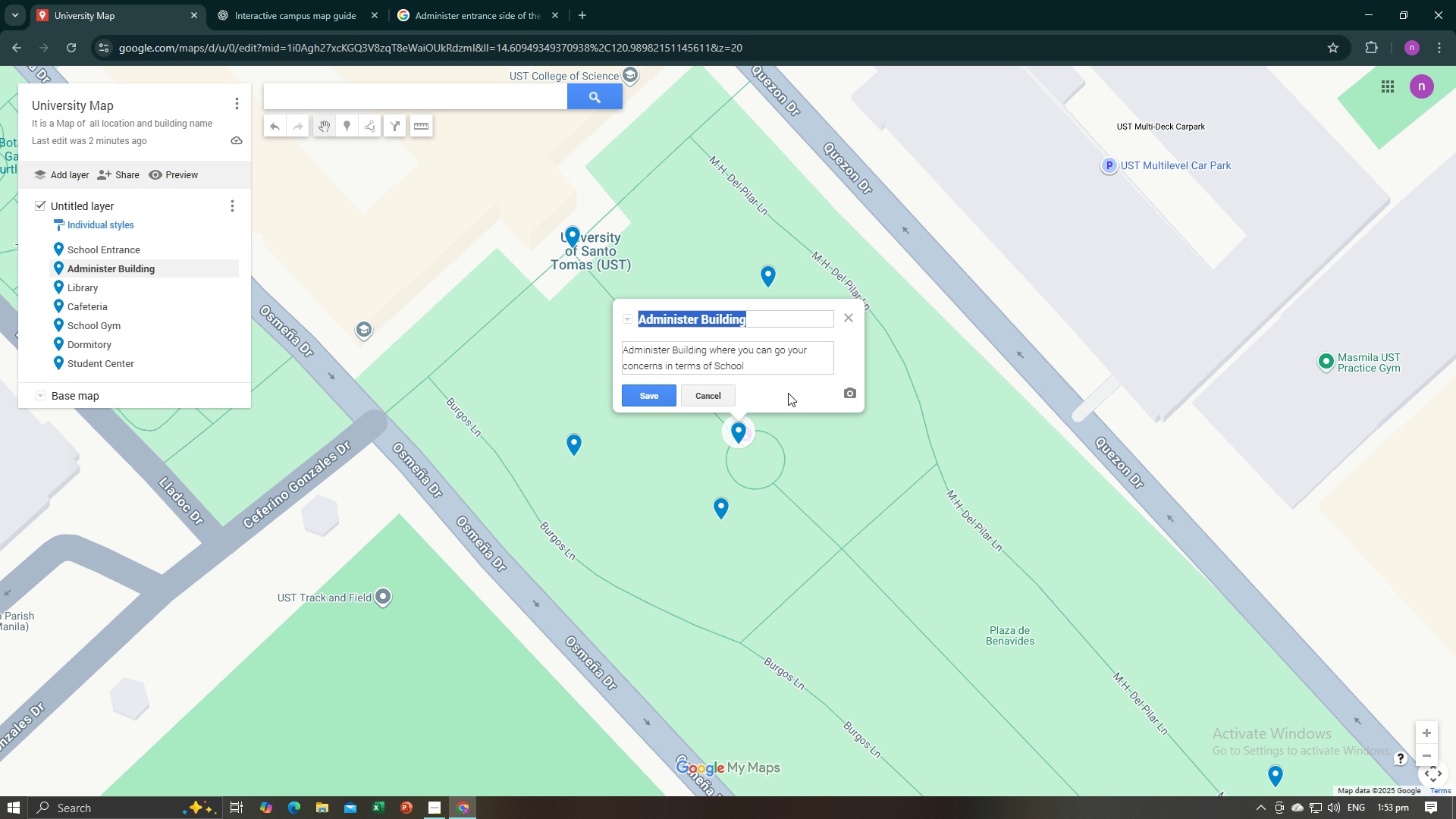 
left_click([846, 394])
 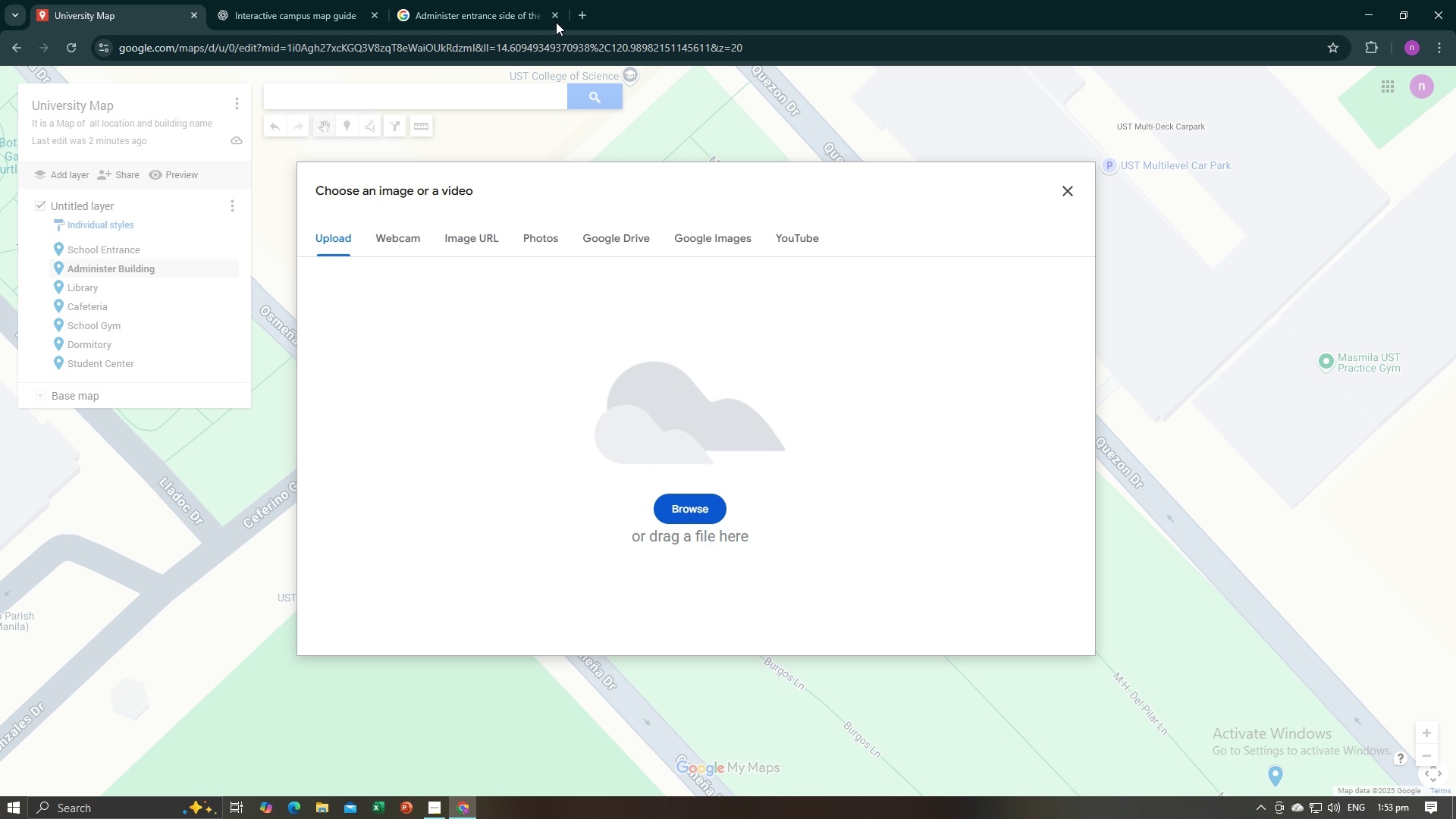 
left_click([482, 0])
 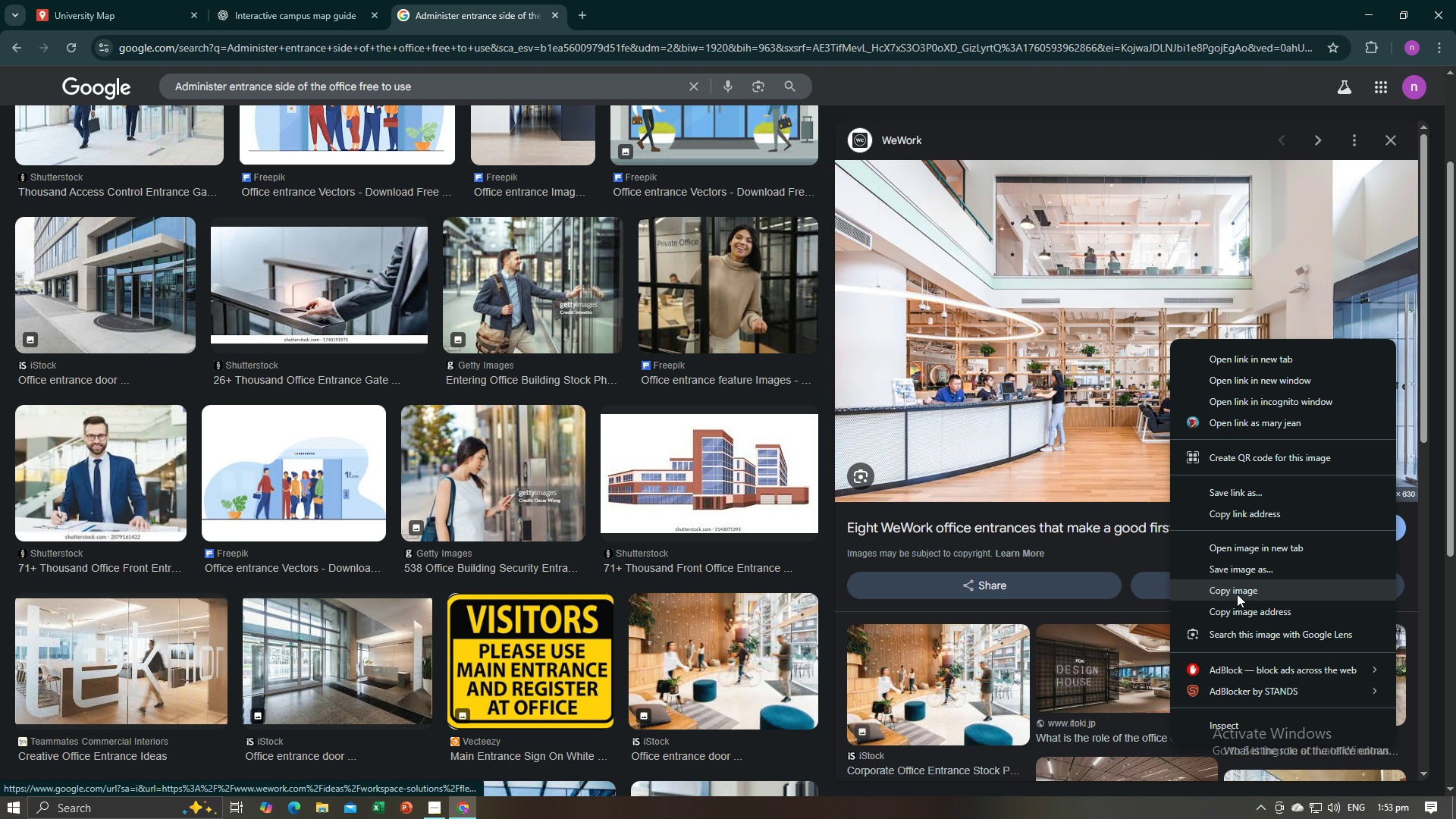 
left_click([1239, 607])
 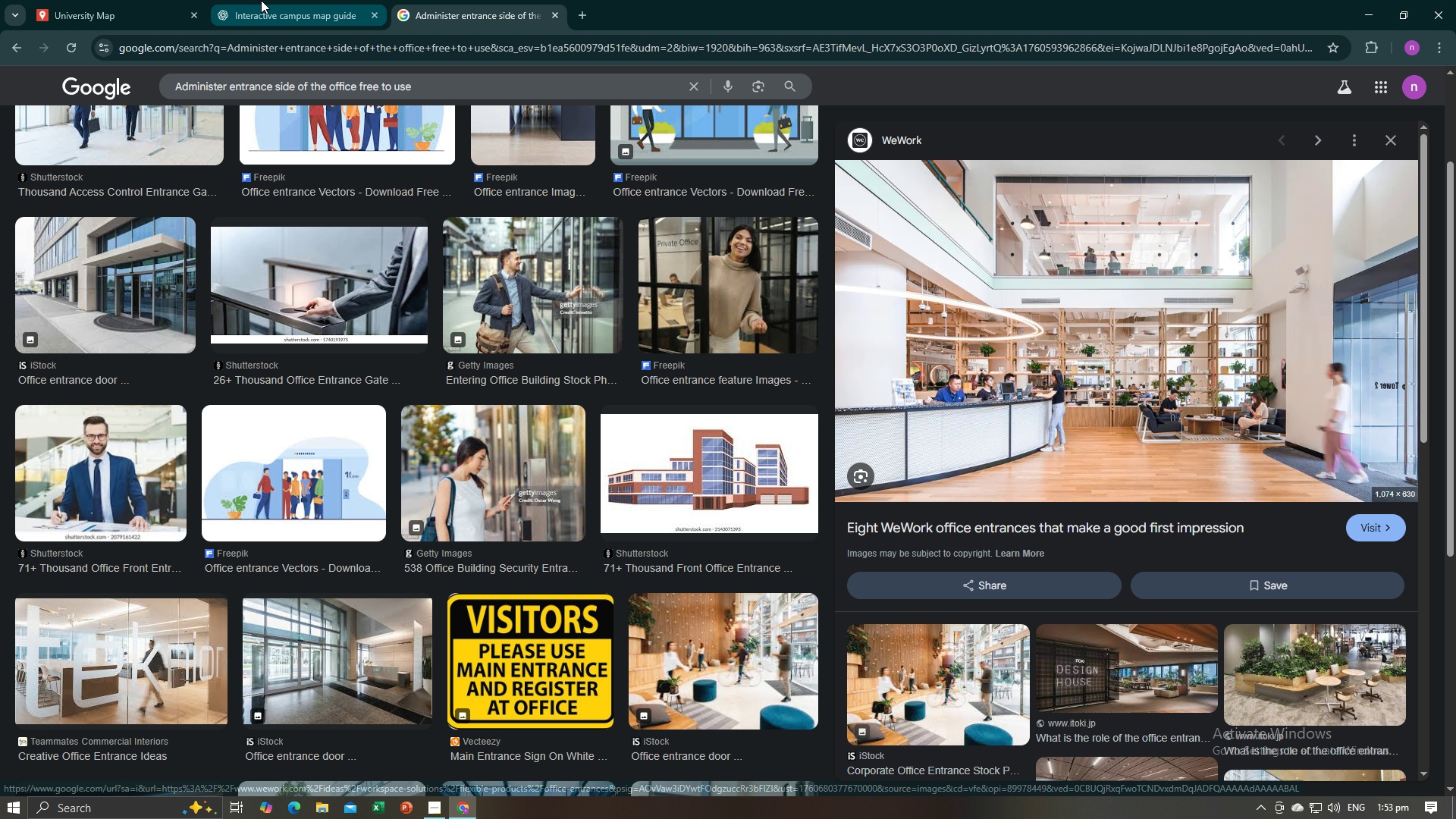 
left_click([261, 0])
 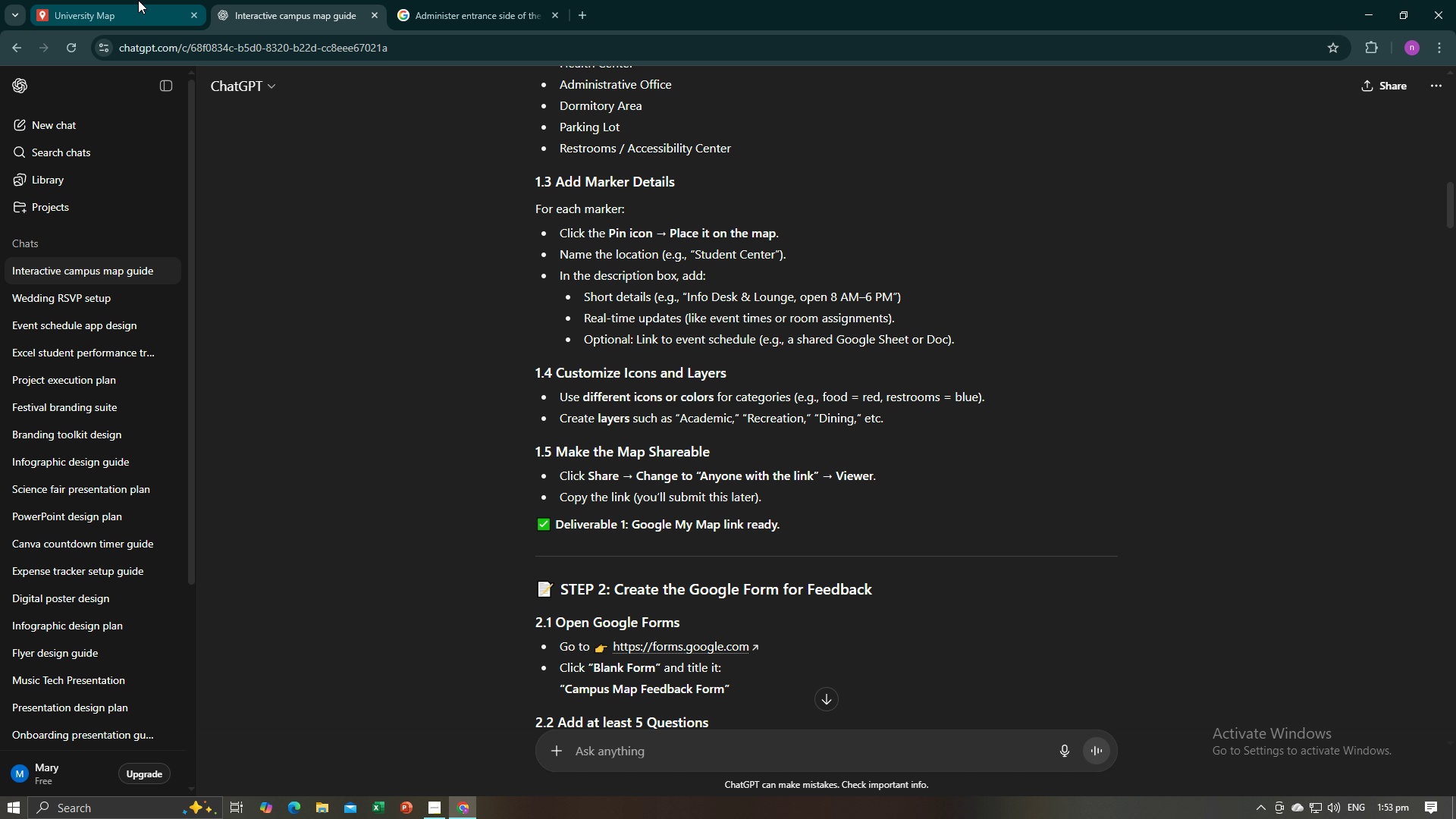 
left_click([138, 0])
 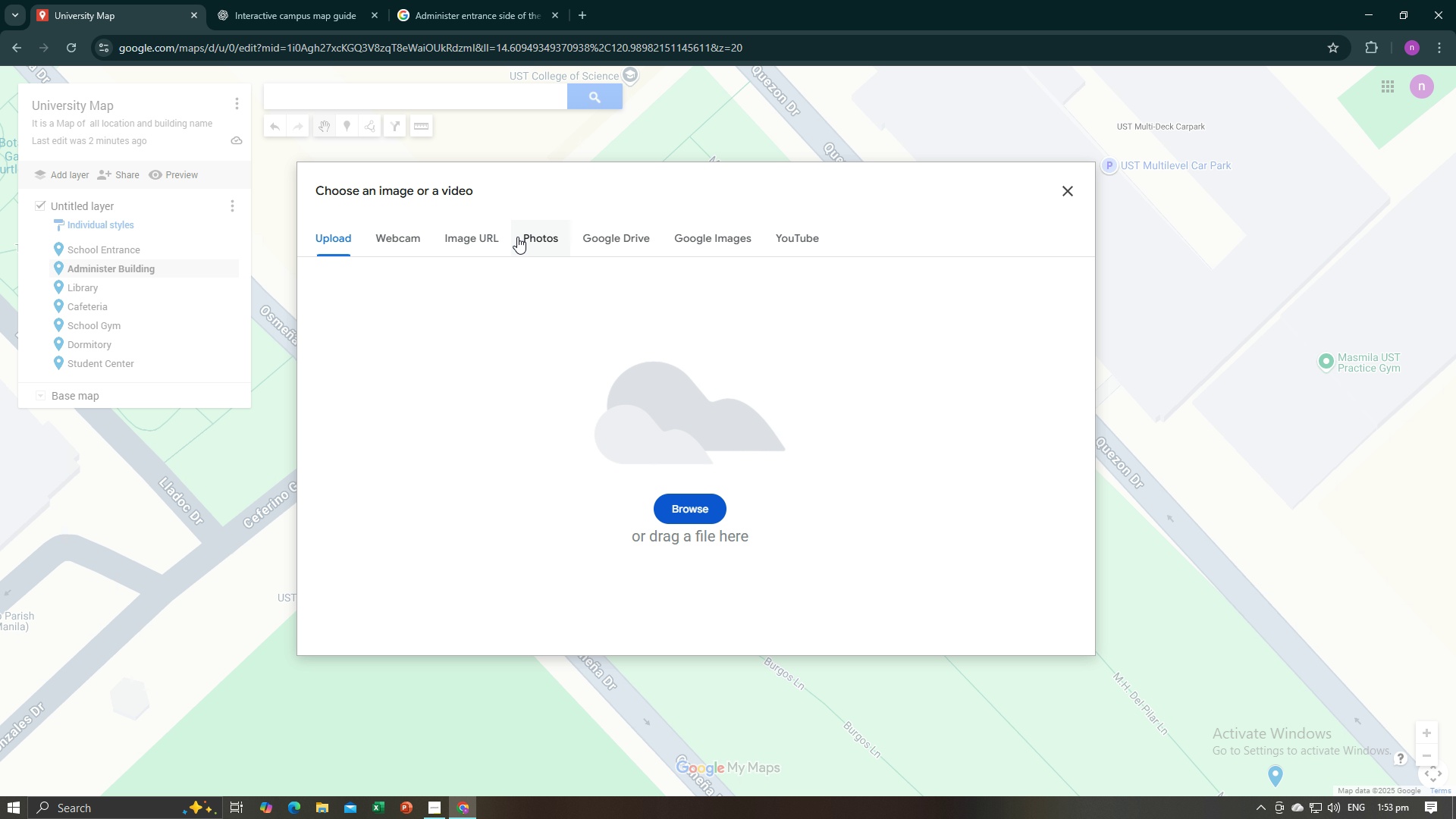 
left_click([463, 237])
 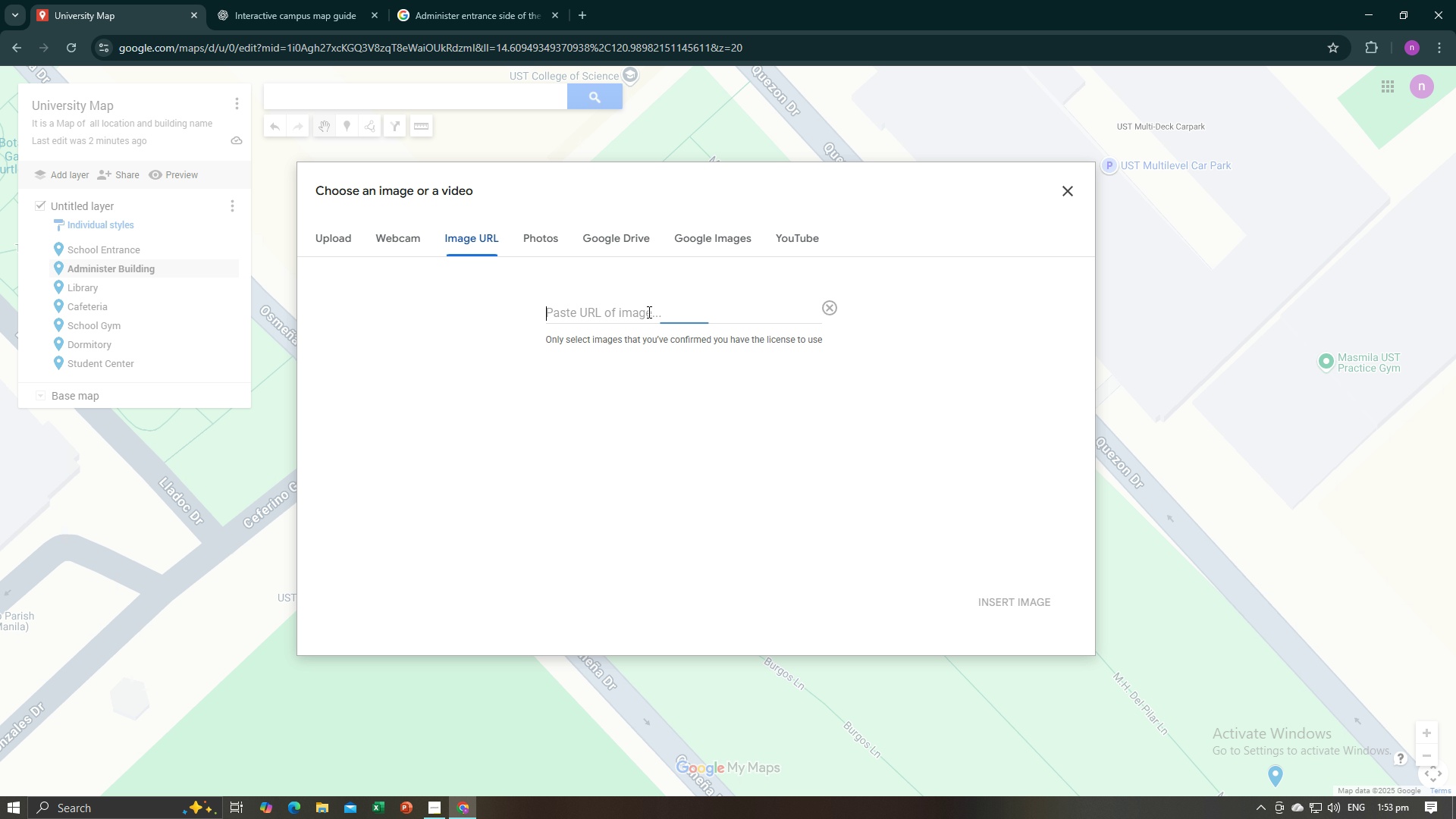 
key(Control+V)
 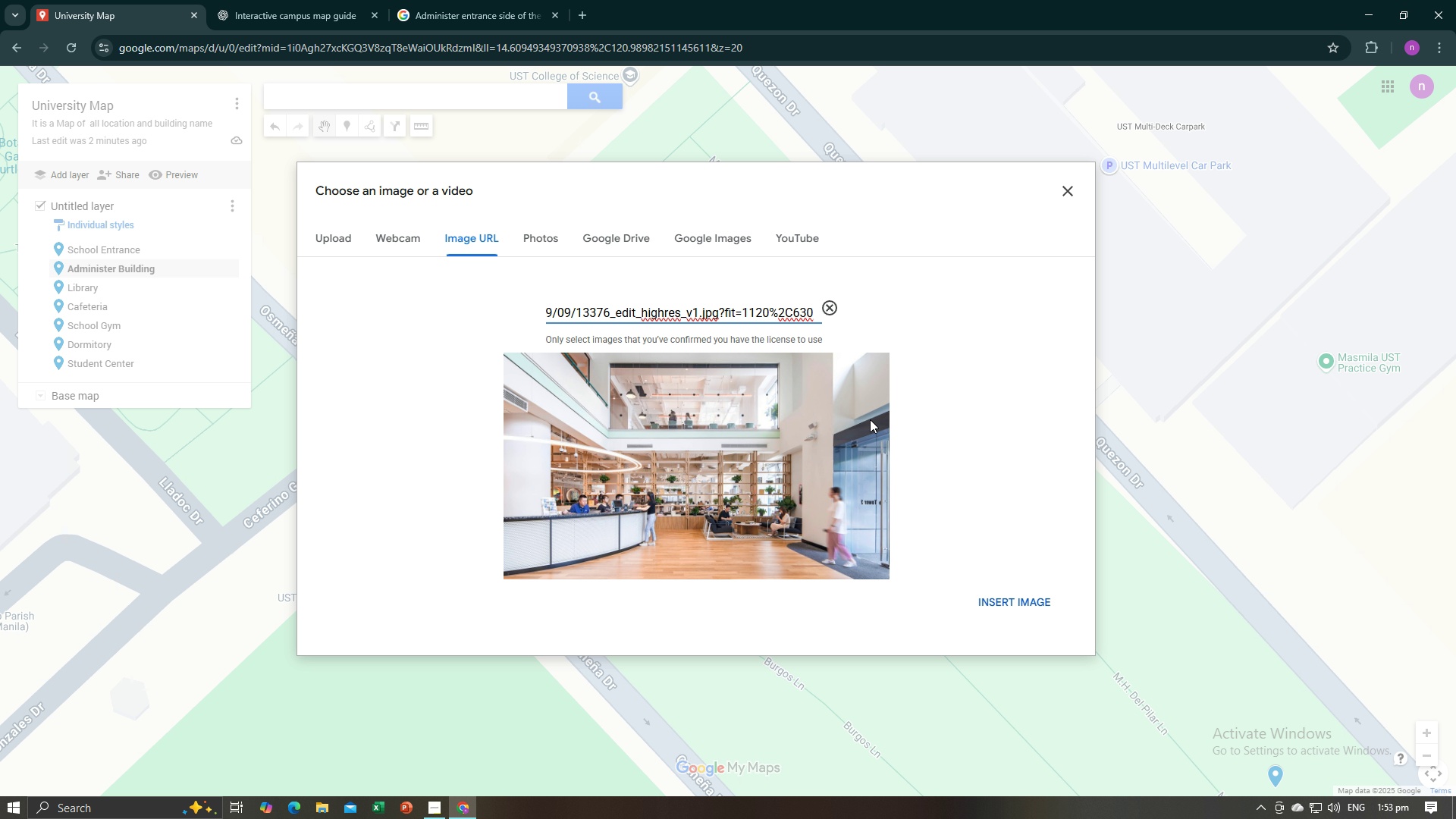 
left_click([1011, 603])
 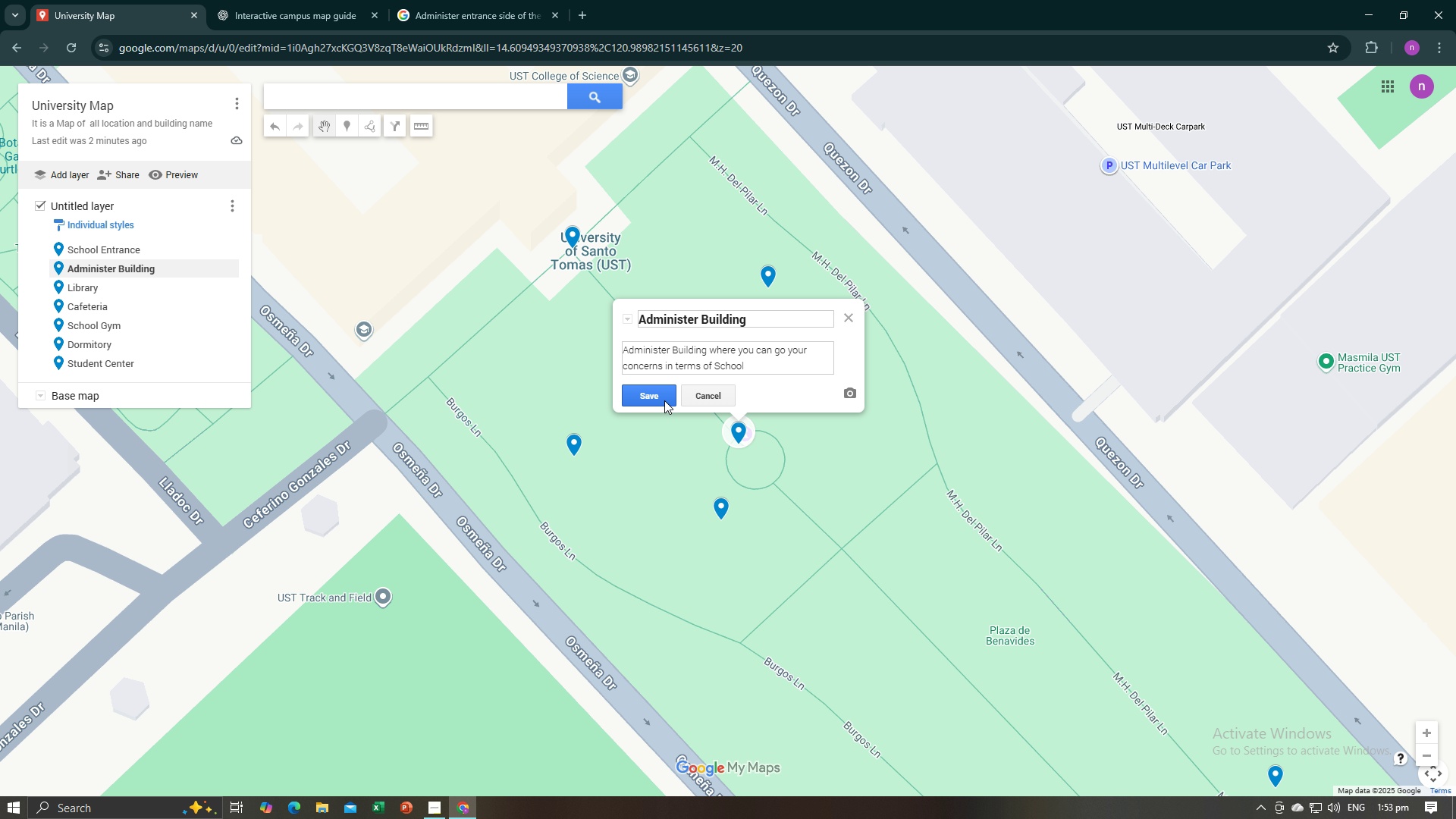 
left_click([660, 400])
 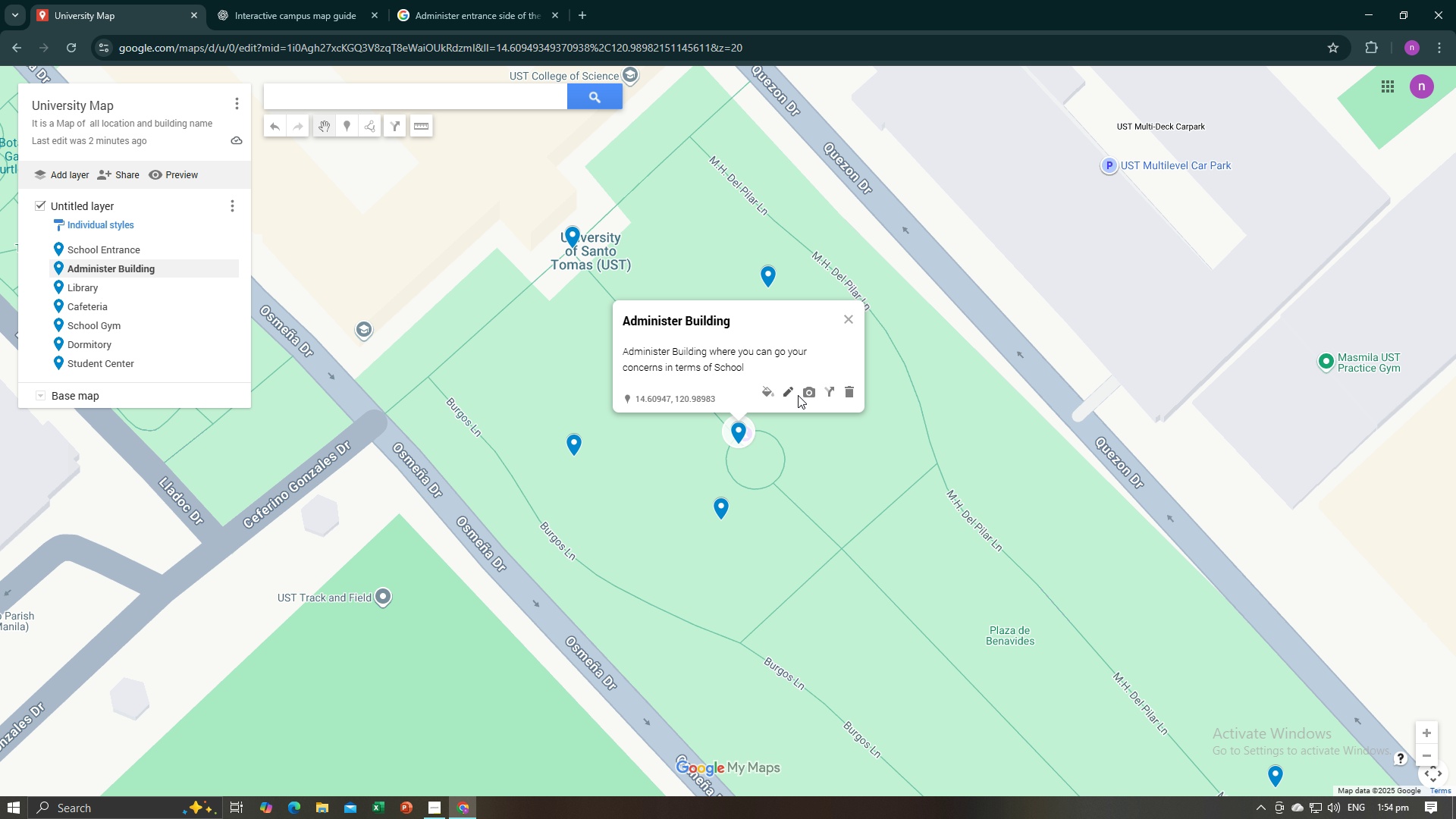 
left_click([807, 389])
 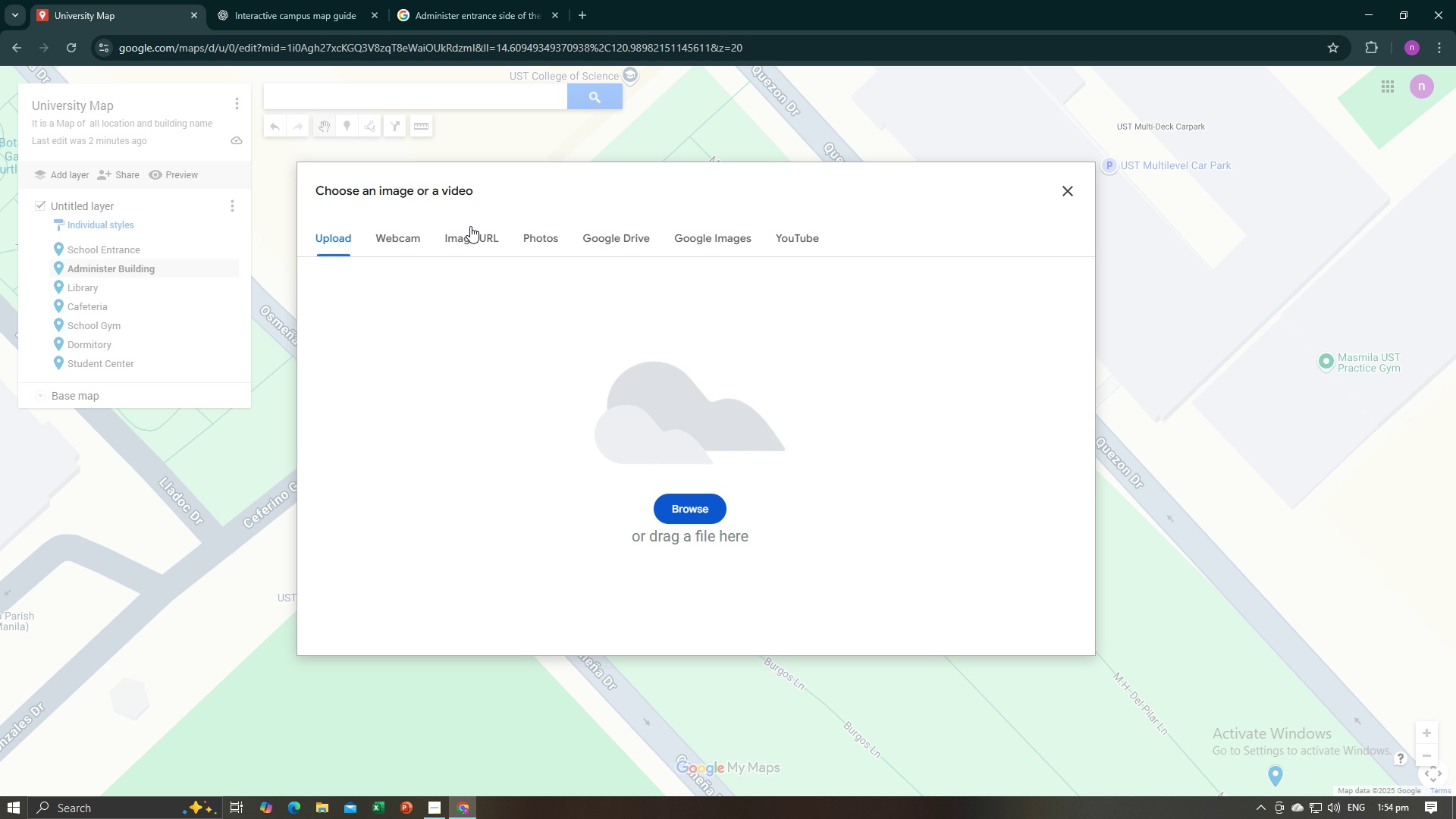 
left_click([679, 313])
 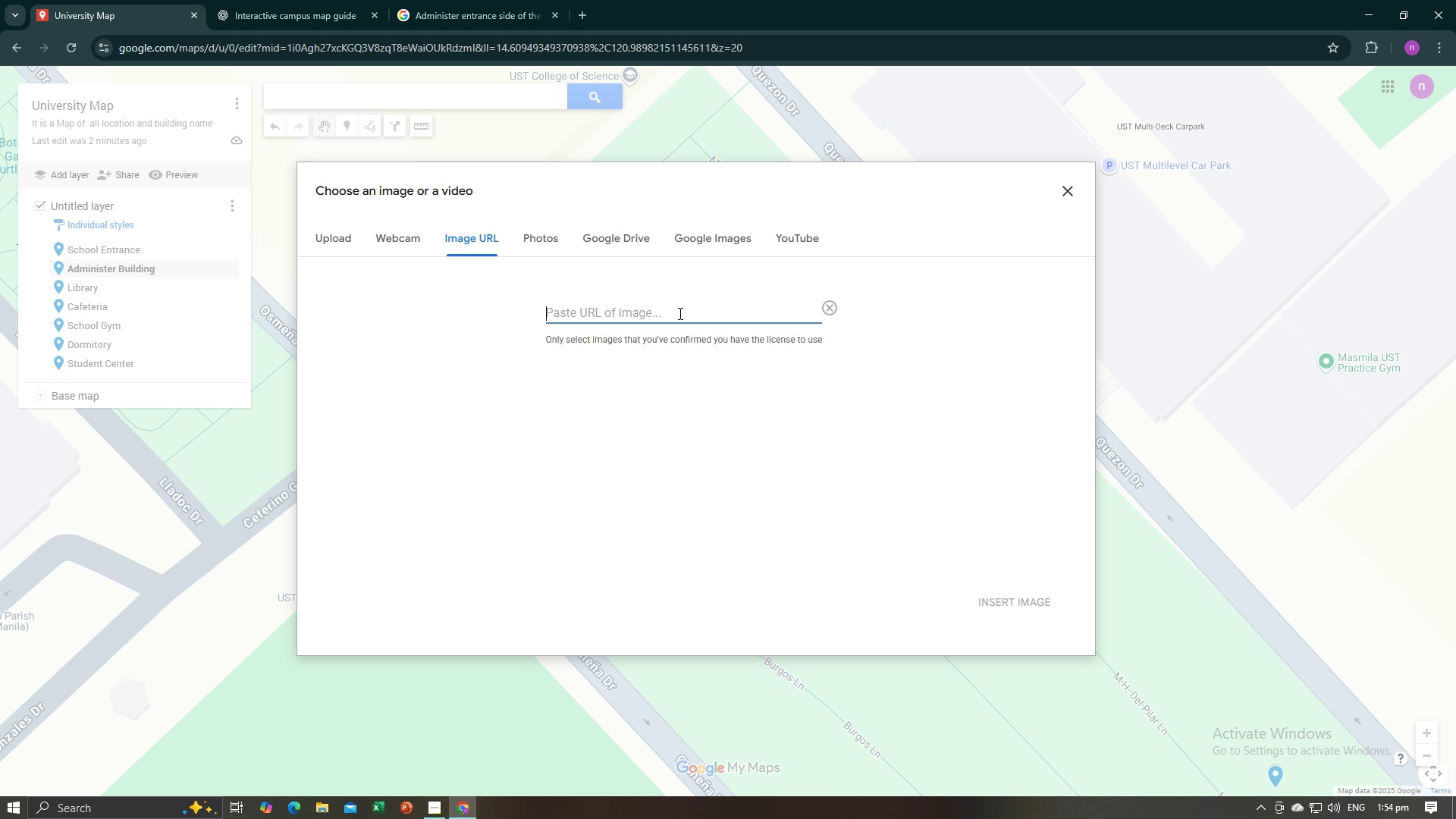 
key(Control+V)
 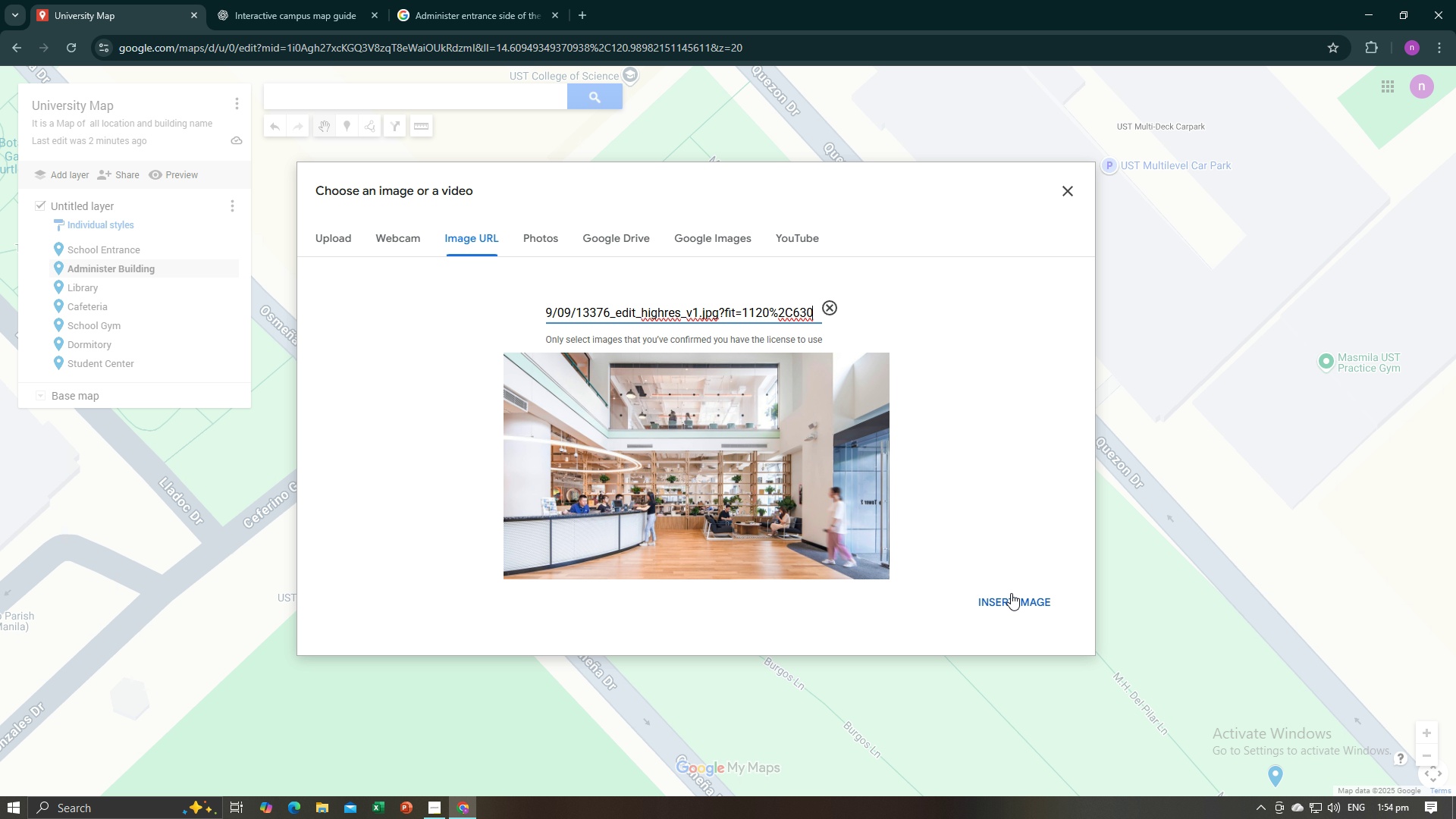 
left_click([1010, 596])
 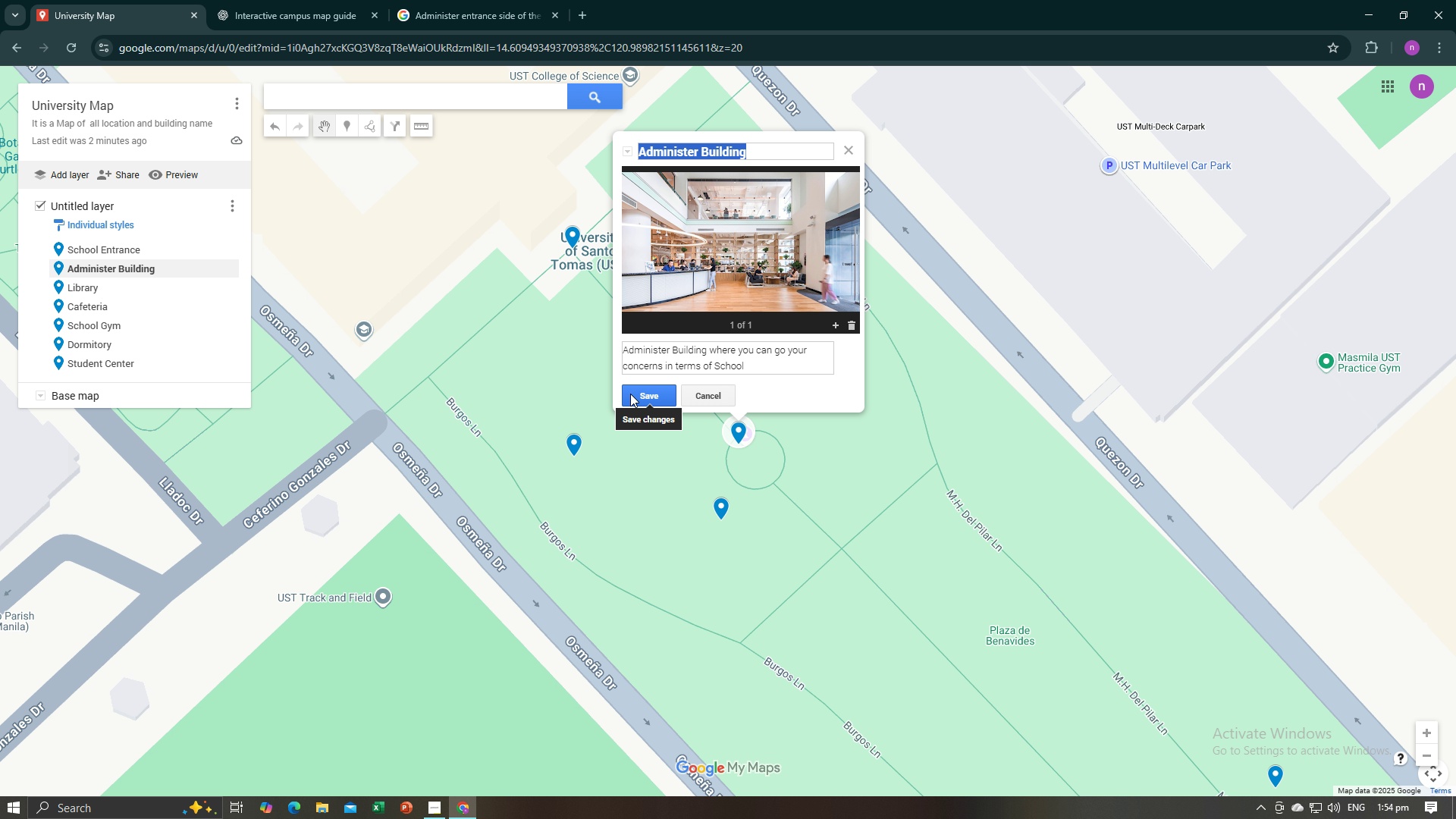 
left_click([632, 397])
 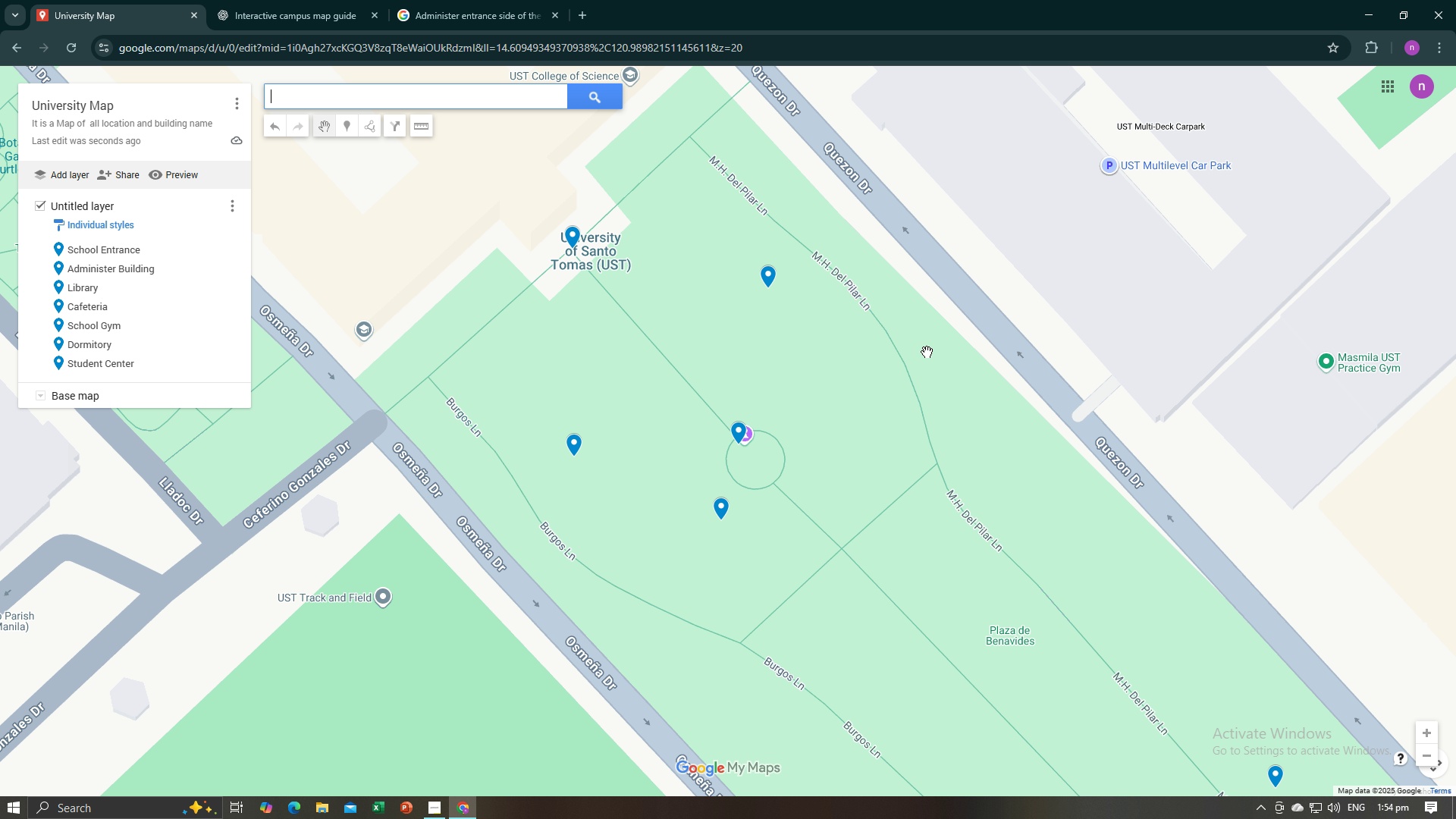 
scroll: coordinate [869, 375], scroll_direction: down, amount: 2.0
 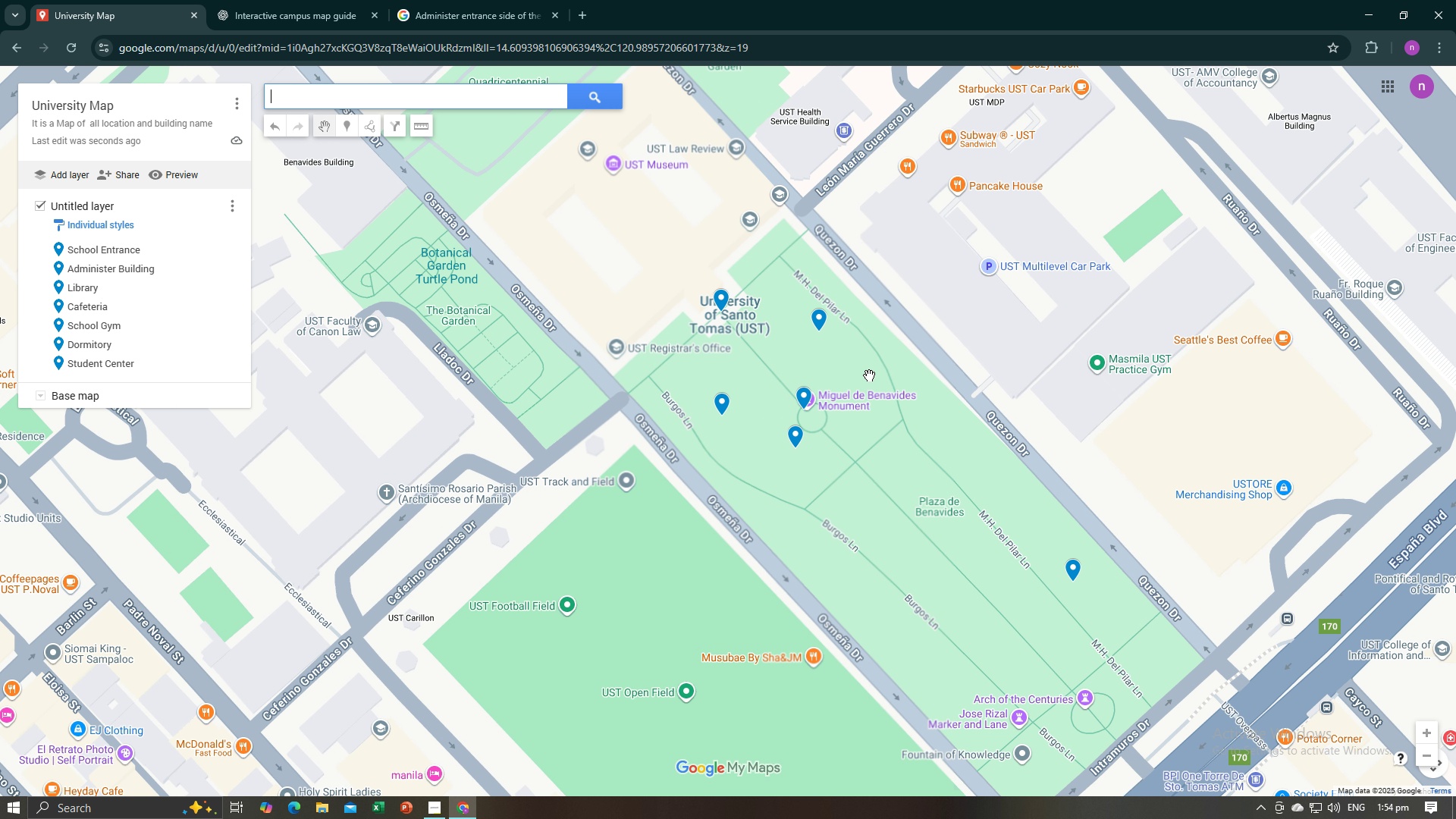 
scroll: coordinate [869, 375], scroll_direction: up, amount: 2.0
 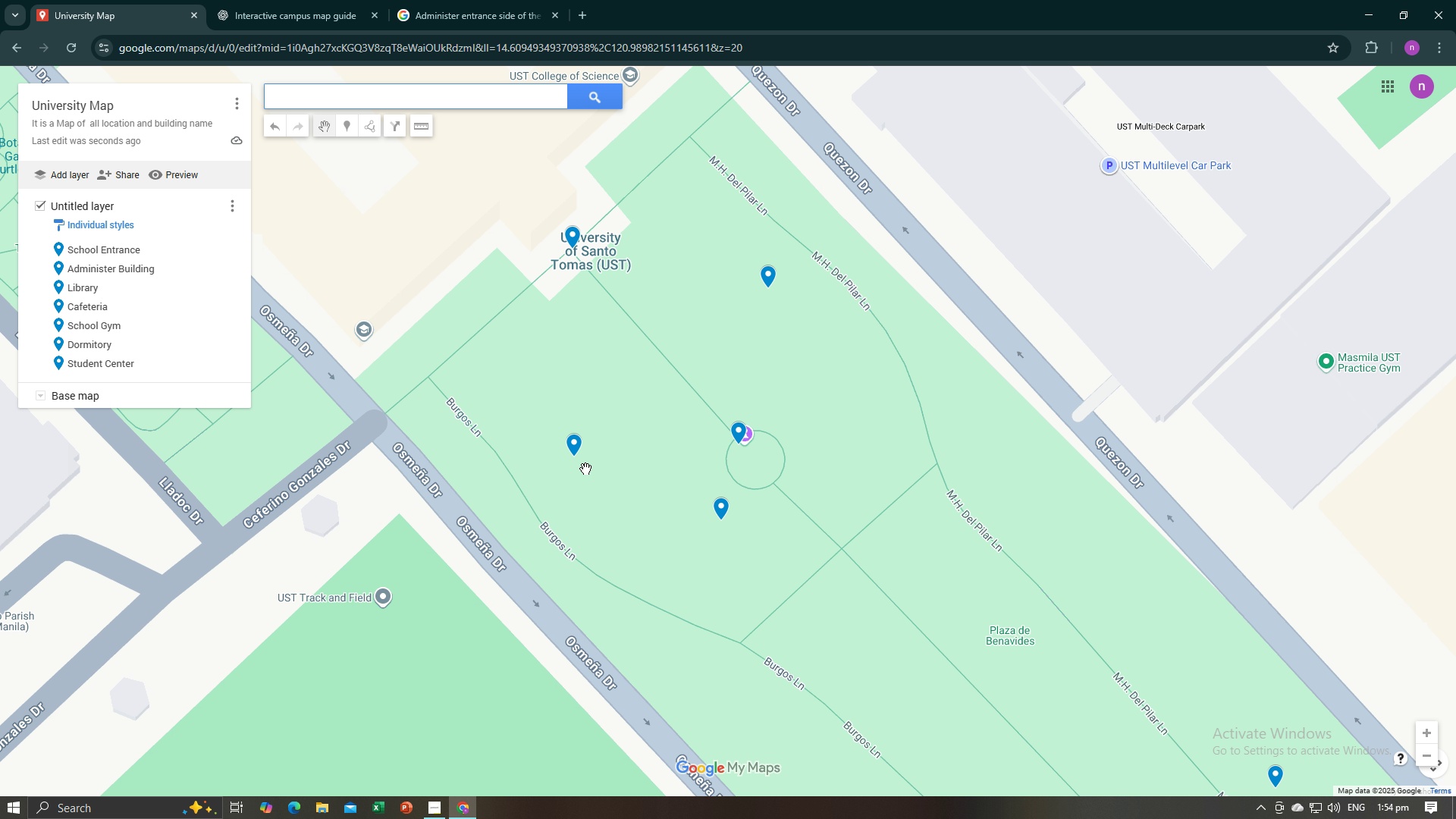 
left_click([581, 453])
 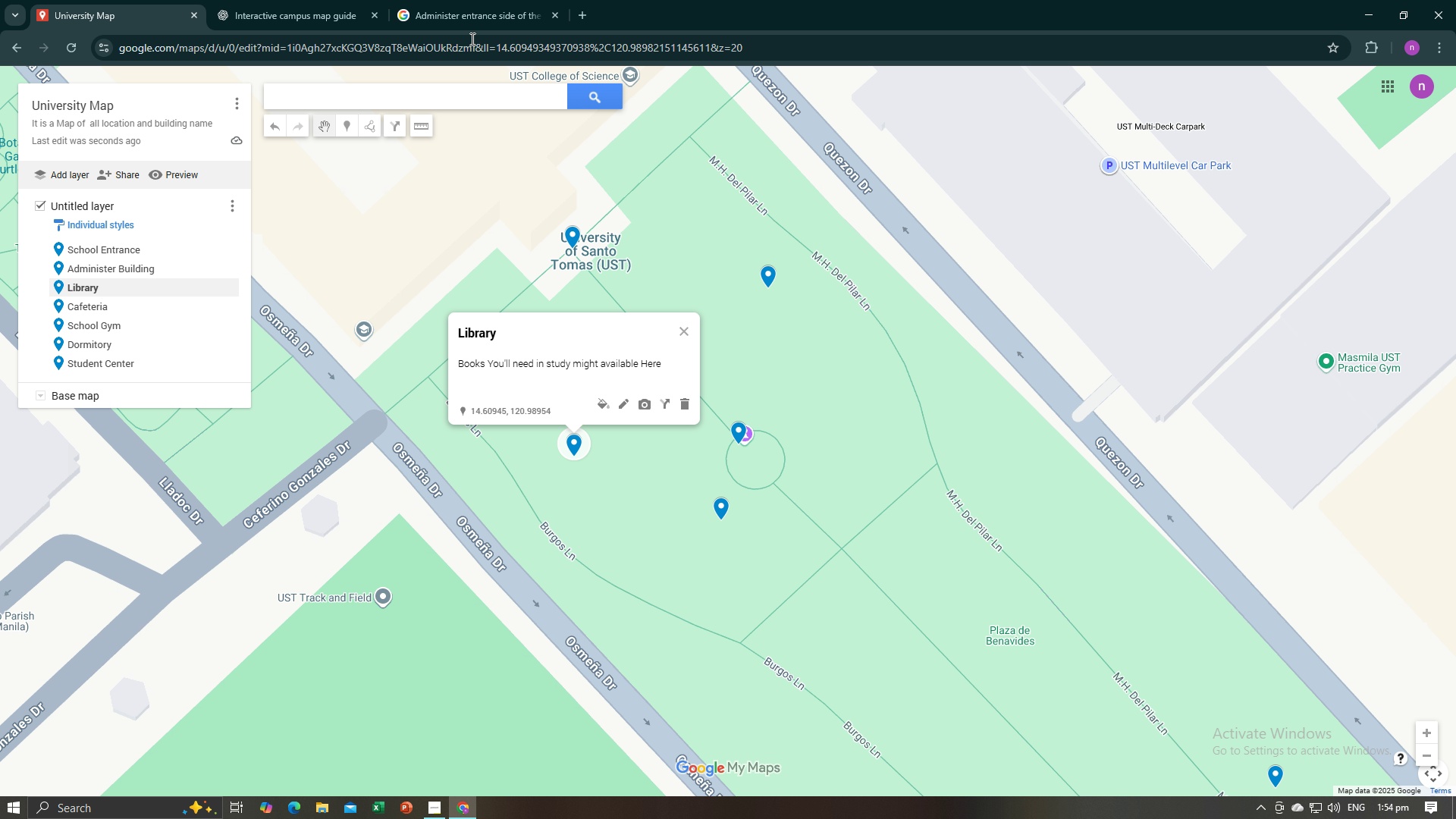 
left_click([460, 0])
 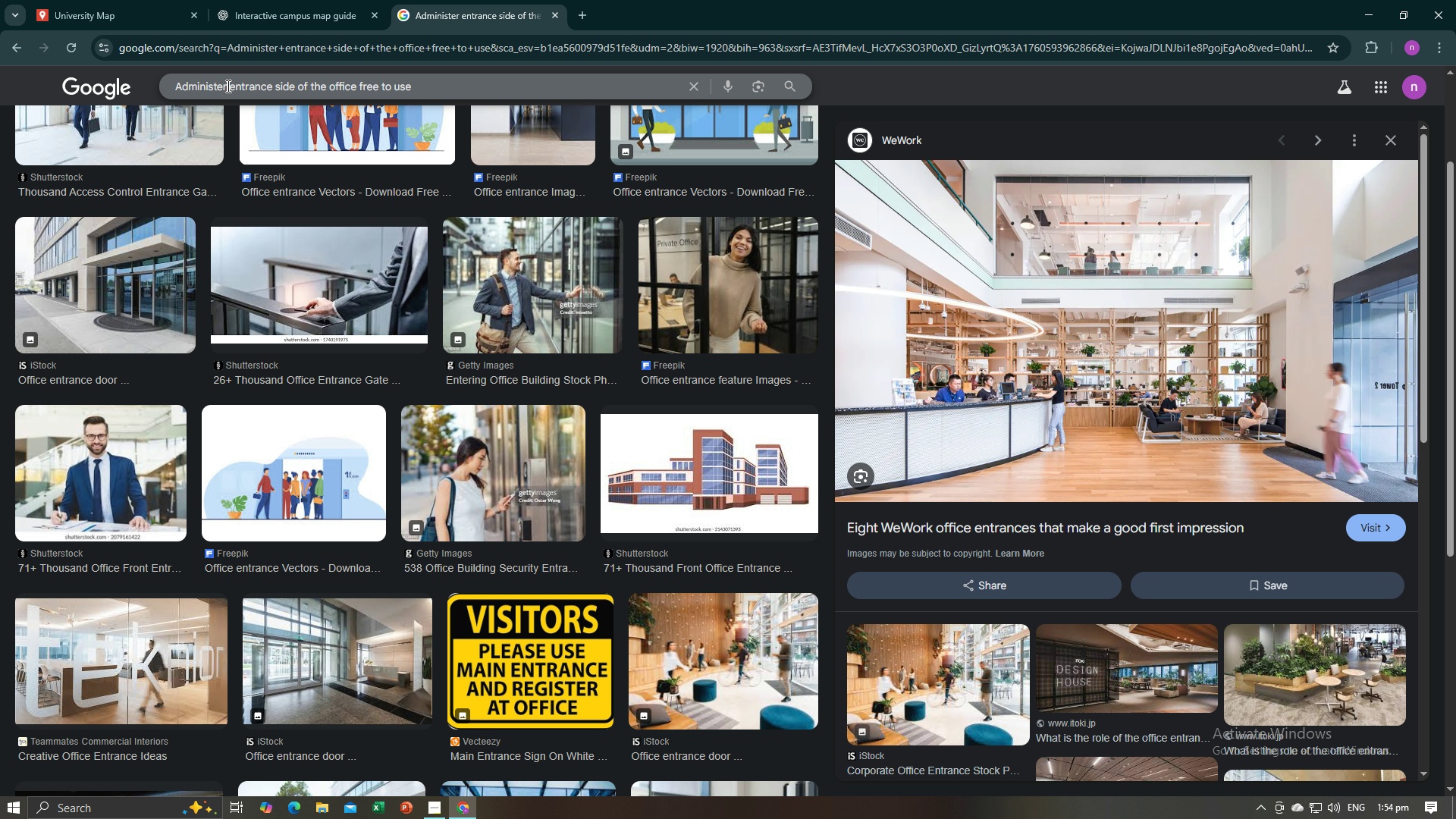 
left_click_drag(start_coordinate=[227, 86], to_coordinate=[141, 72])
 